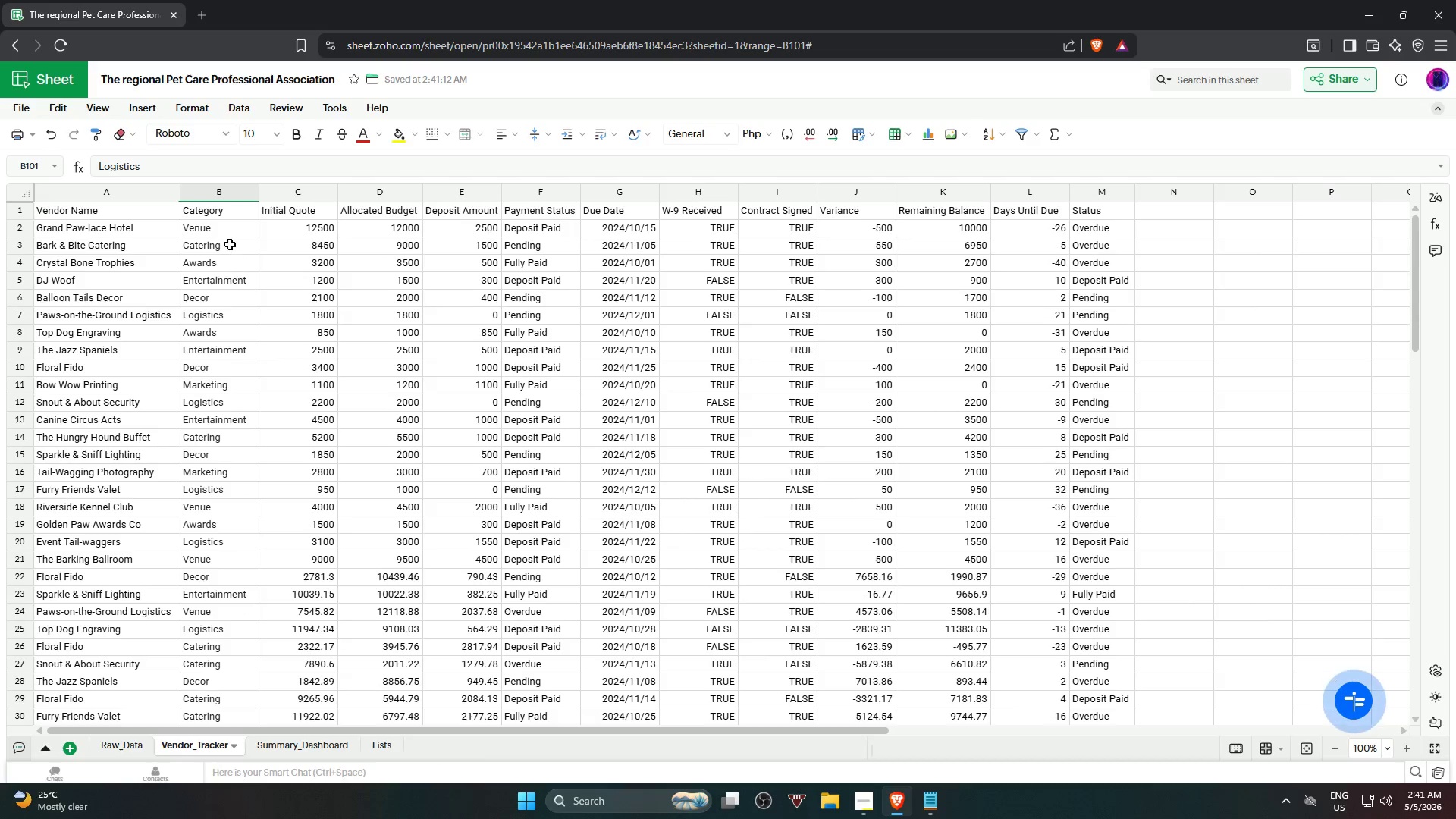 
hold_key(key=ShiftLeft, duration=0.77)
 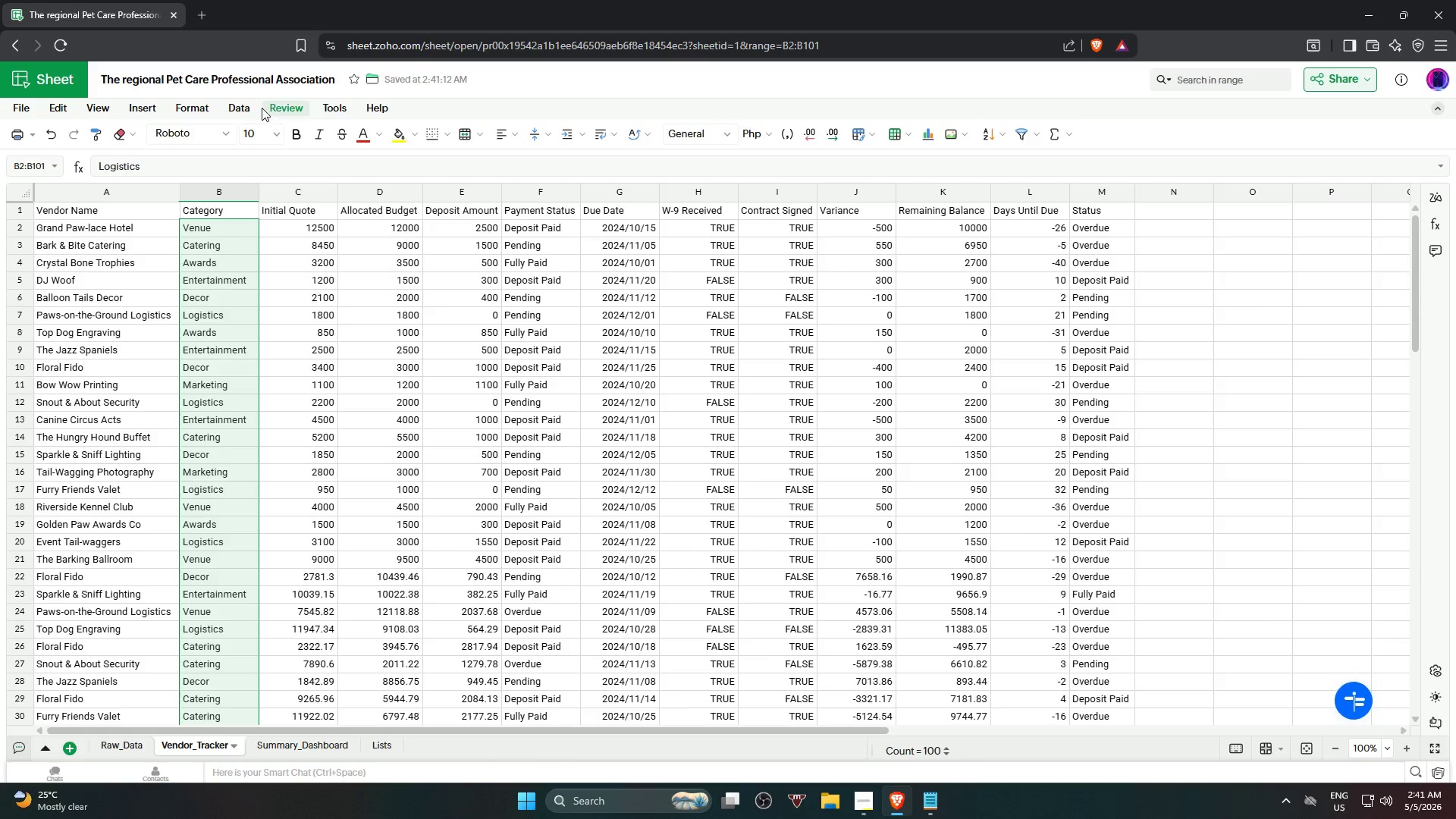 
scroll: coordinate [232, 271], scroll_direction: up, amount: 25.0
 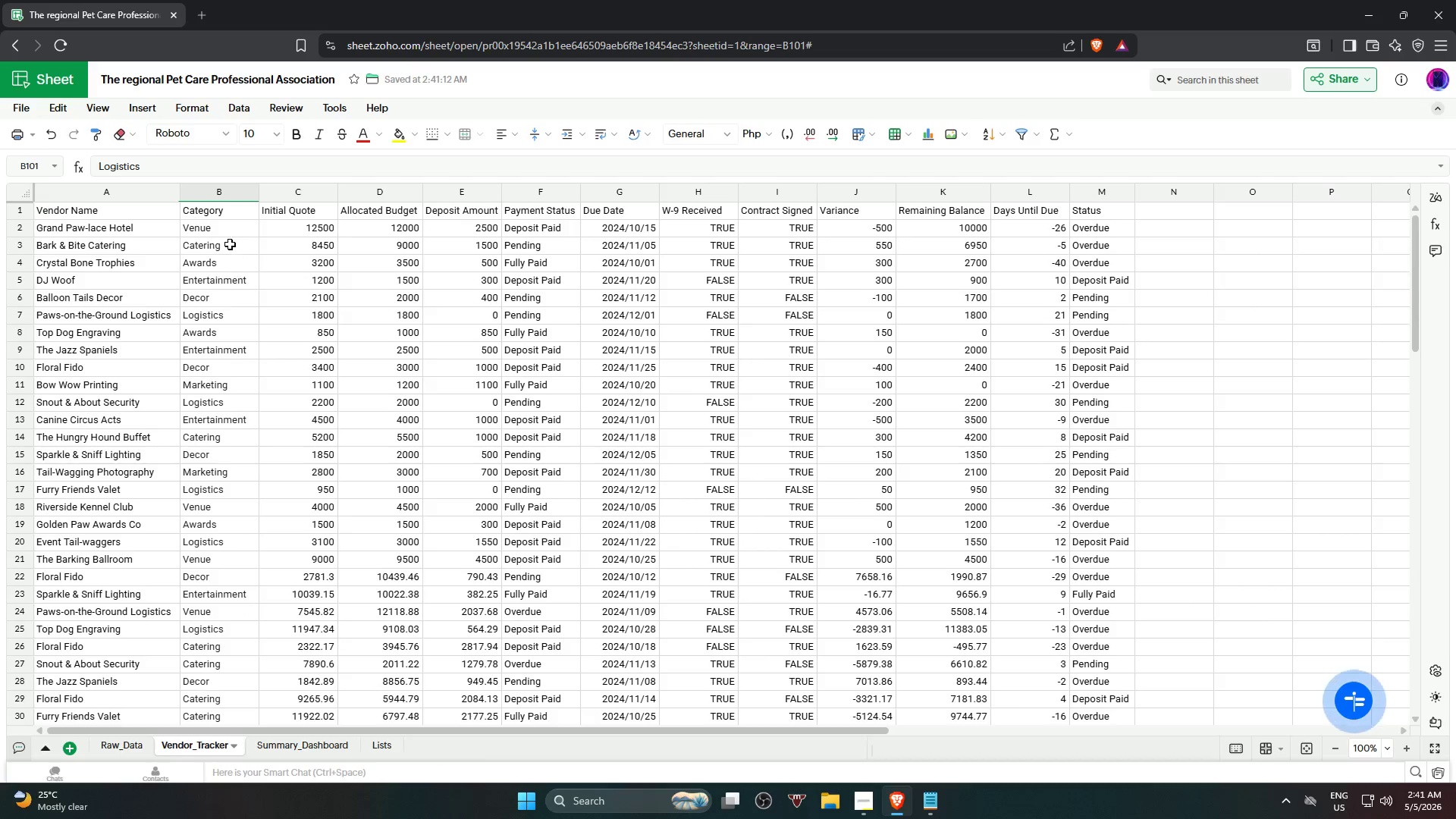 
left_click([218, 234])
 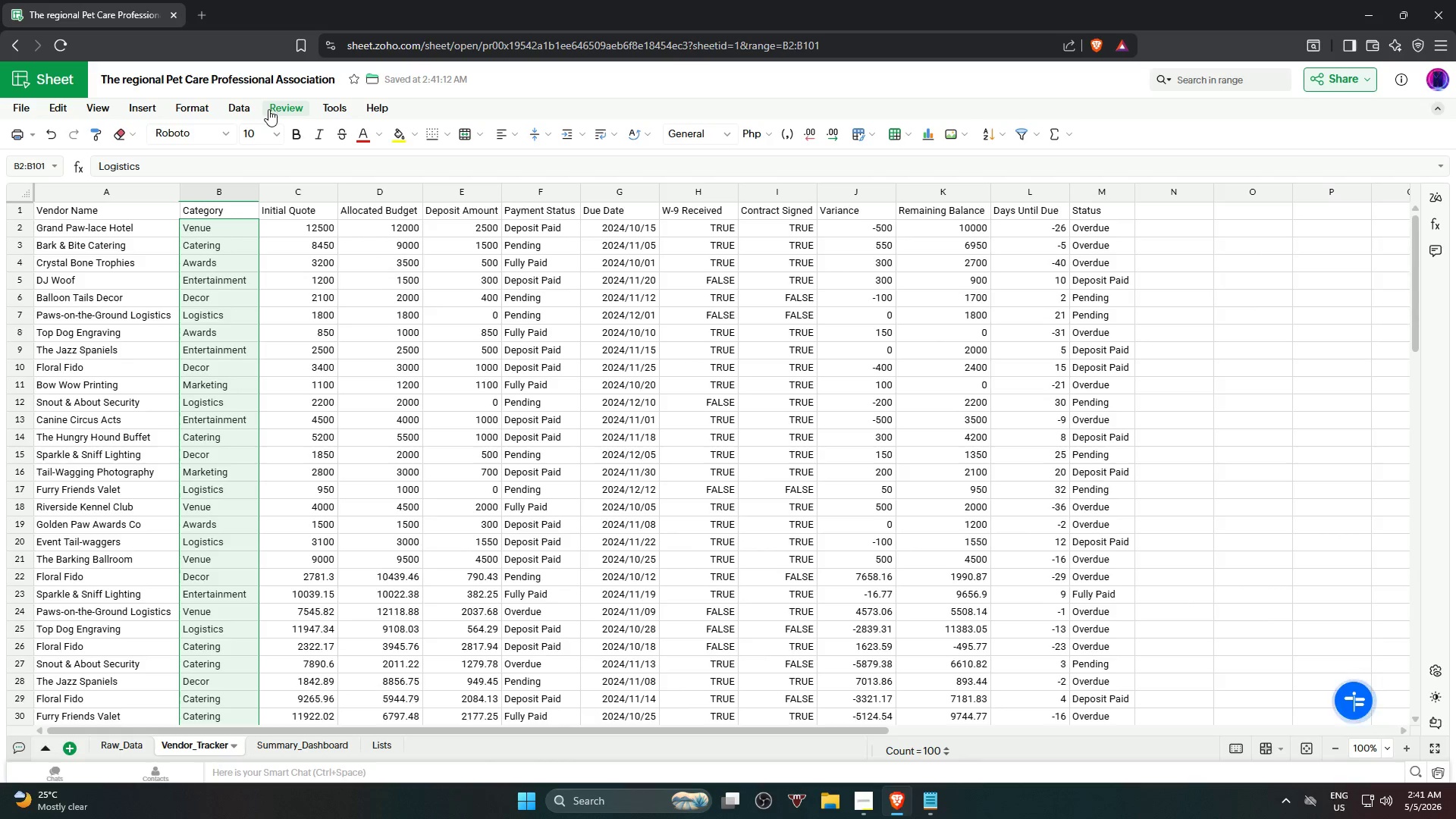 
mouse_move([257, 126])
 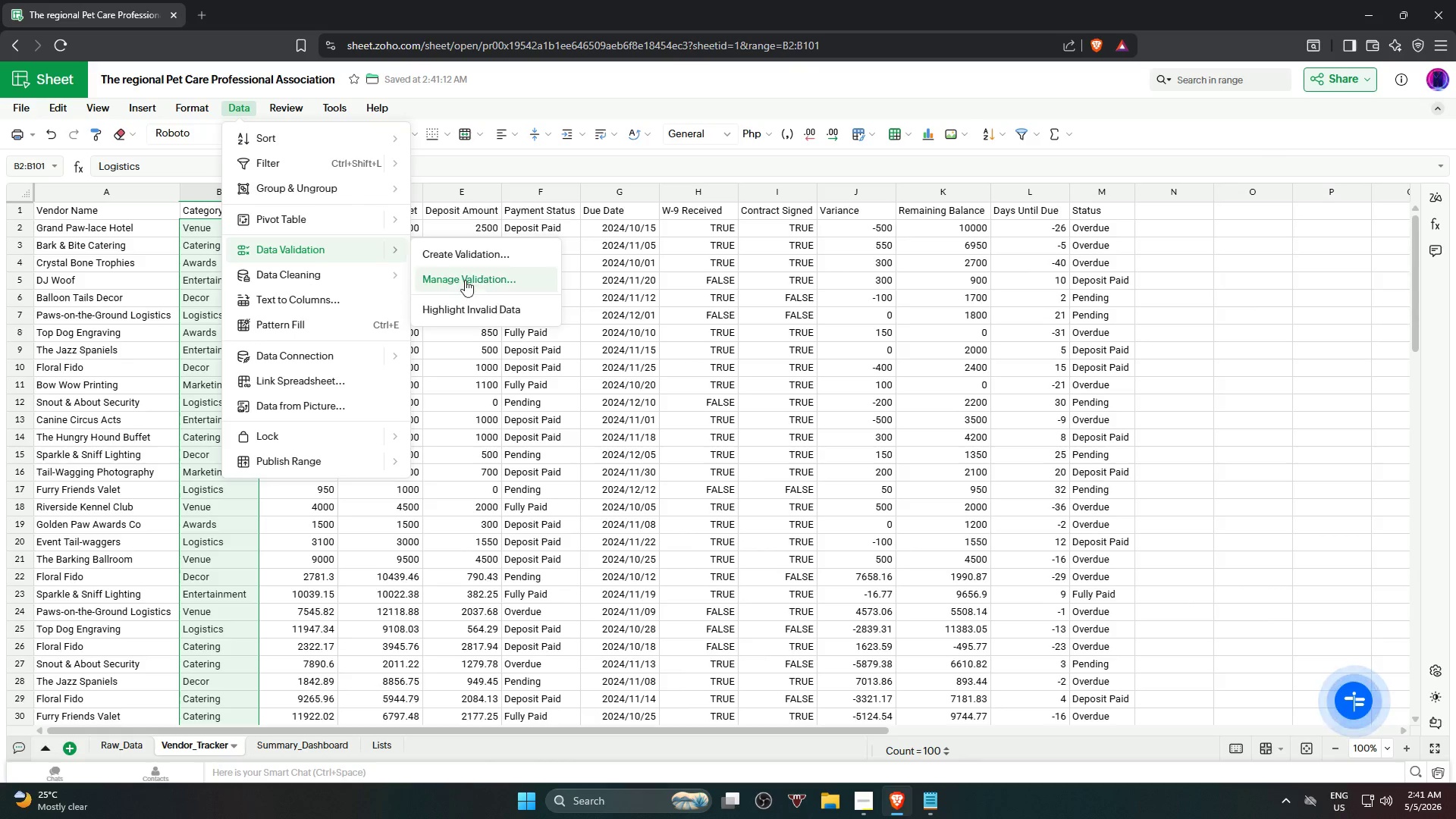 
left_click([480, 312])
 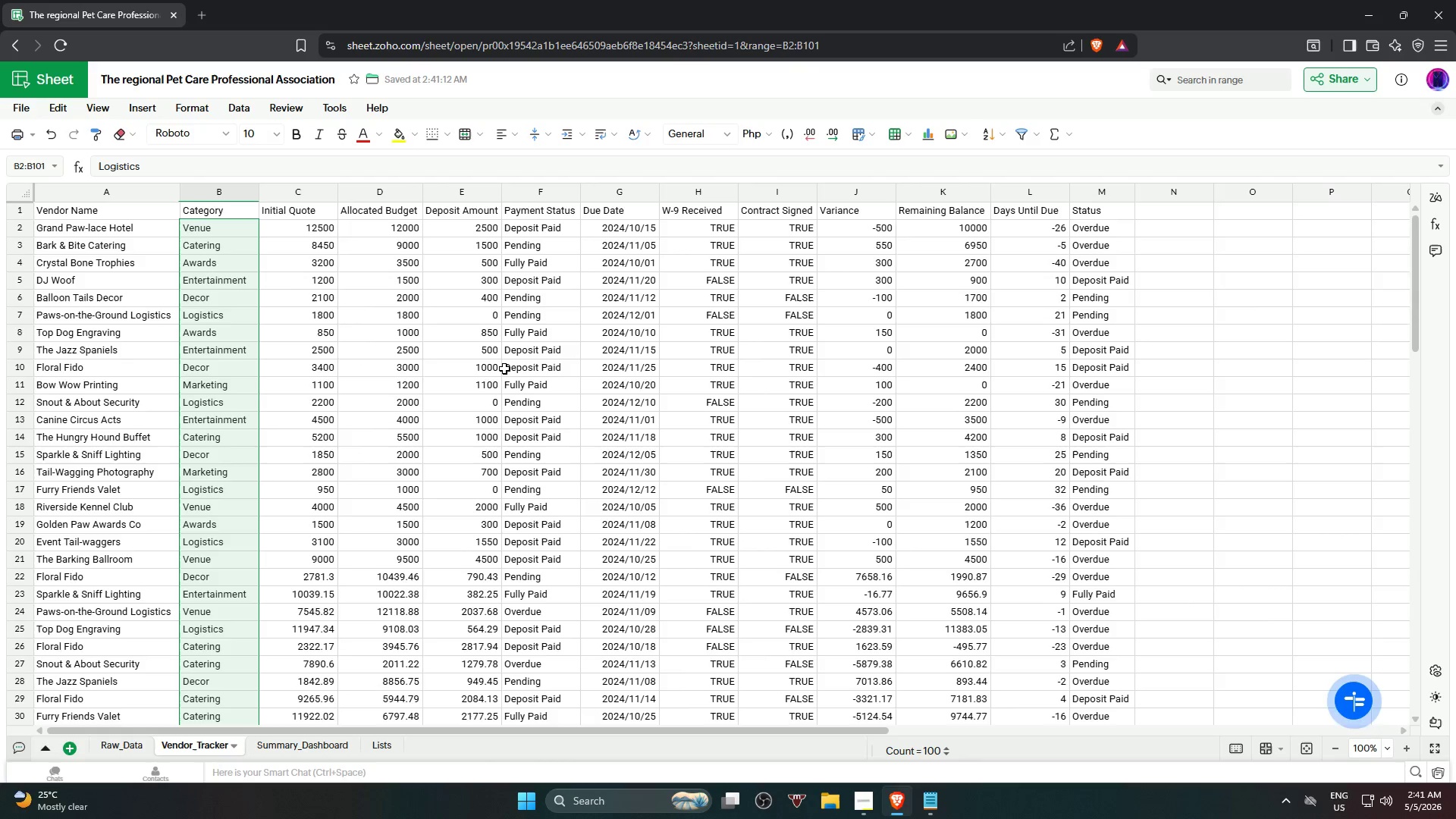 
scroll: coordinate [265, 510], scroll_direction: down, amount: 10.0
 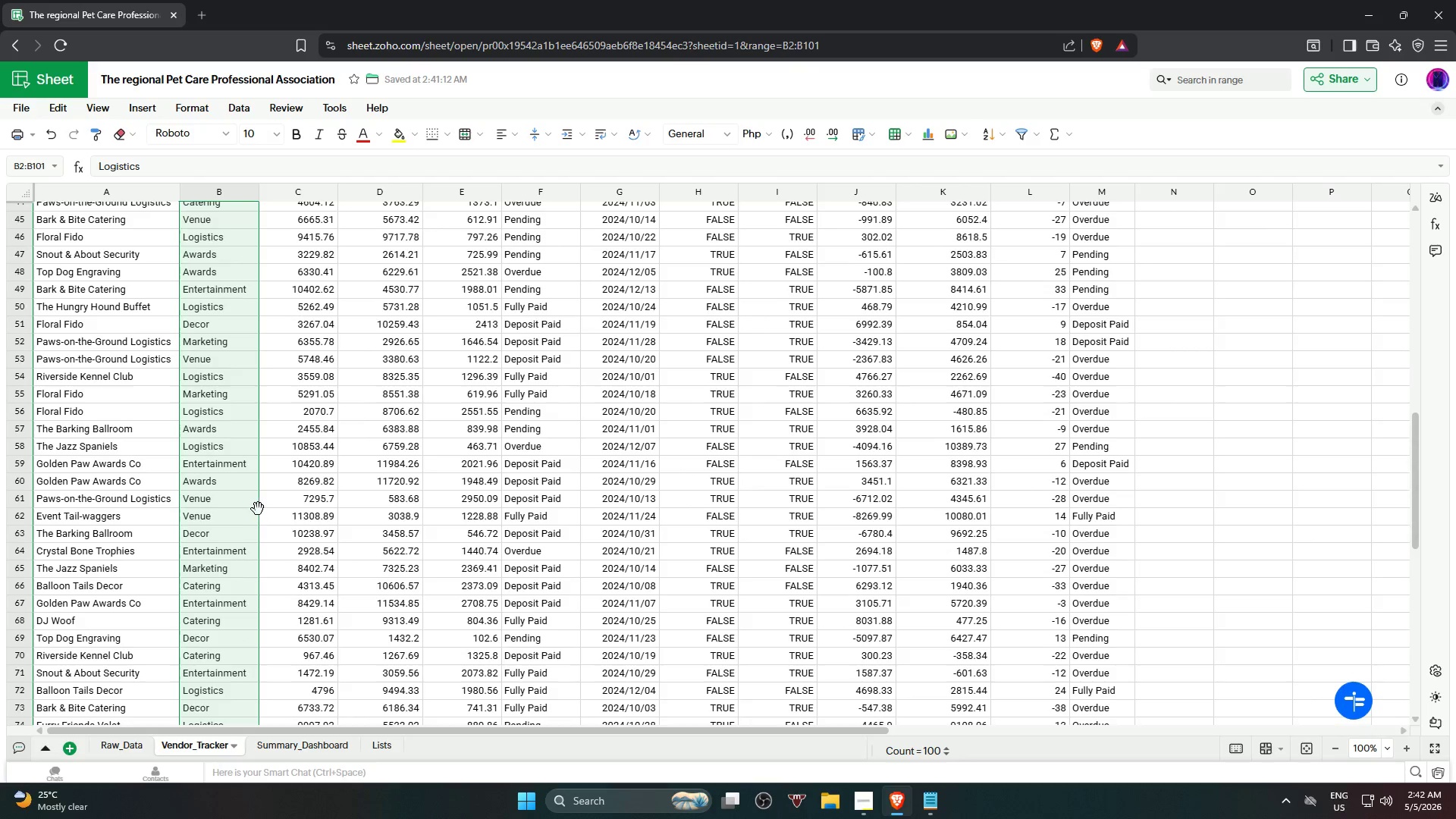 
left_click([256, 509])
 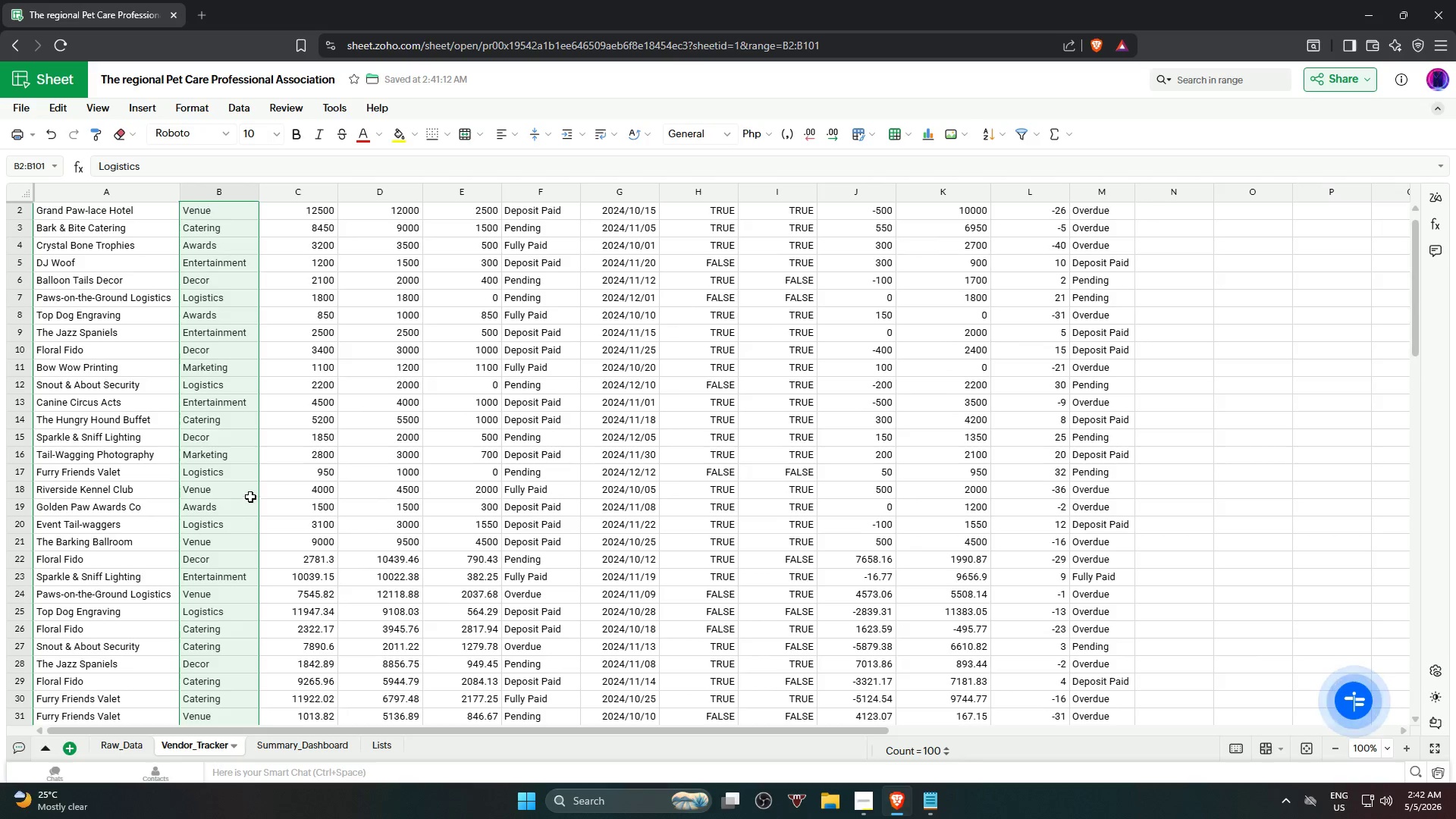 
left_click([248, 491])
 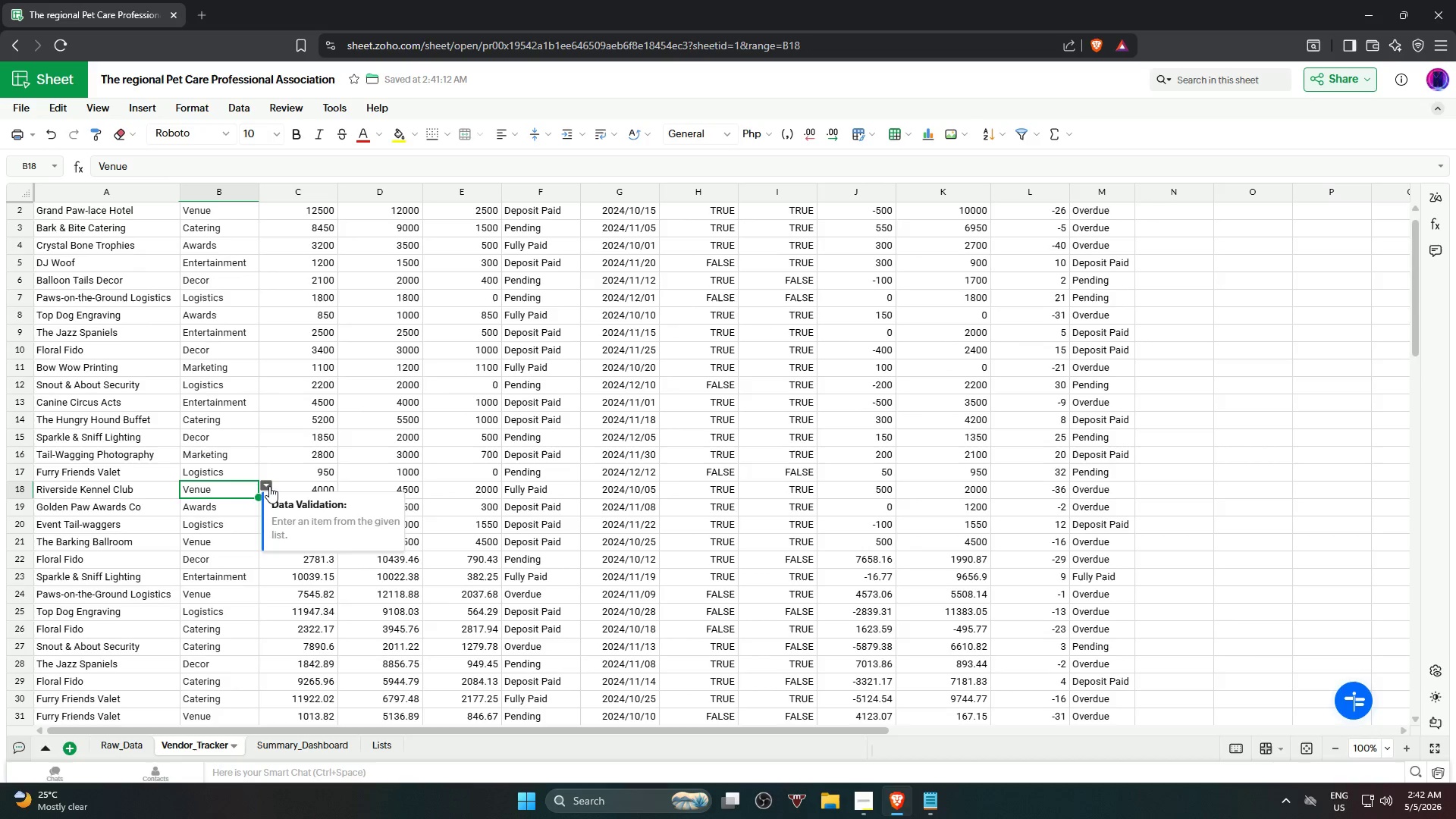 
left_click([269, 485])
 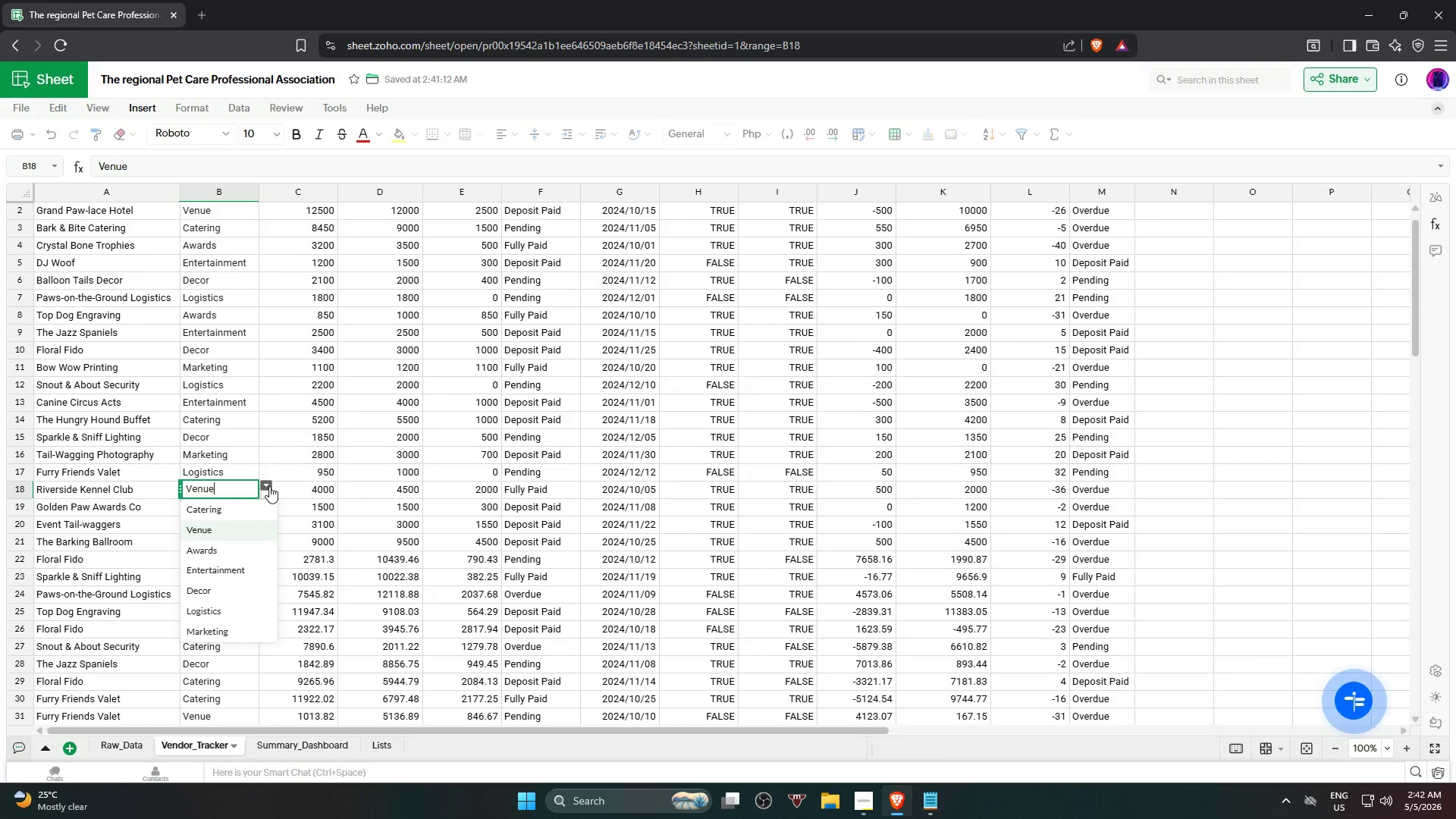 
scroll: coordinate [223, 370], scroll_direction: up, amount: 6.0
 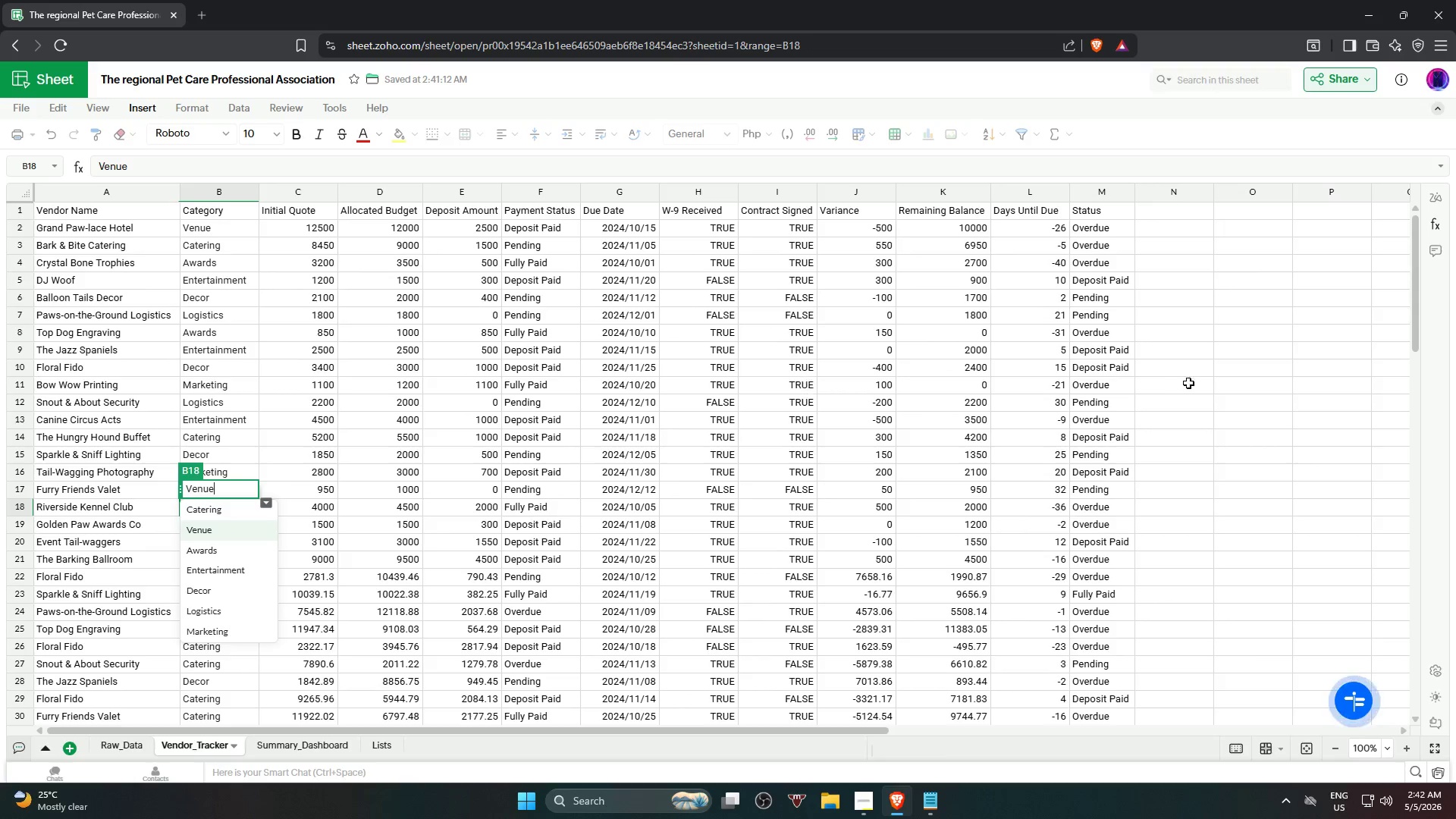 
left_click([1277, 384])
 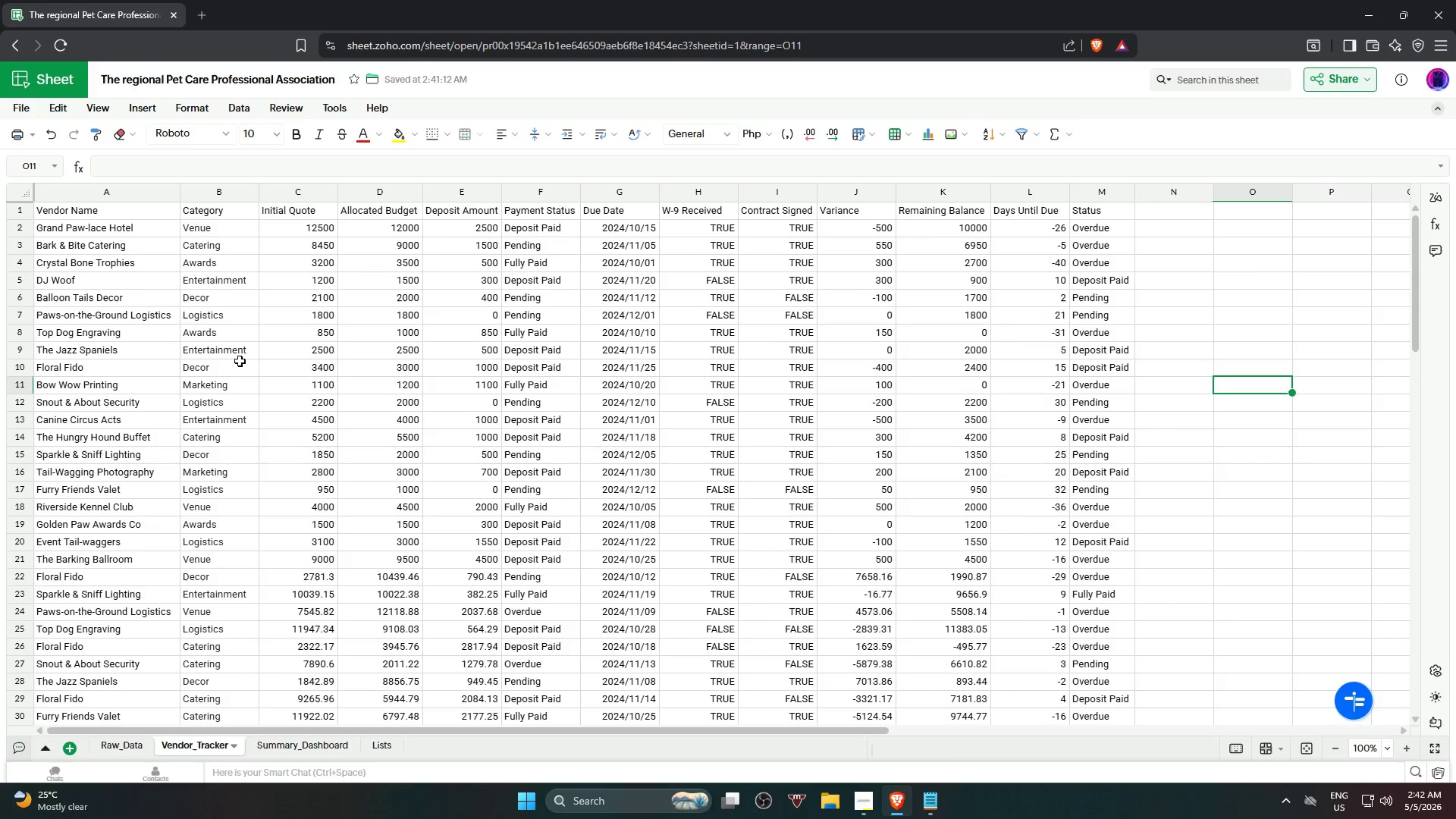 
key(Control+Z)
 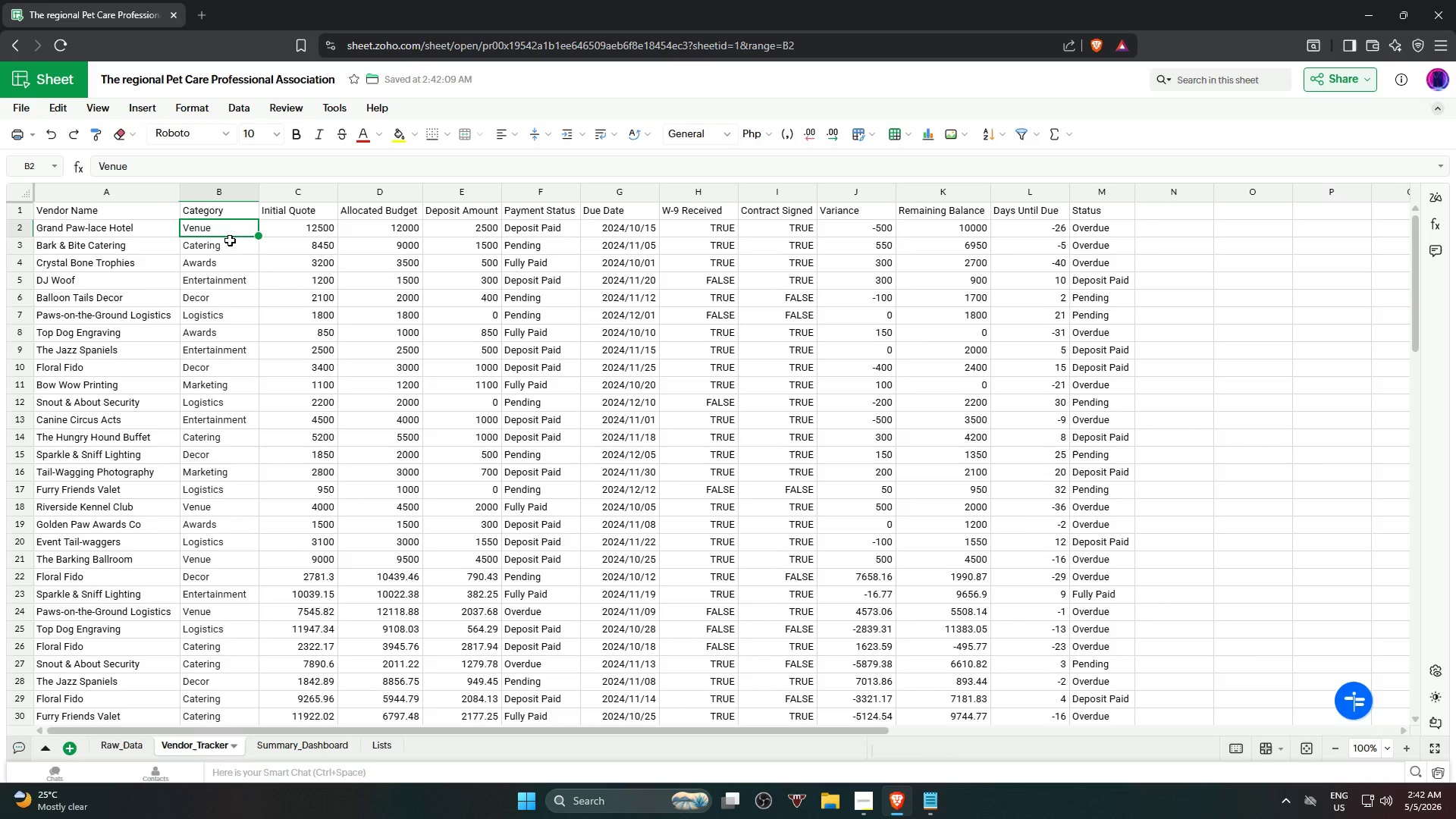 
left_click([227, 253])
 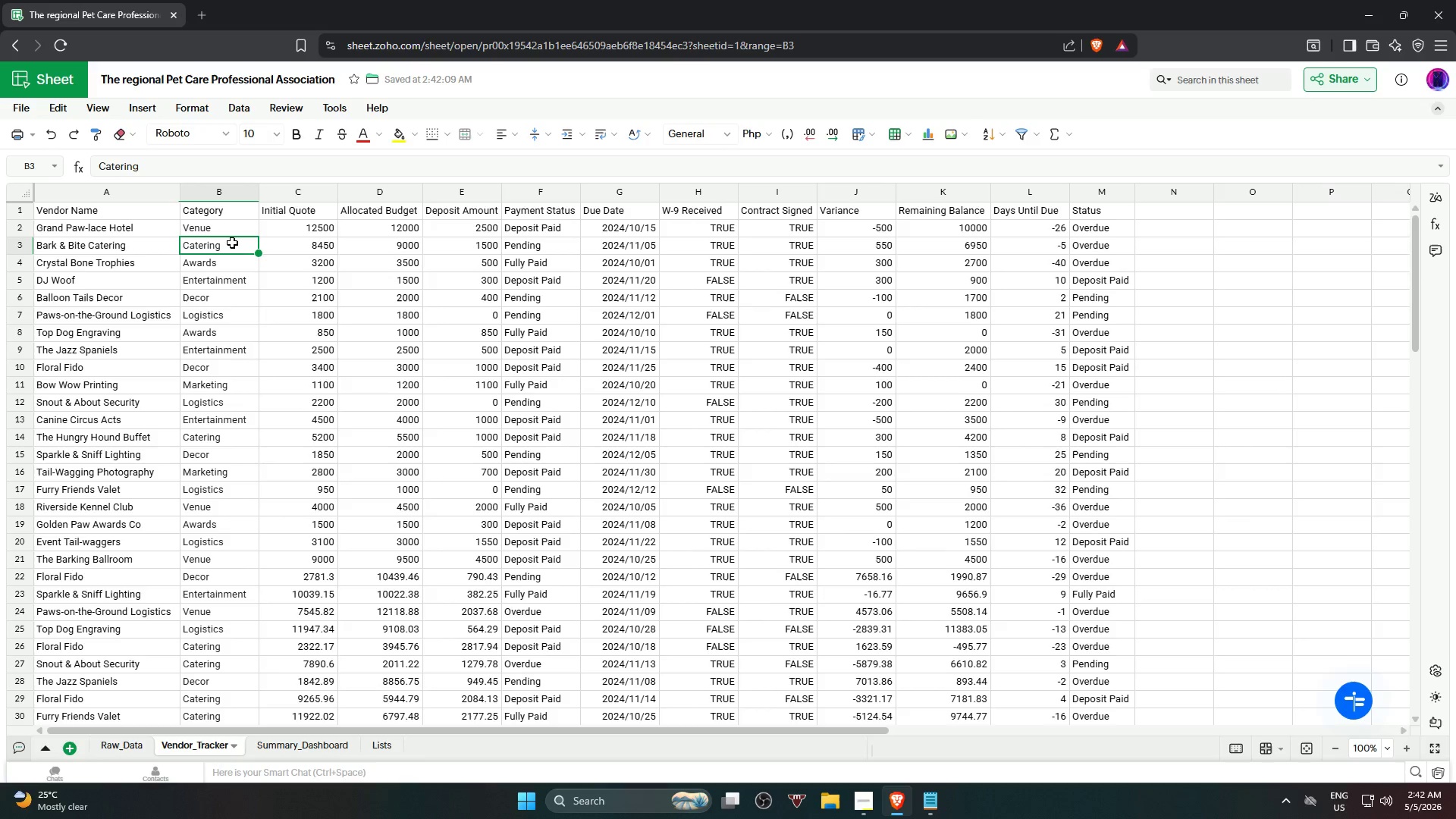 
left_click([234, 228])
 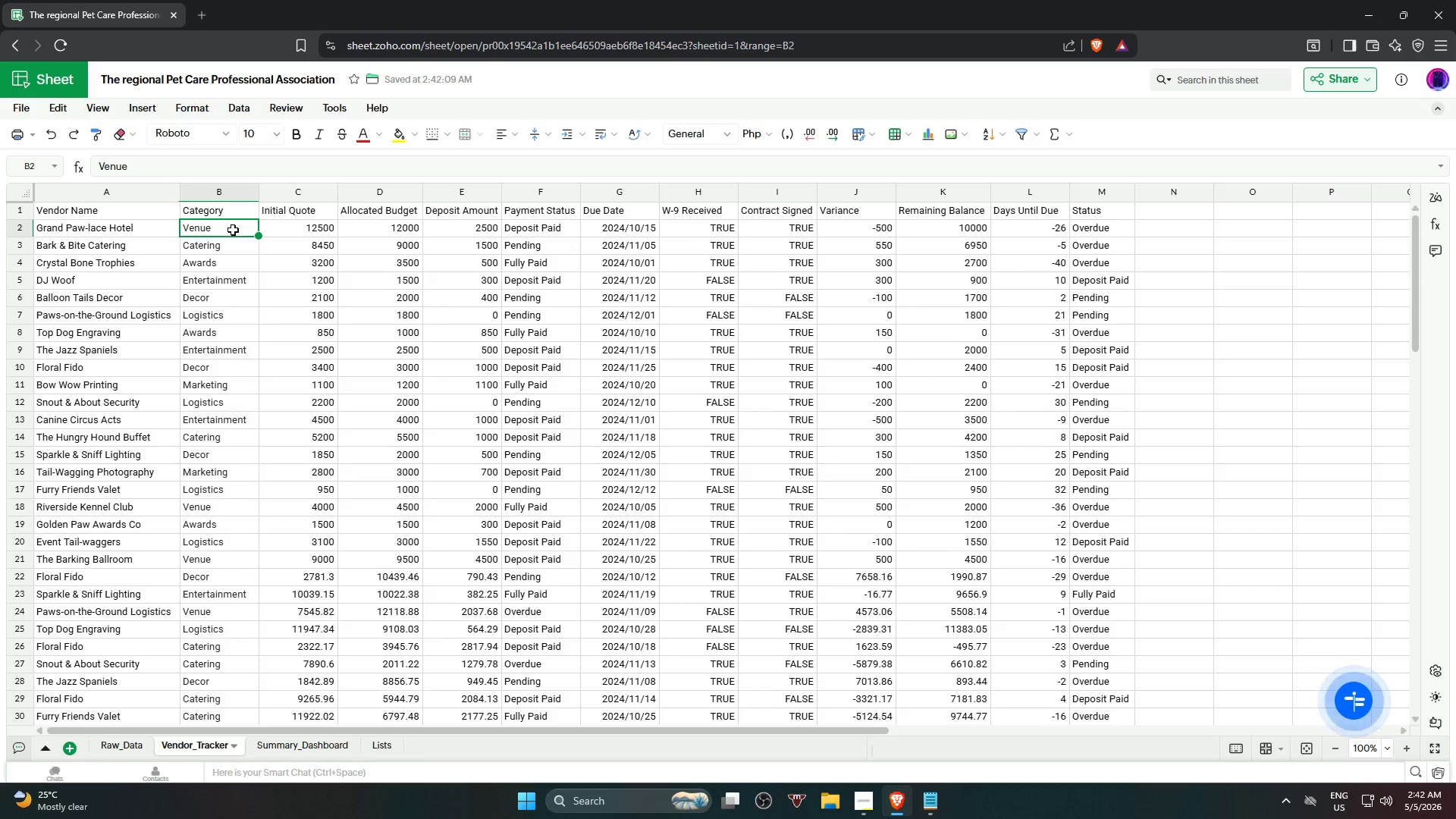 
scroll: coordinate [239, 414], scroll_direction: down, amount: 12.0
 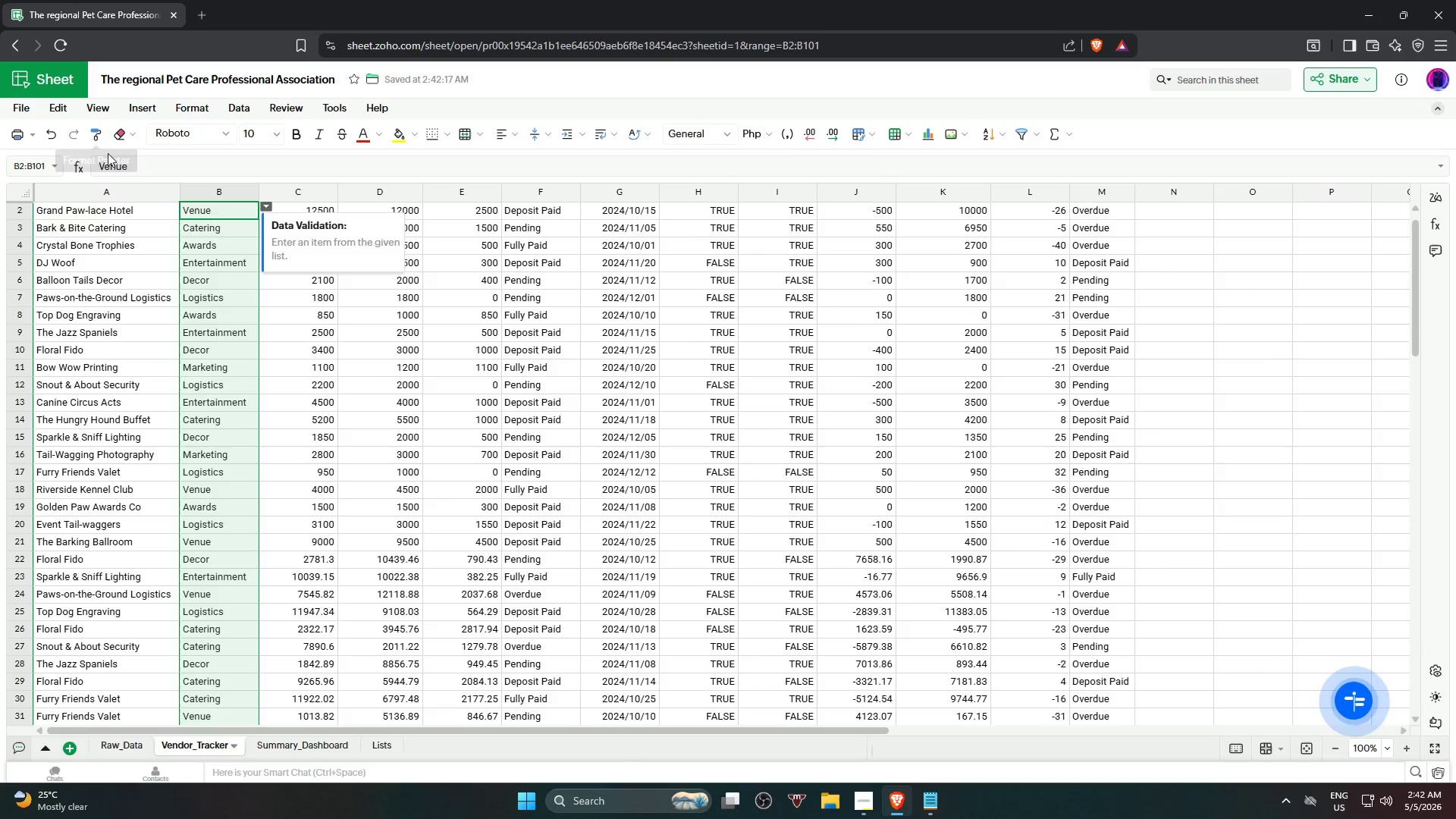 
left_click([230, 229])
 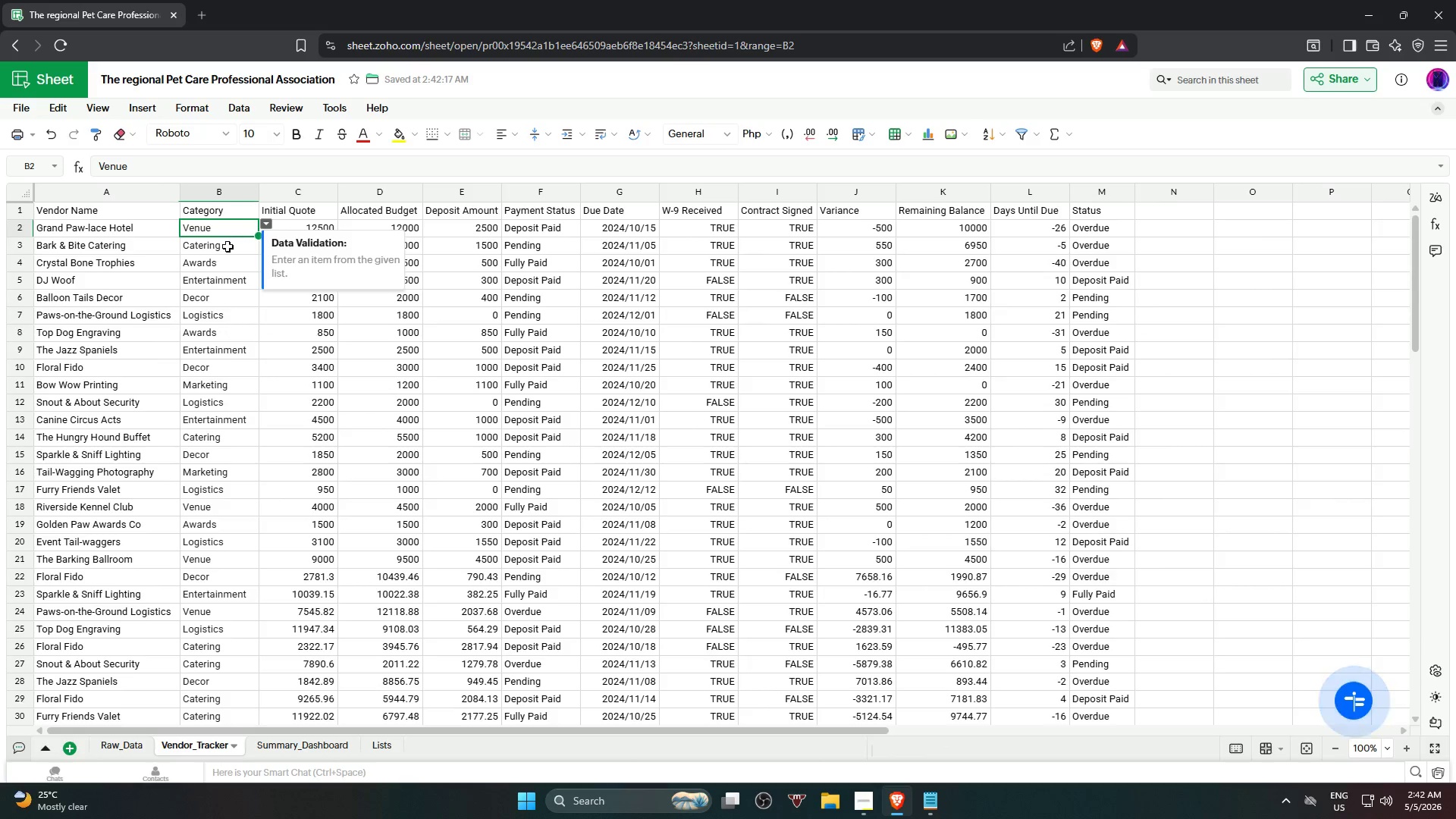 
scroll: coordinate [212, 353], scroll_direction: up, amount: 6.0
 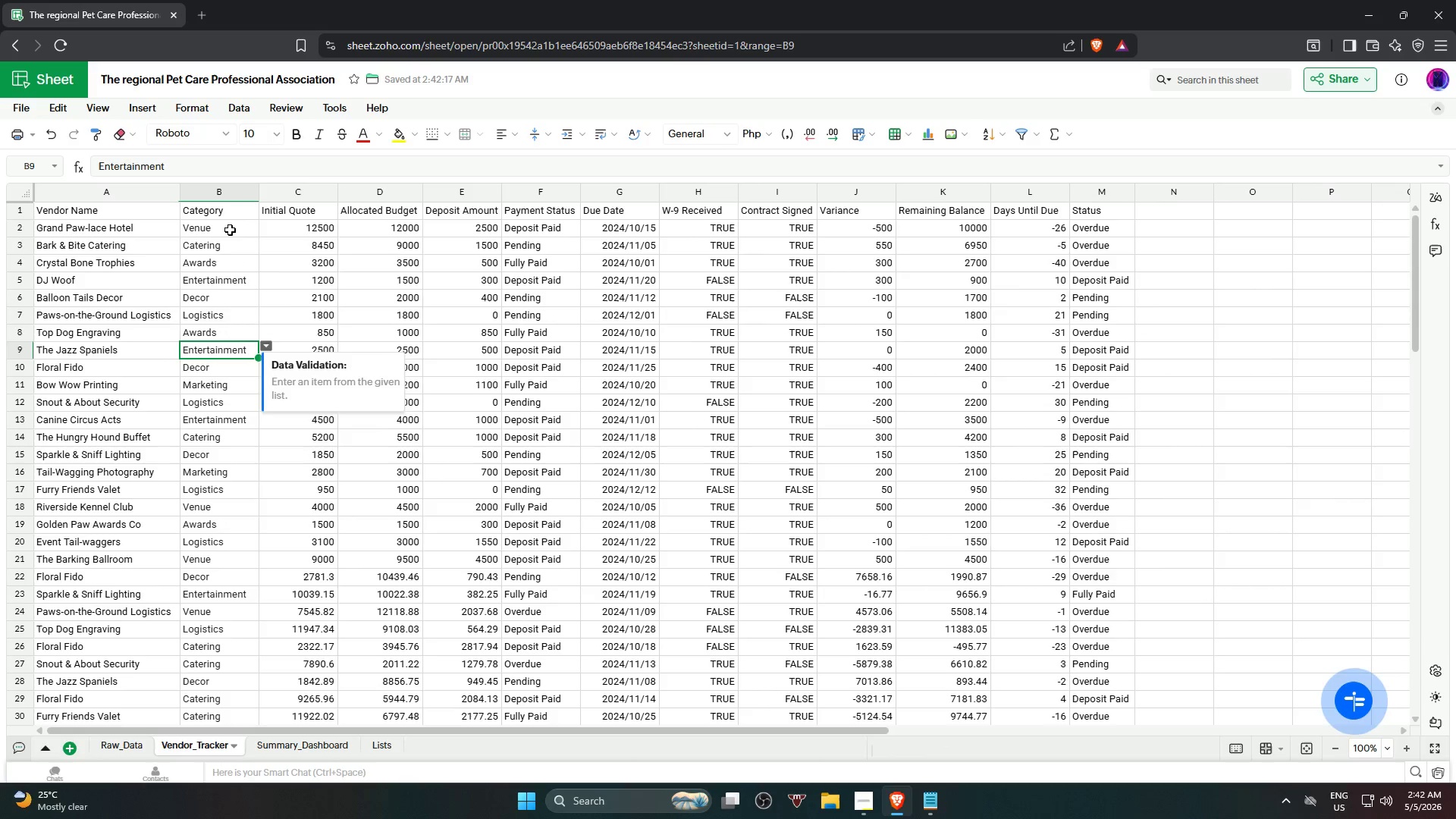 
scroll: coordinate [233, 340], scroll_direction: down, amount: 5.0
 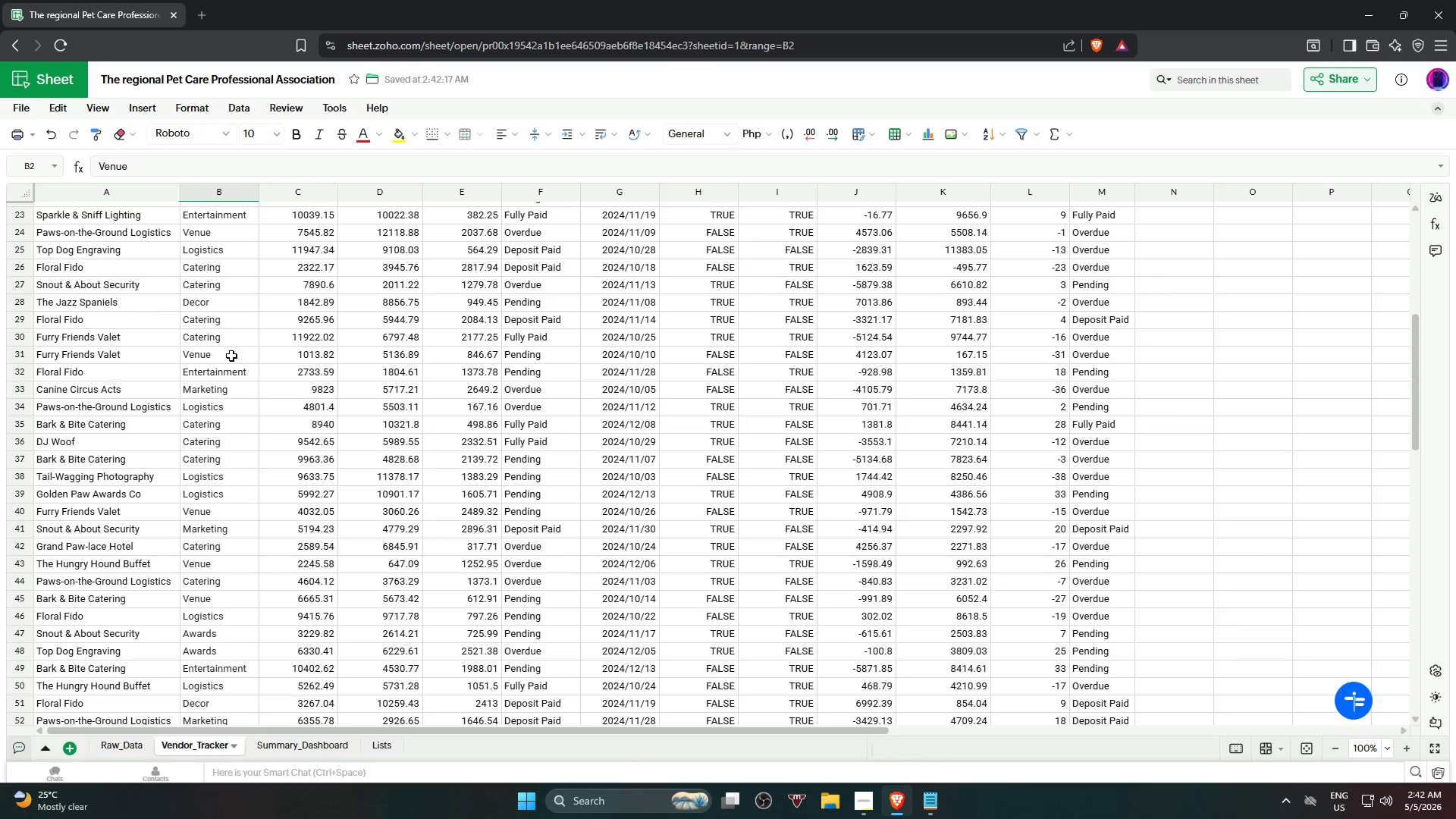 
scroll: coordinate [223, 287], scroll_direction: up, amount: 8.0
 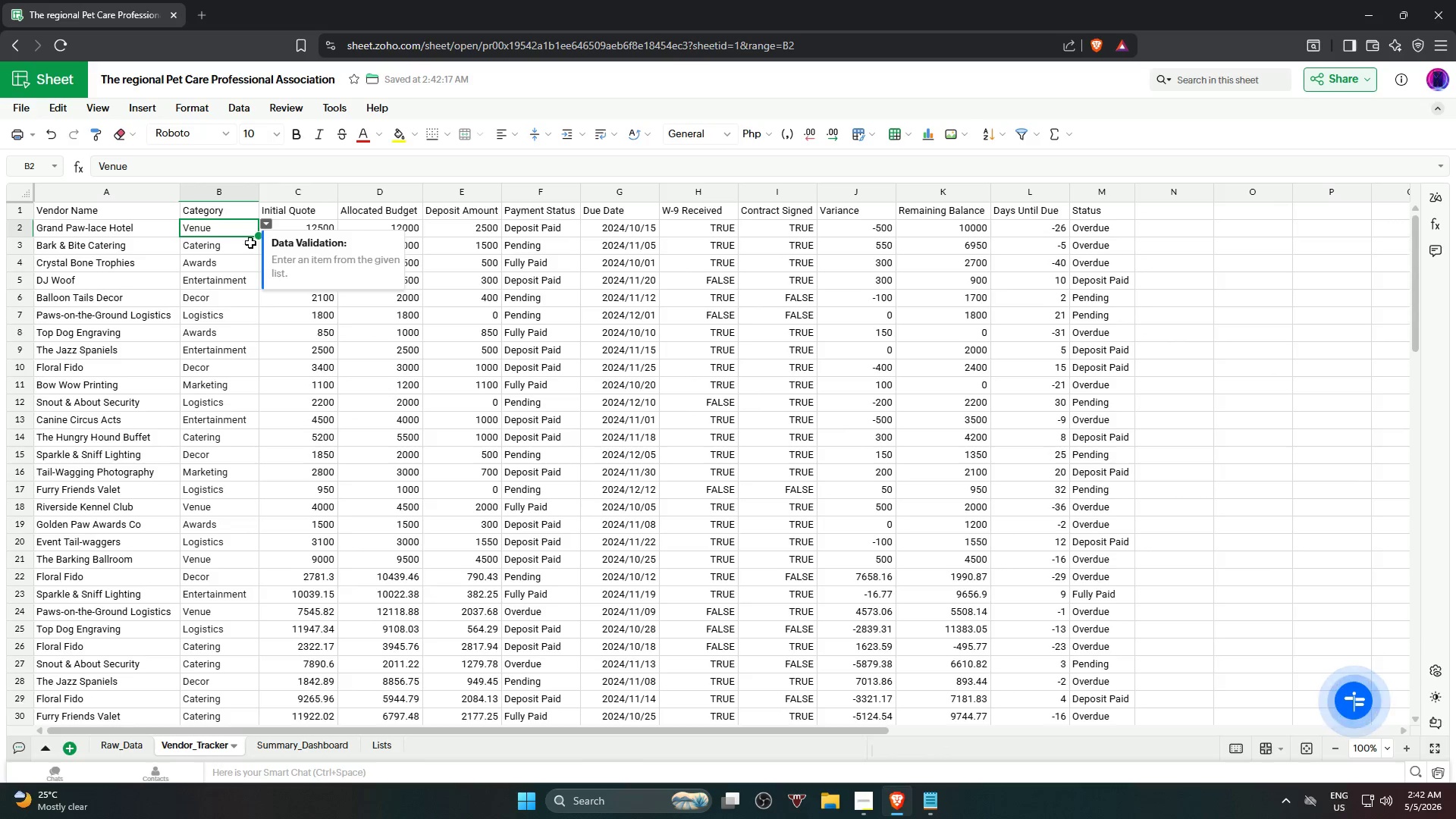 
mouse_move([269, 221])
 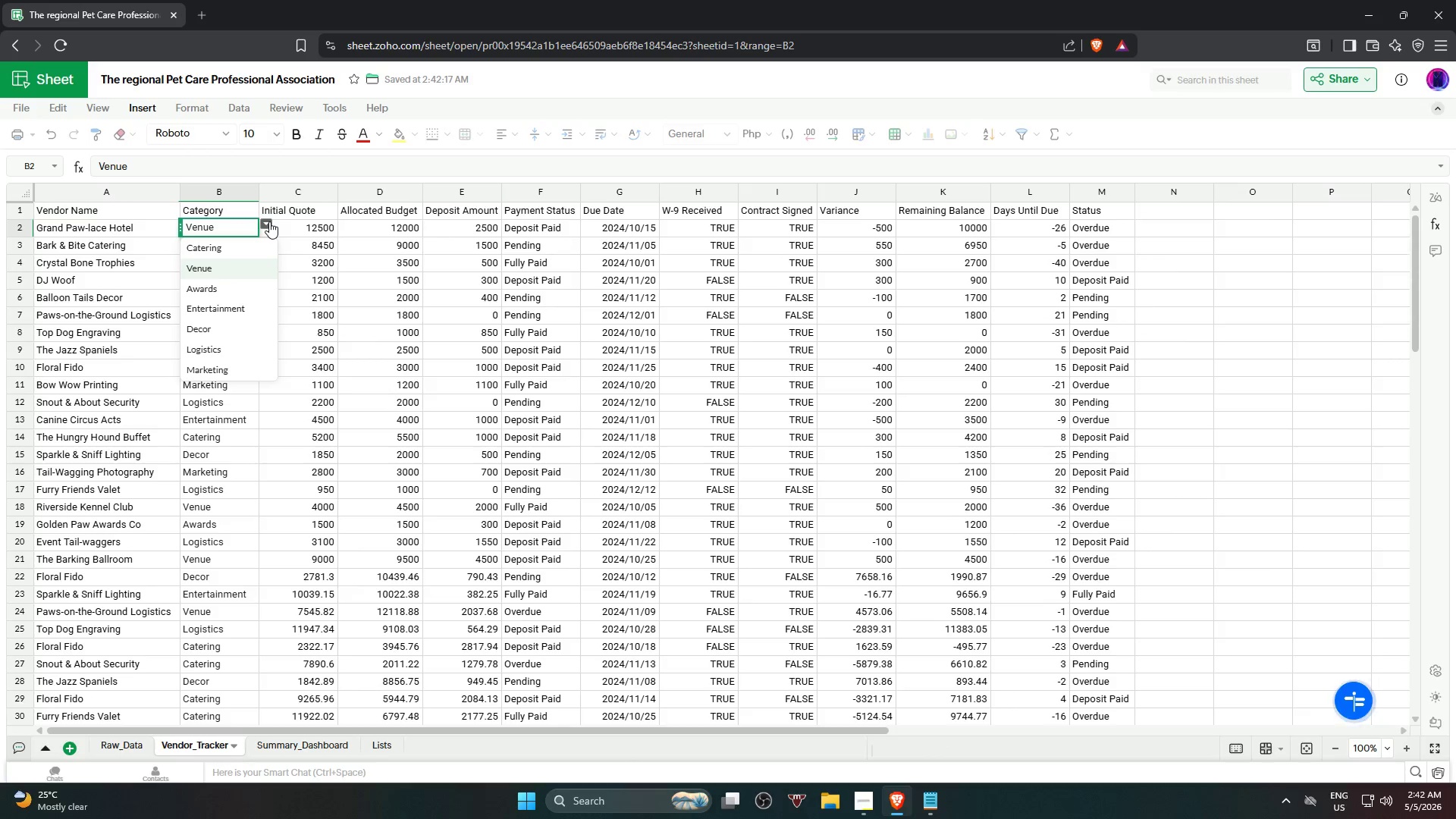 
left_click([269, 221])
 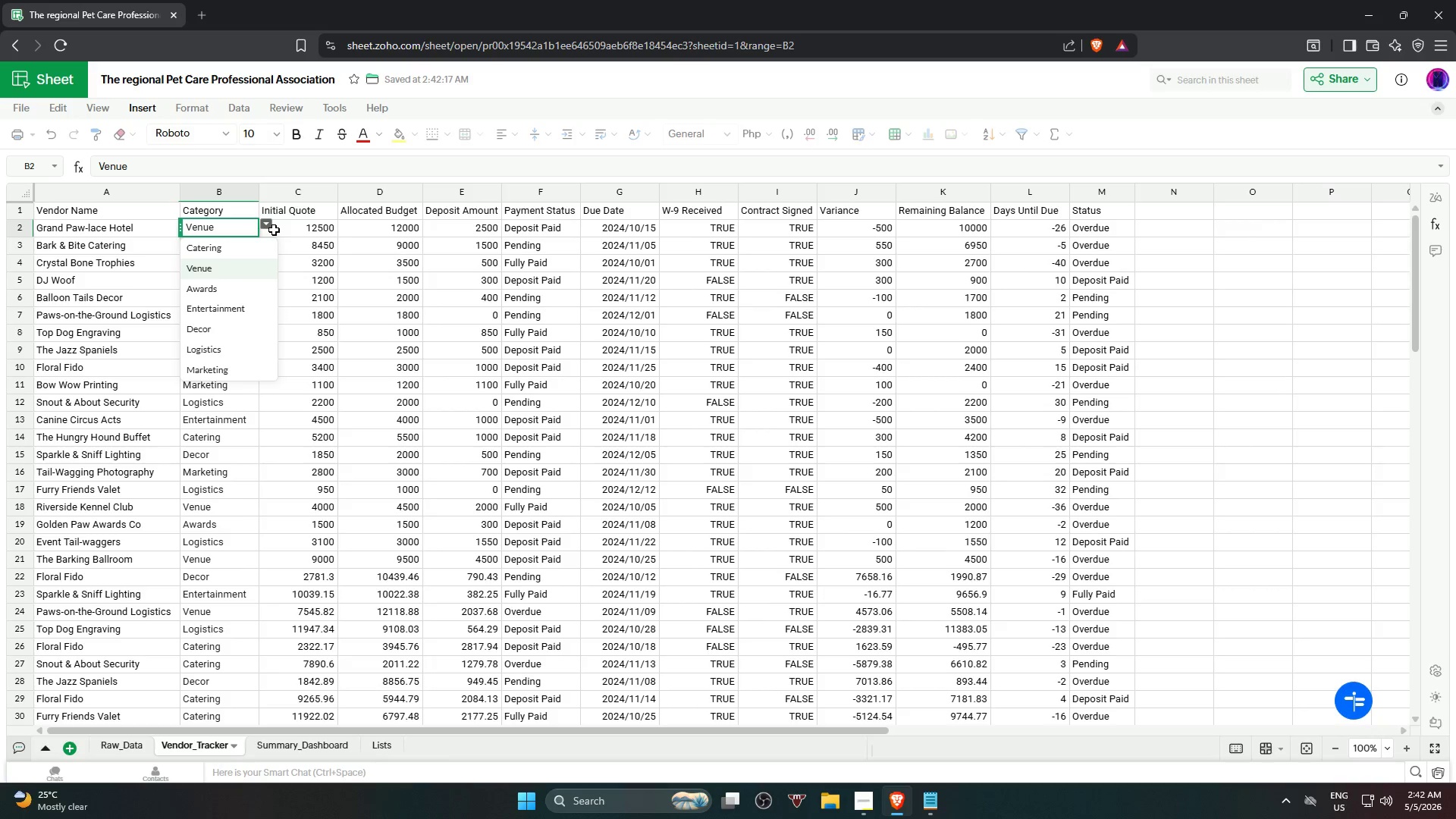 
left_click([265, 224])
 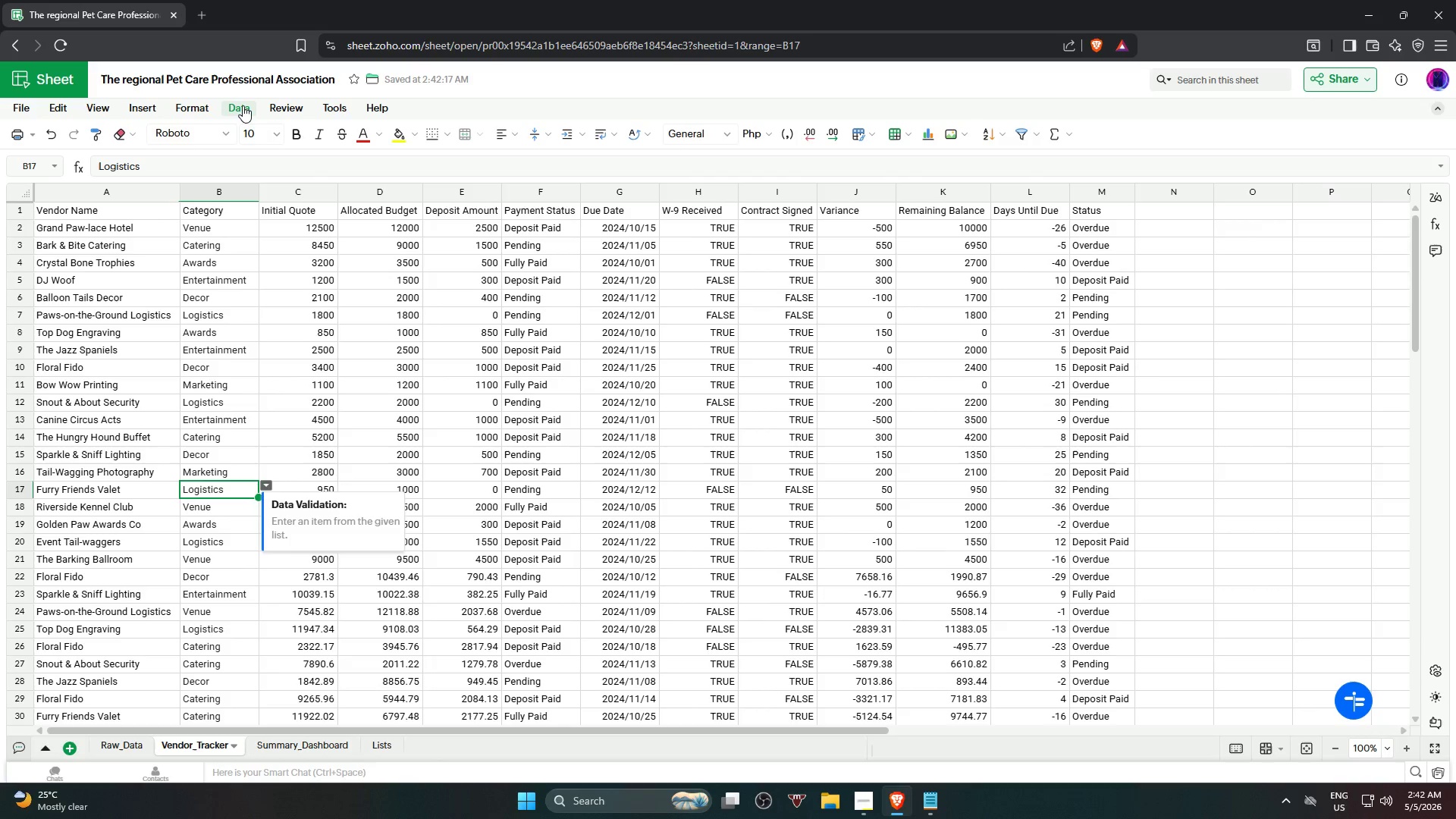 
left_click([268, 483])
 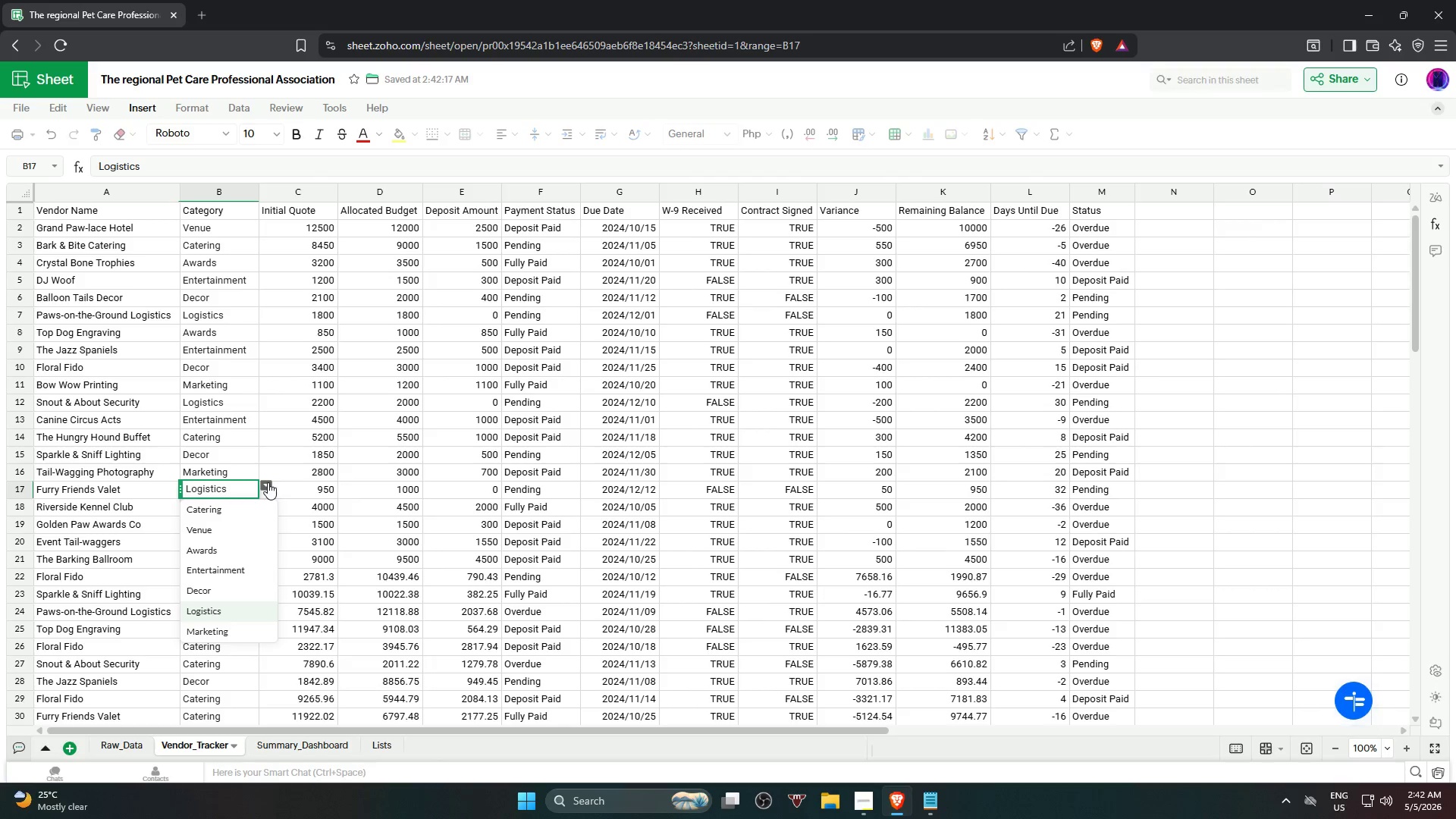 
left_click([268, 482])
 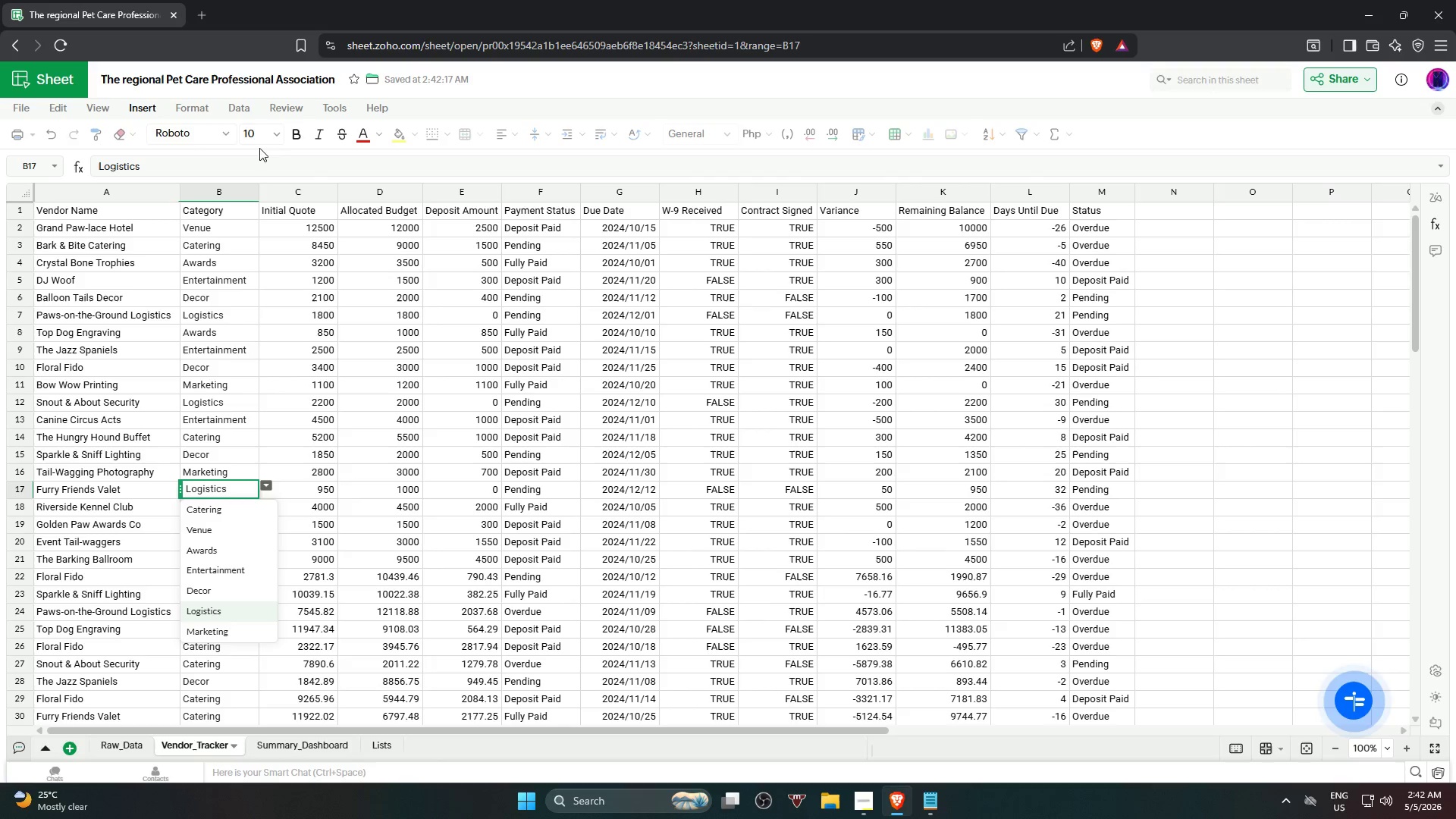 
left_click([232, 243])
 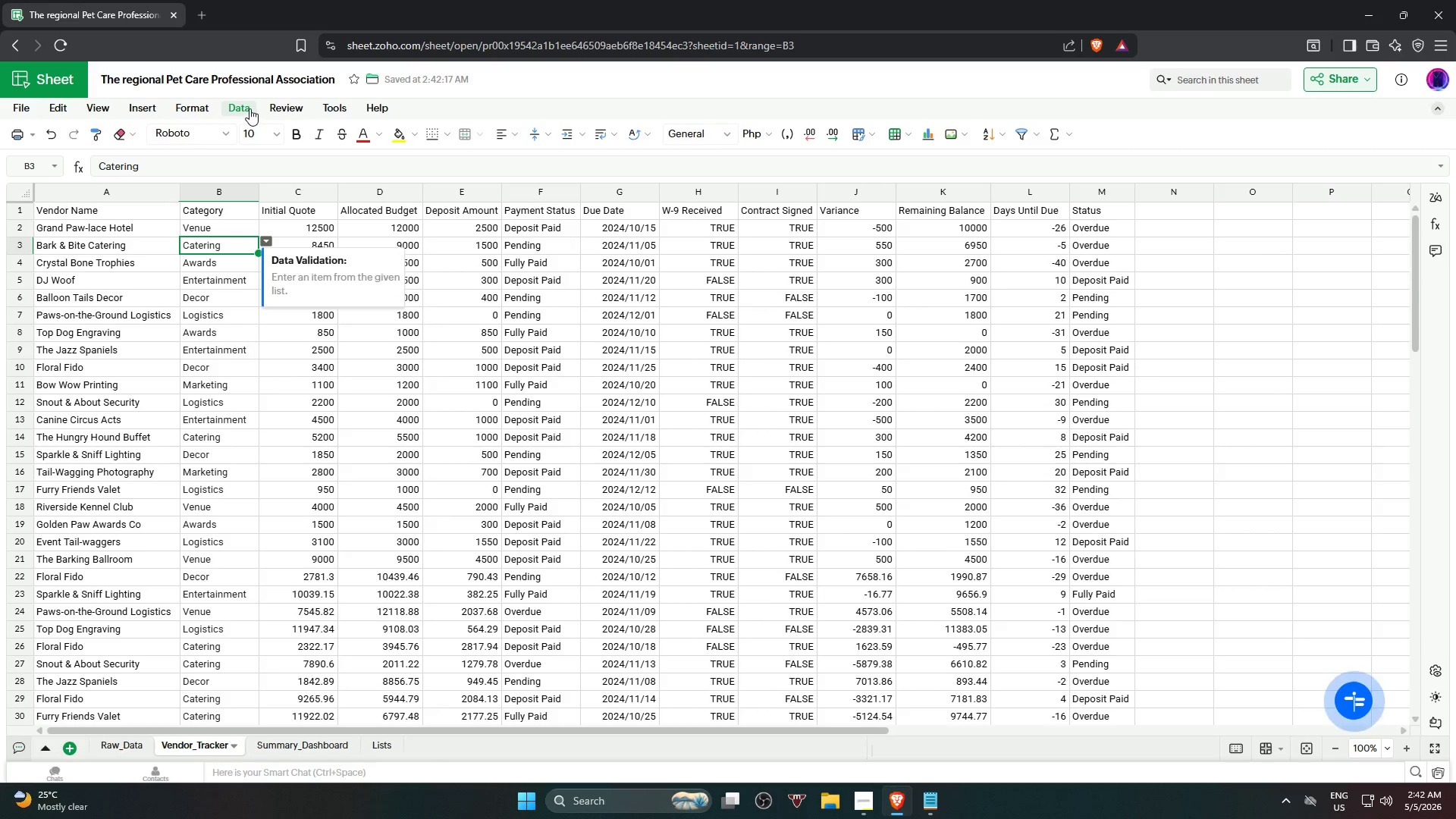 
left_click([249, 108])
 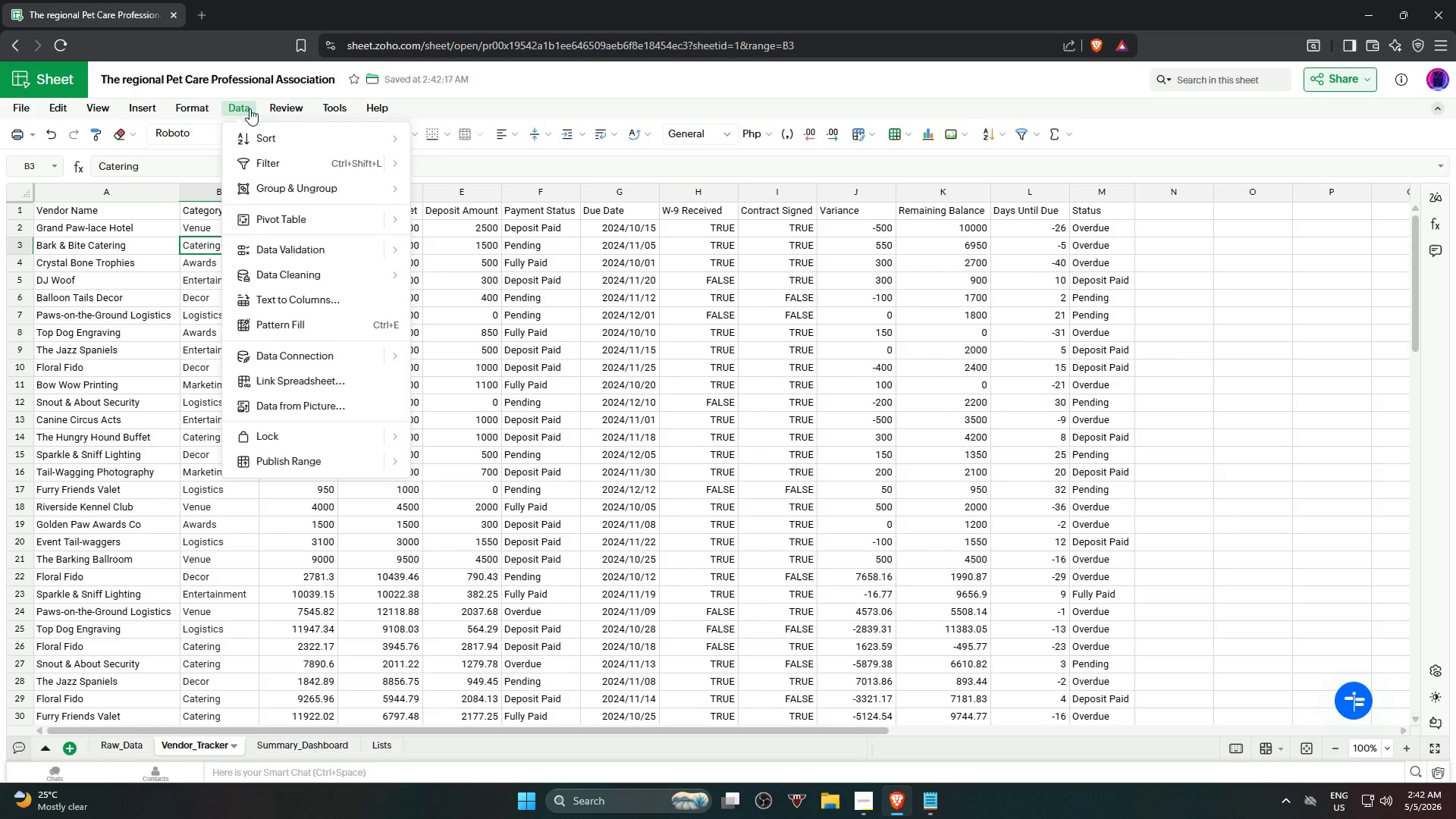 
mouse_move([323, 257])
 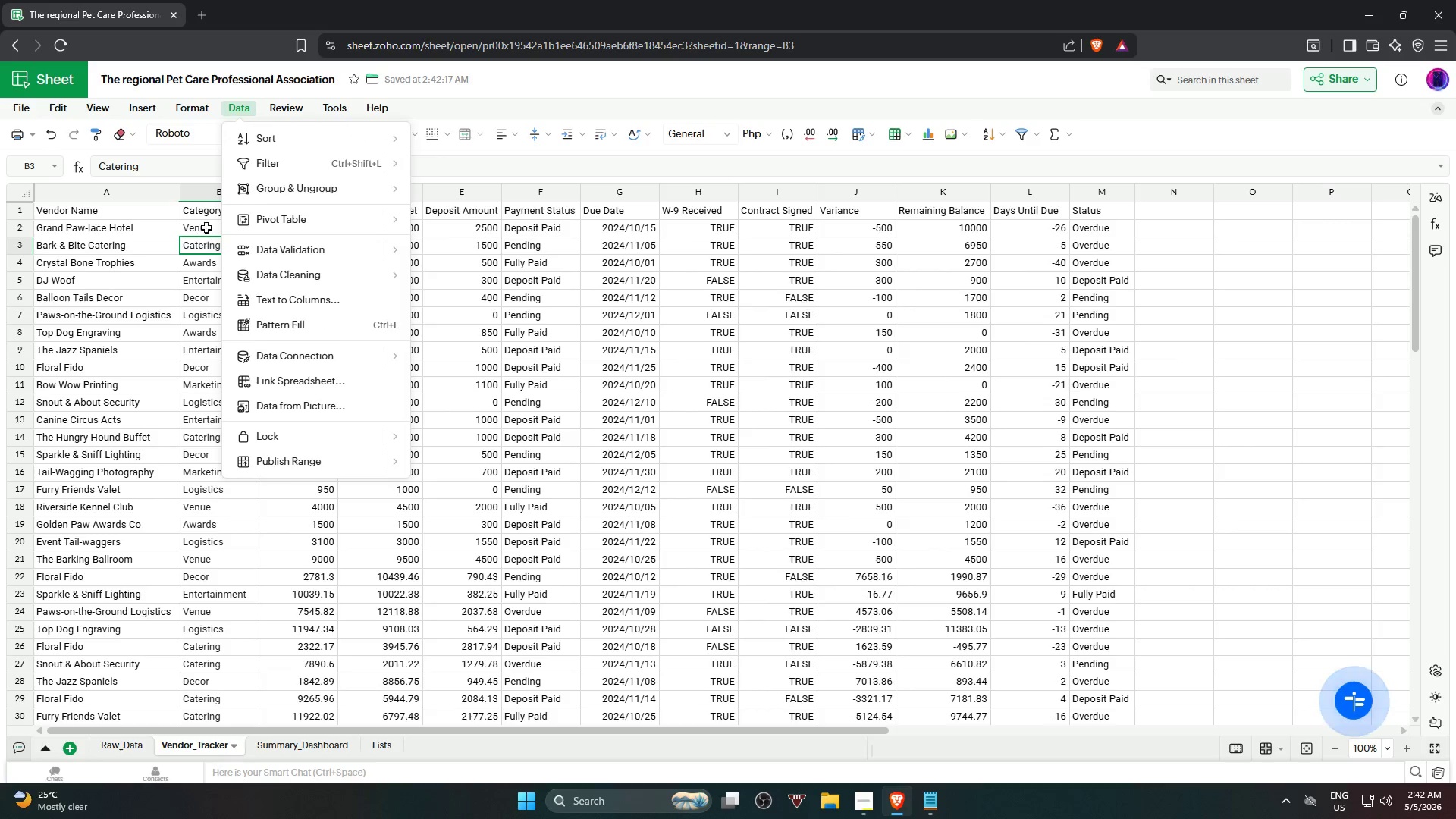 
left_click([202, 228])
 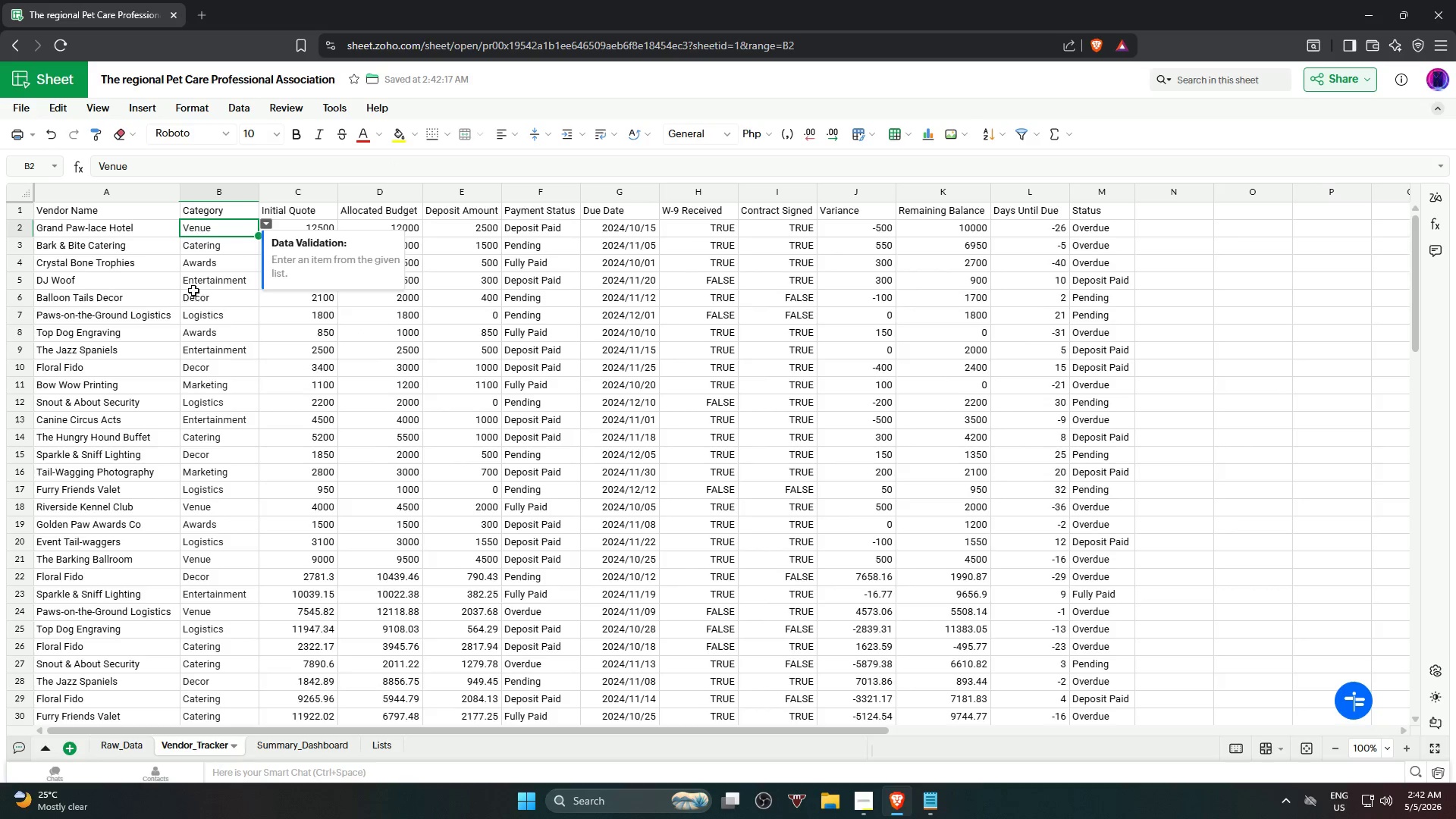 
hold_key(key=ShiftLeft, duration=0.83)
 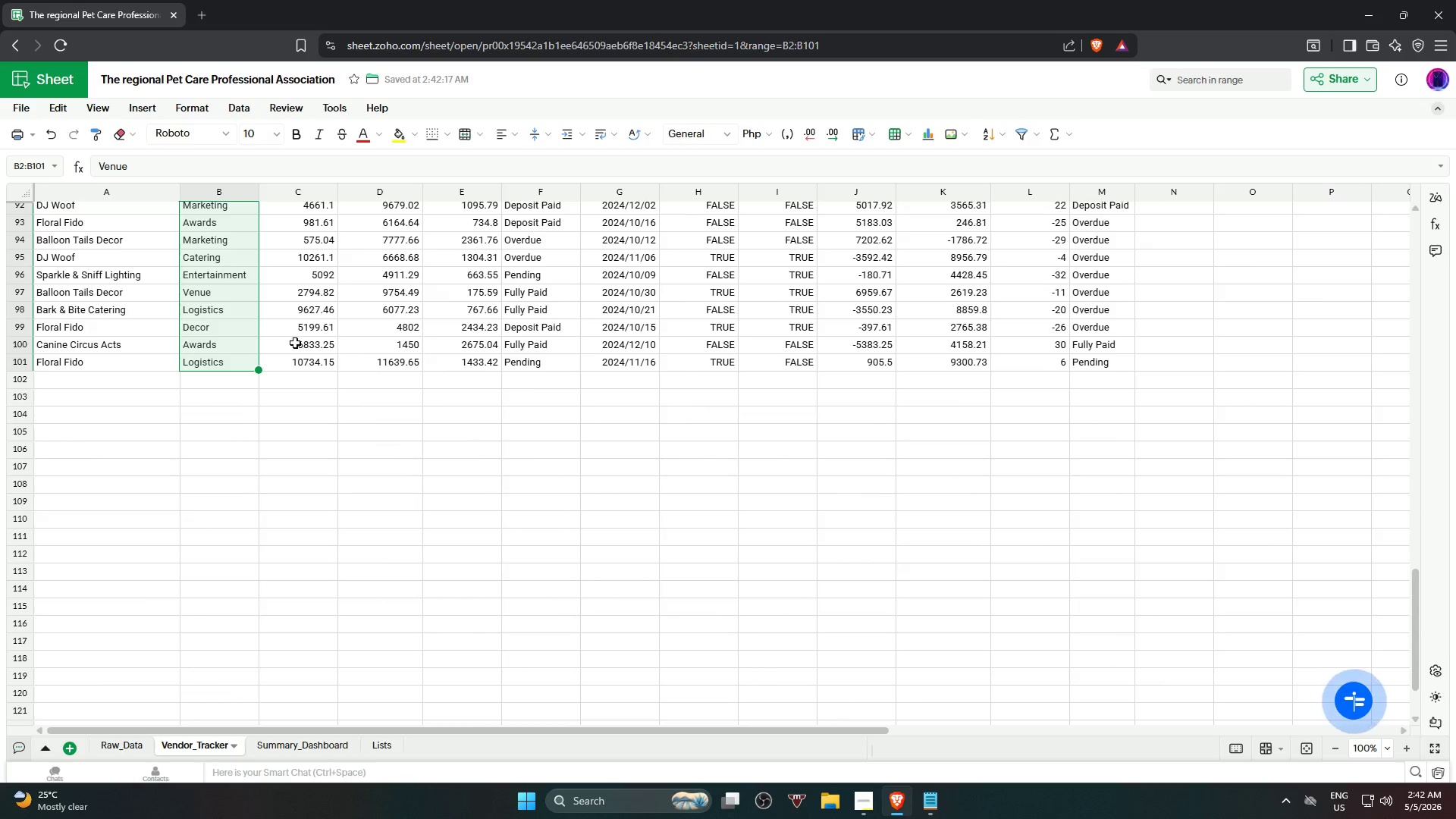 
scroll: coordinate [216, 566], scroll_direction: down, amount: 21.0
 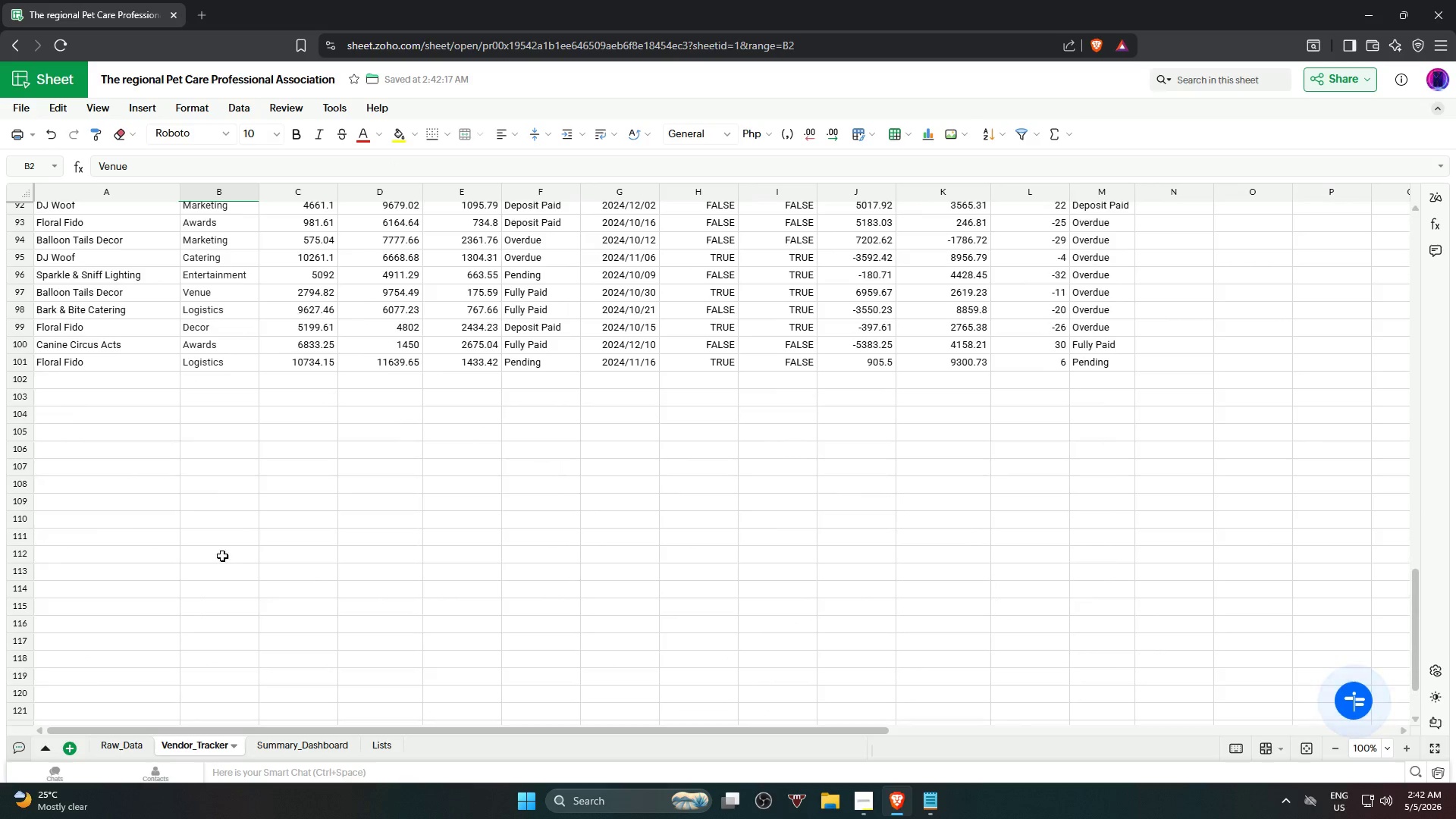 
scroll: coordinate [290, 262], scroll_direction: up, amount: 29.0
 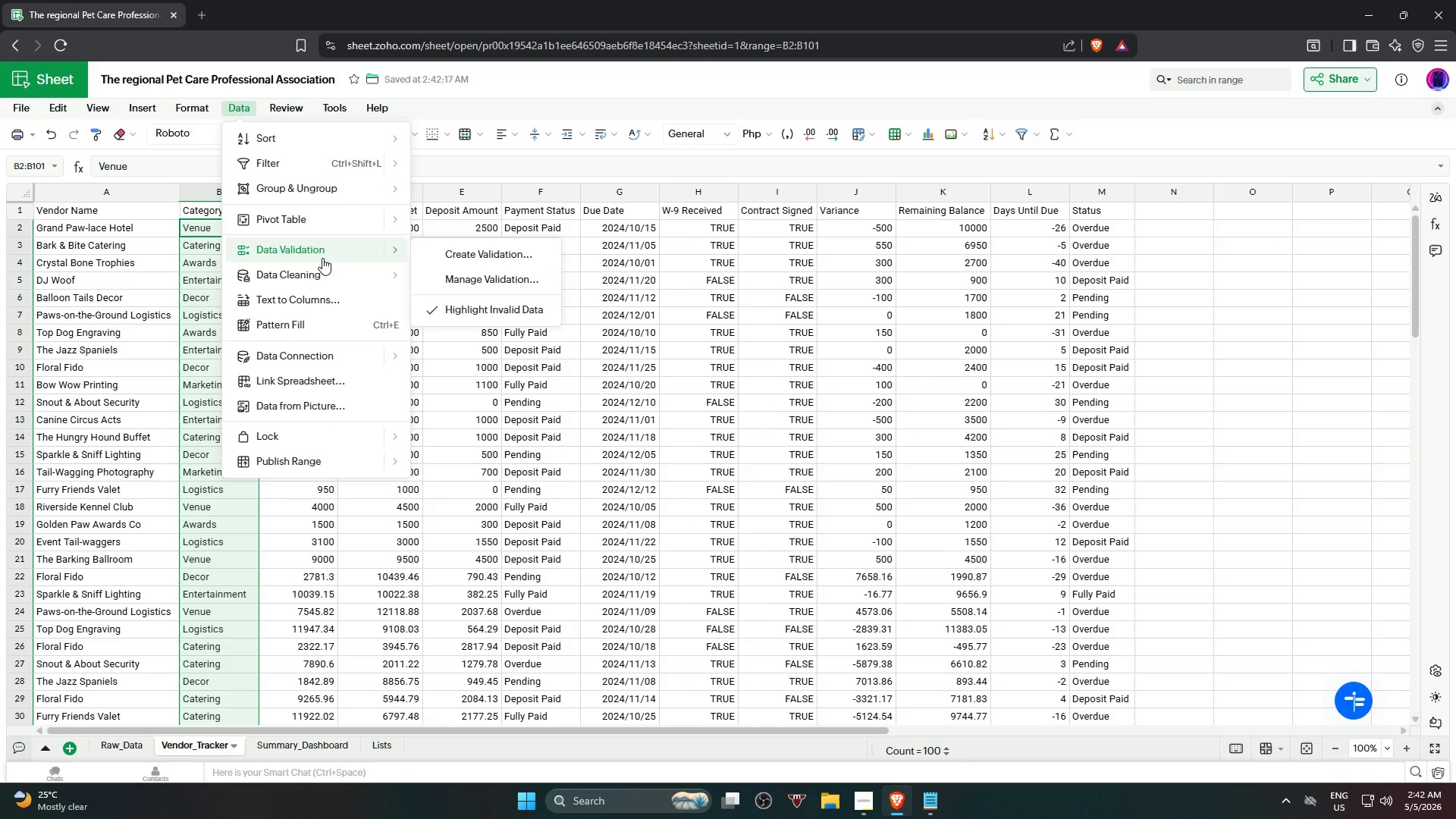 
left_click([444, 303])
 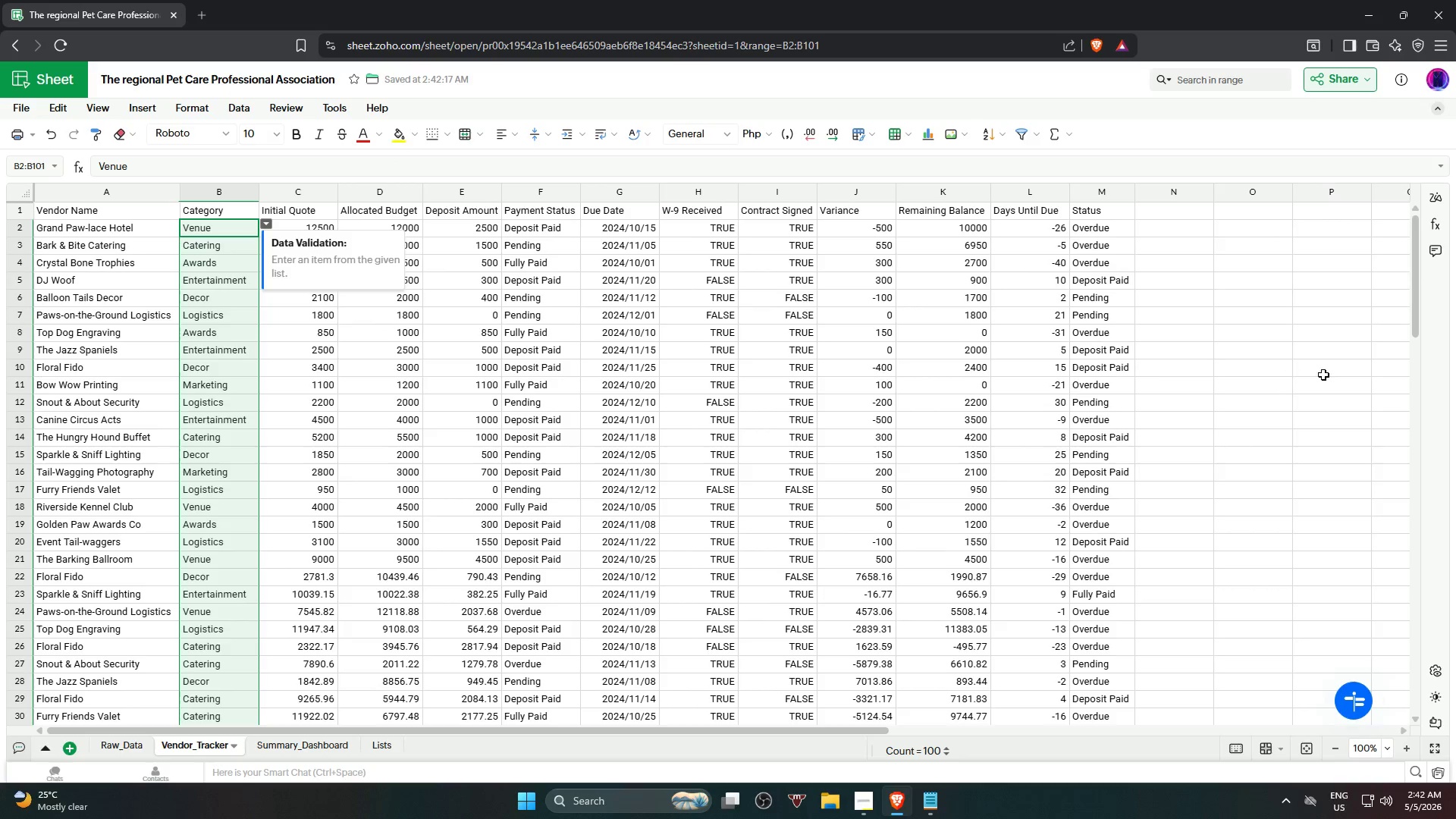 
left_click([1320, 375])
 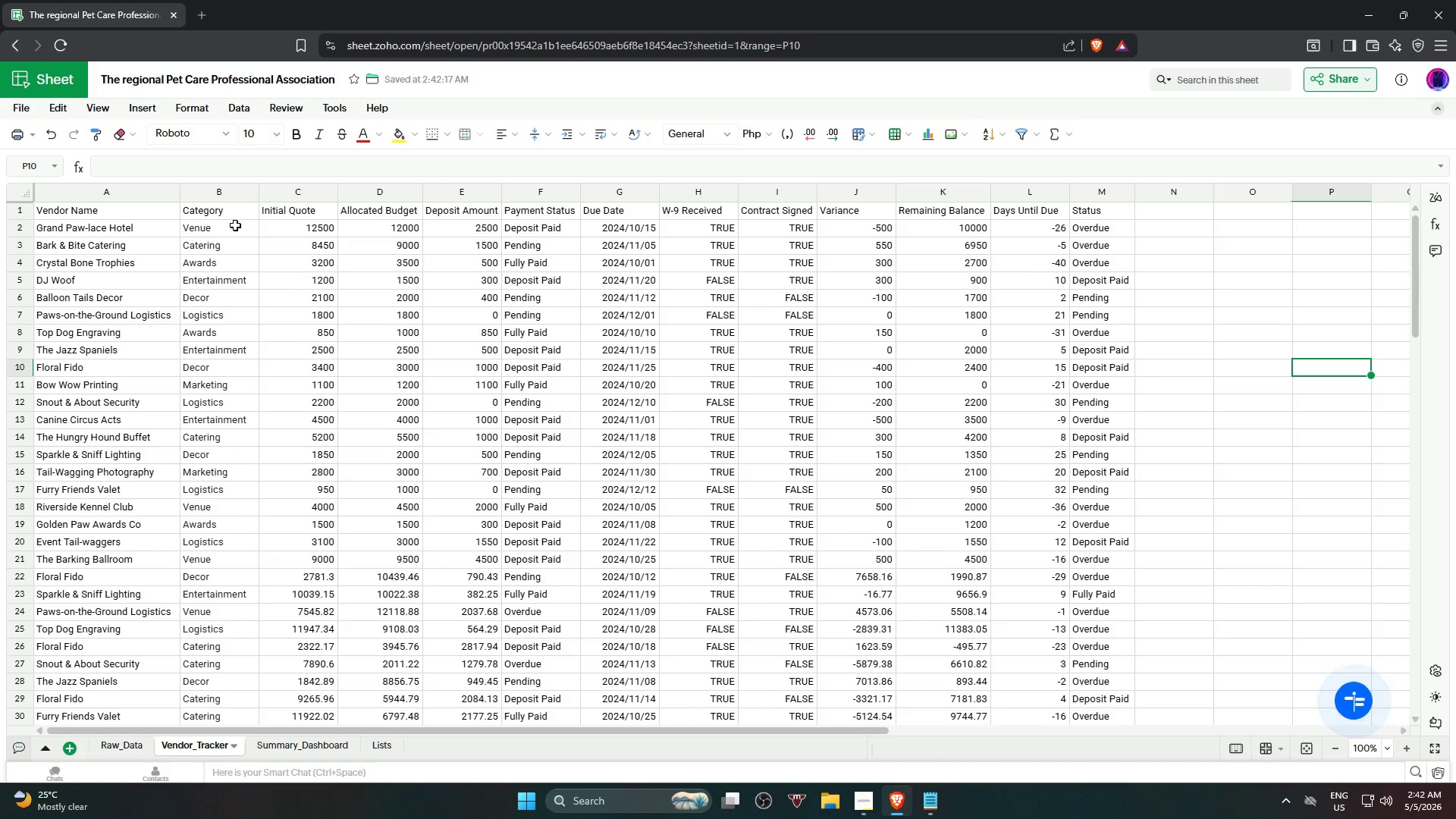 
left_click([225, 232])
 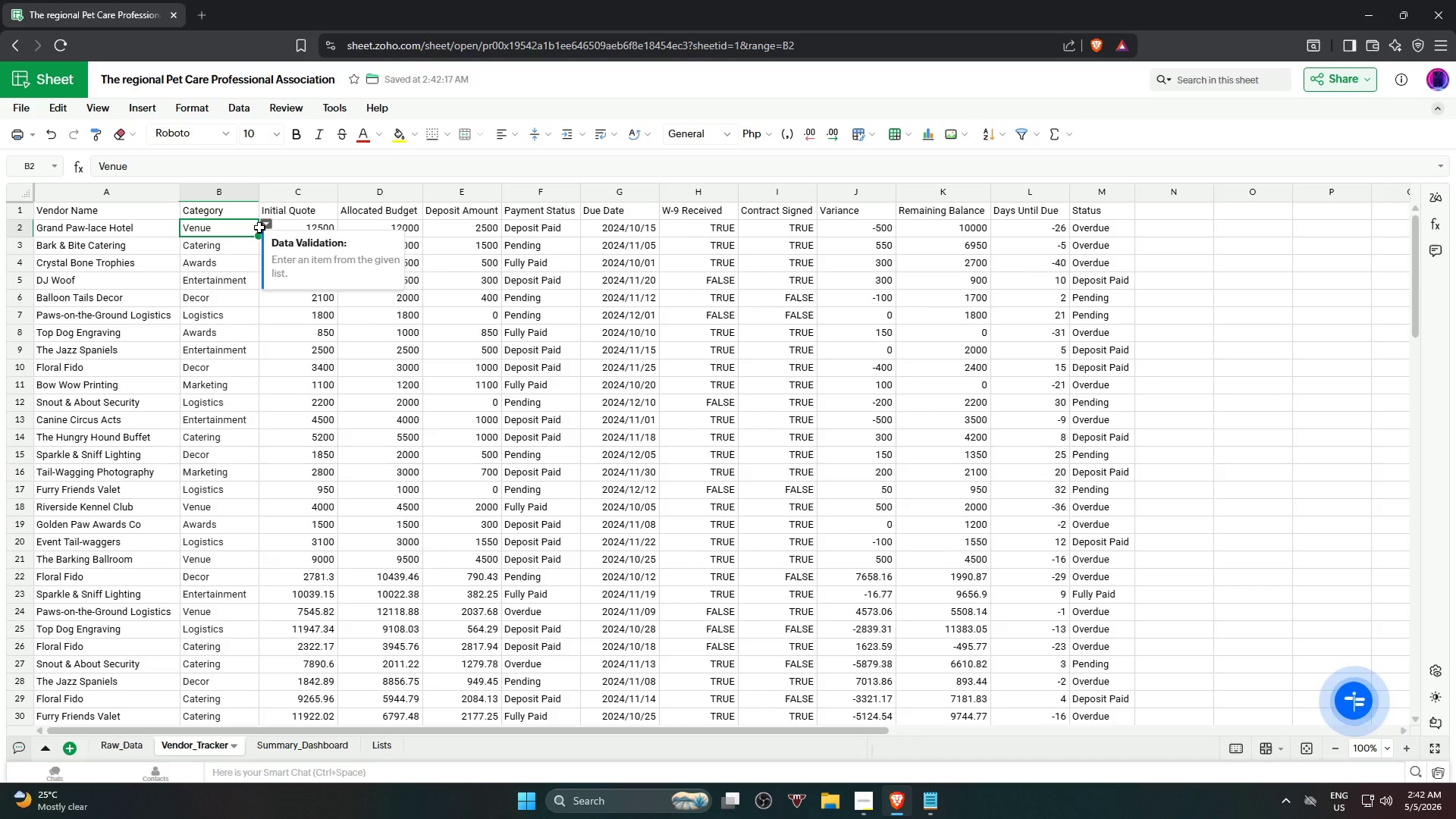 
left_click([262, 226])
 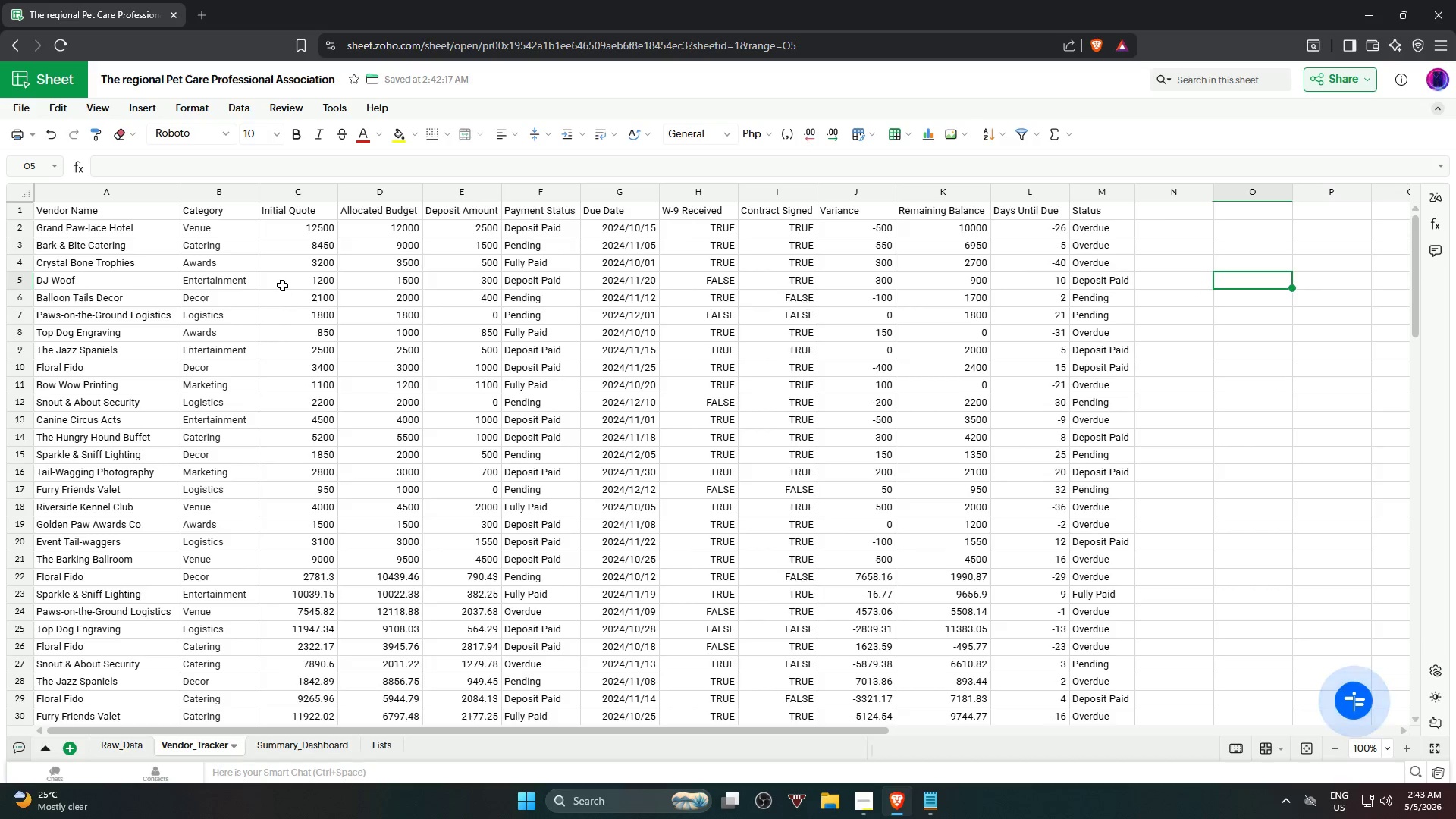 
wait(11.11)
 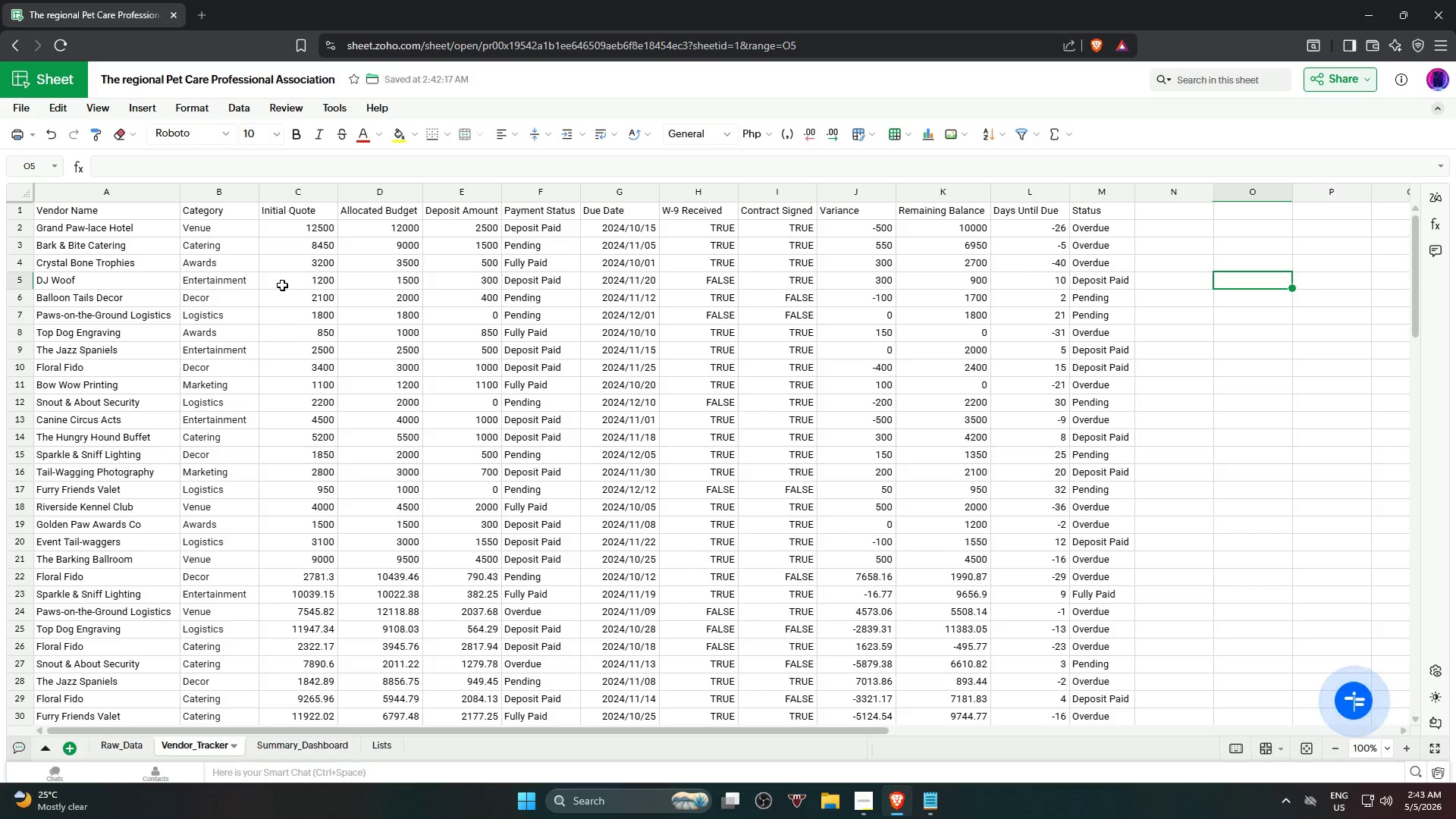 
left_click([1227, 309])
 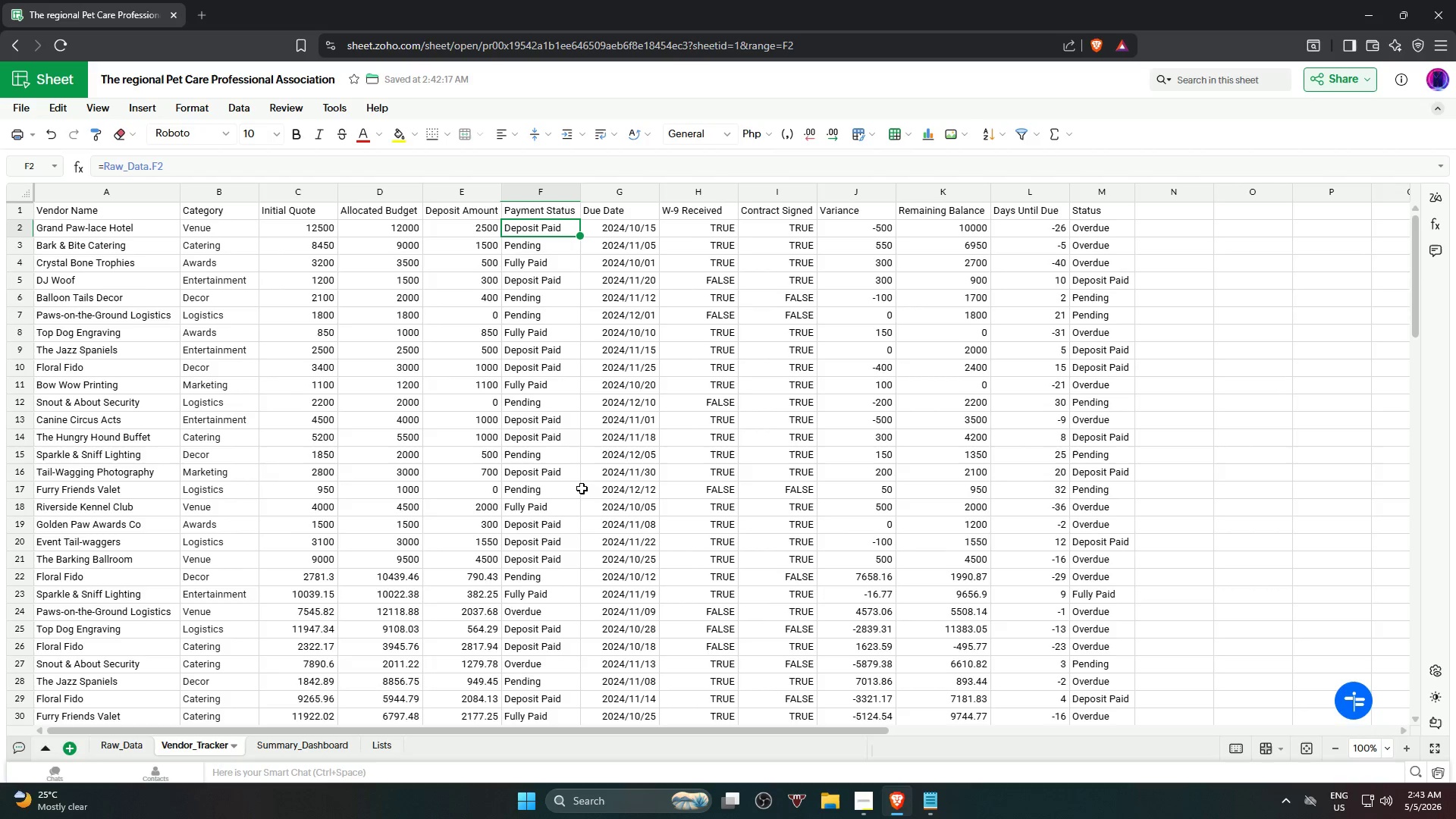 
hold_key(key=ShiftLeft, duration=1.66)
 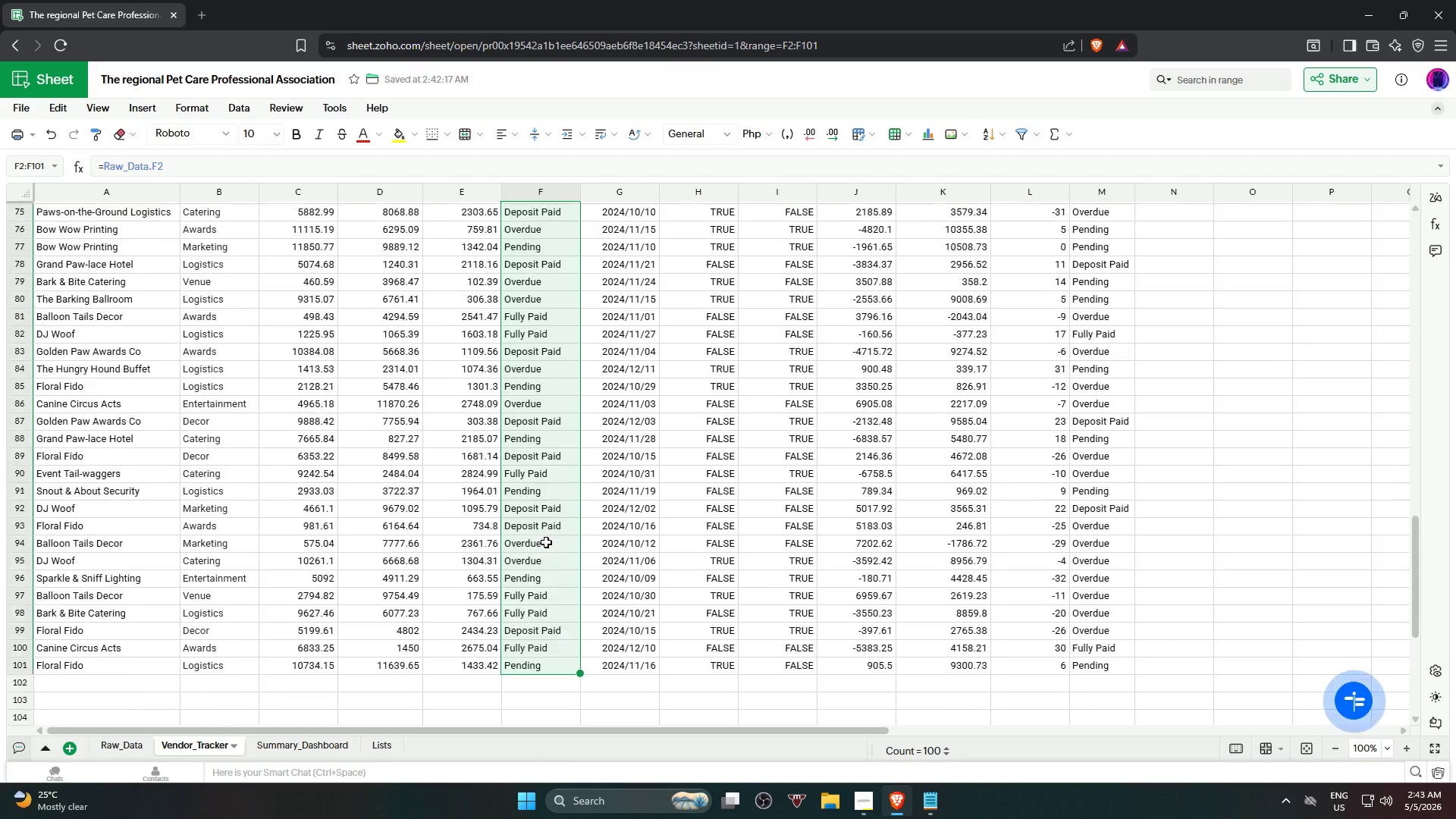 
scroll: coordinate [546, 560], scroll_direction: down, amount: 19.0
 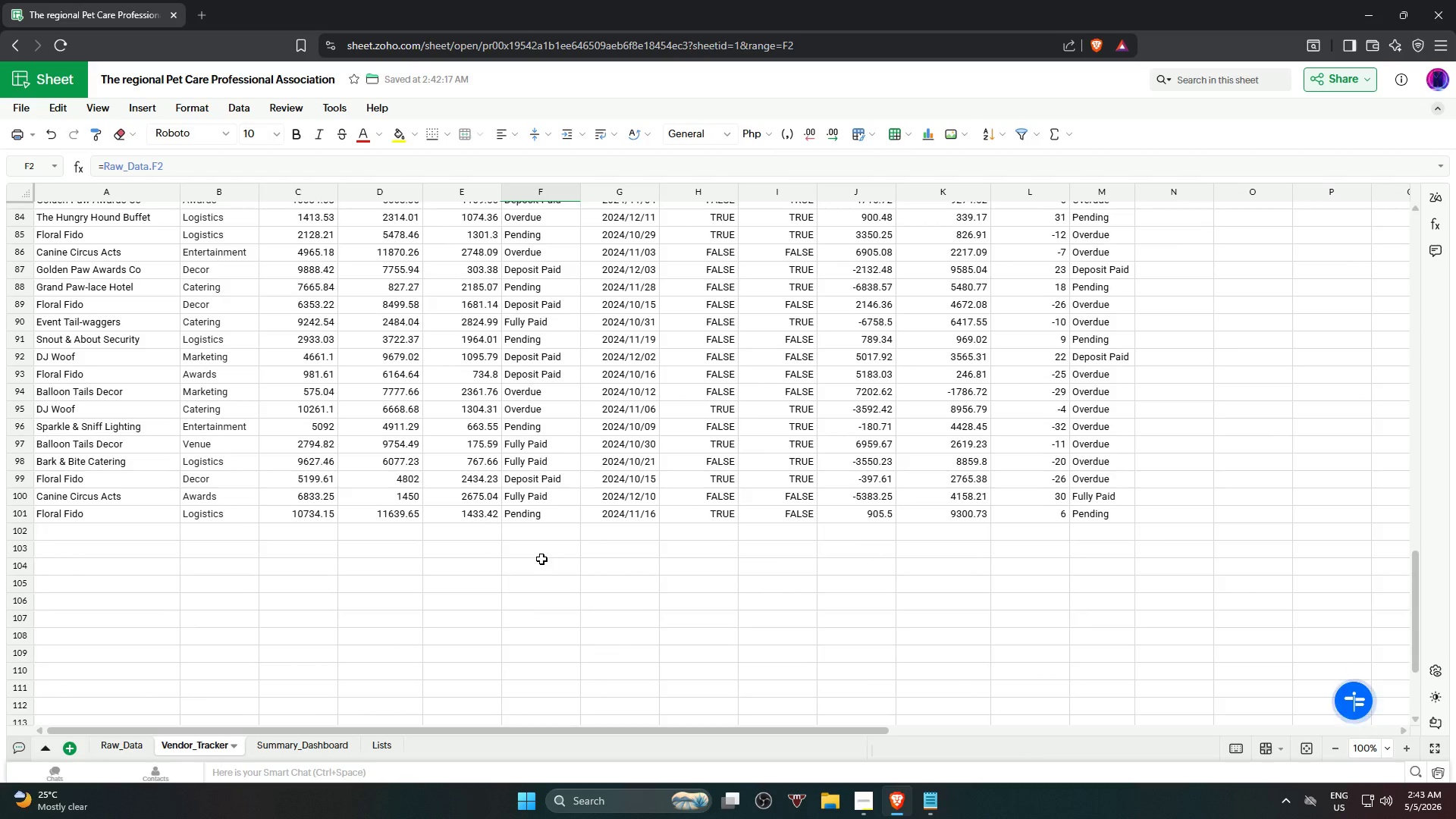 
left_click([538, 513])
 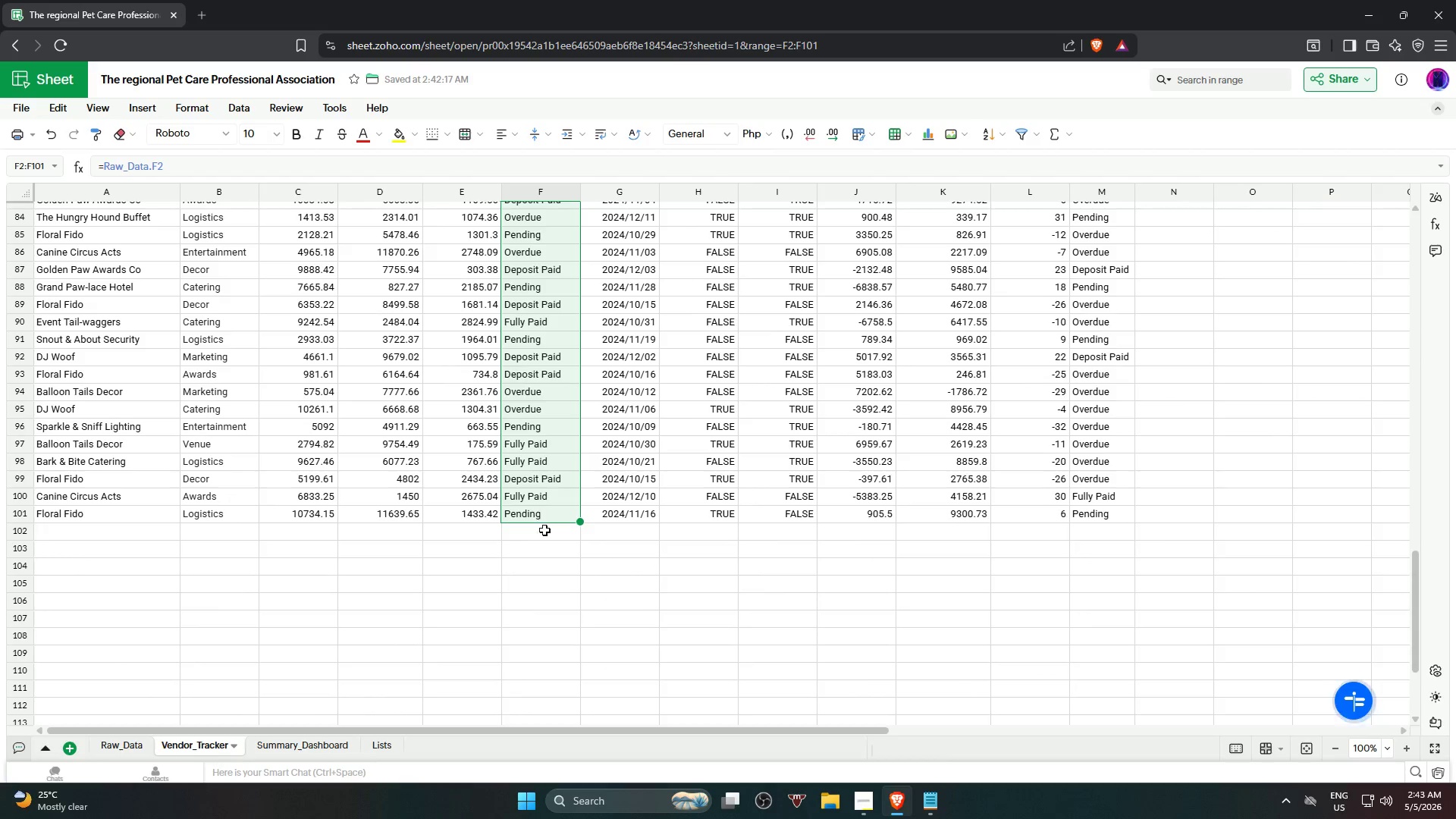 
scroll: coordinate [529, 463], scroll_direction: up, amount: 24.0
 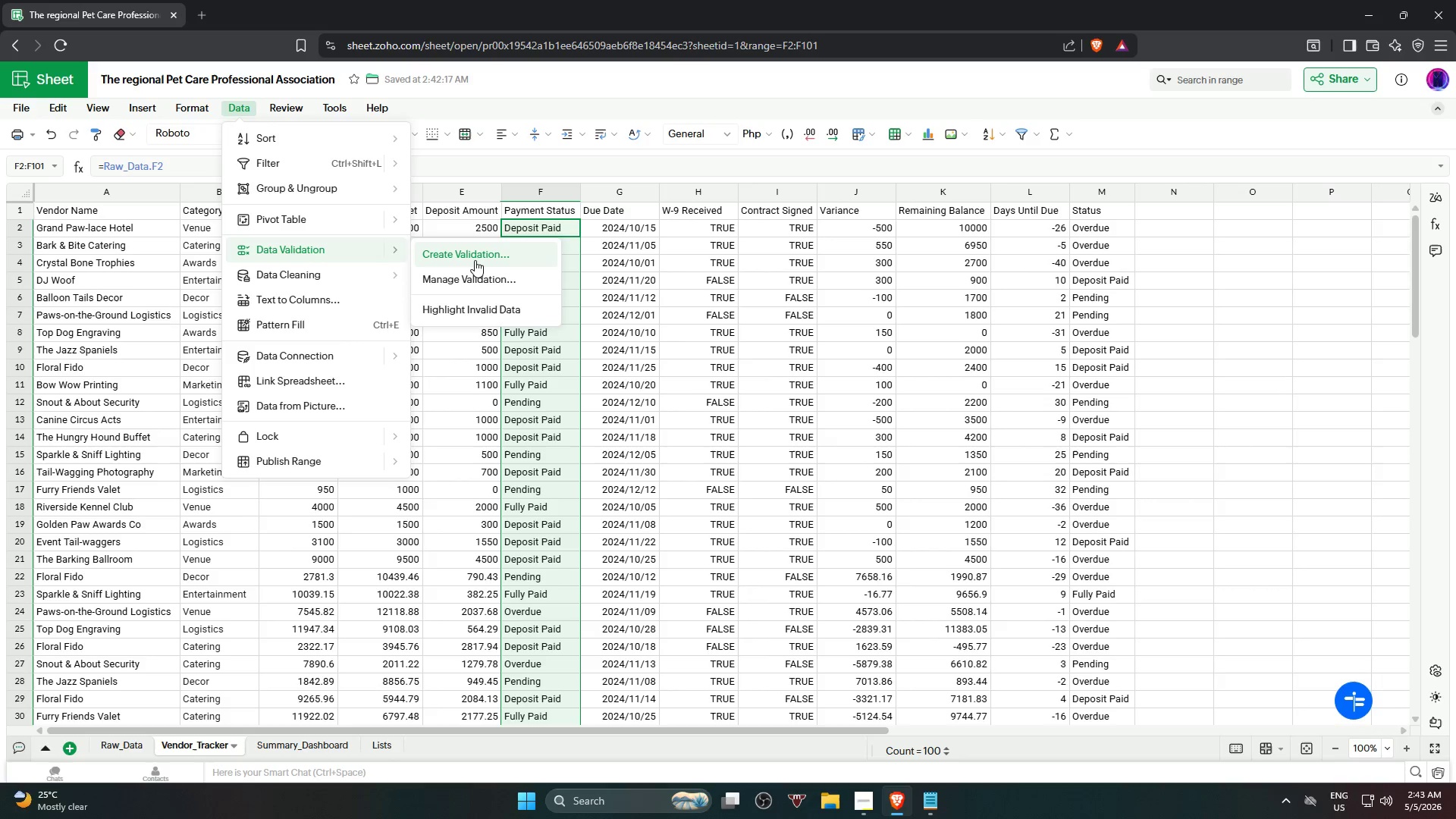 
wait(5.13)
 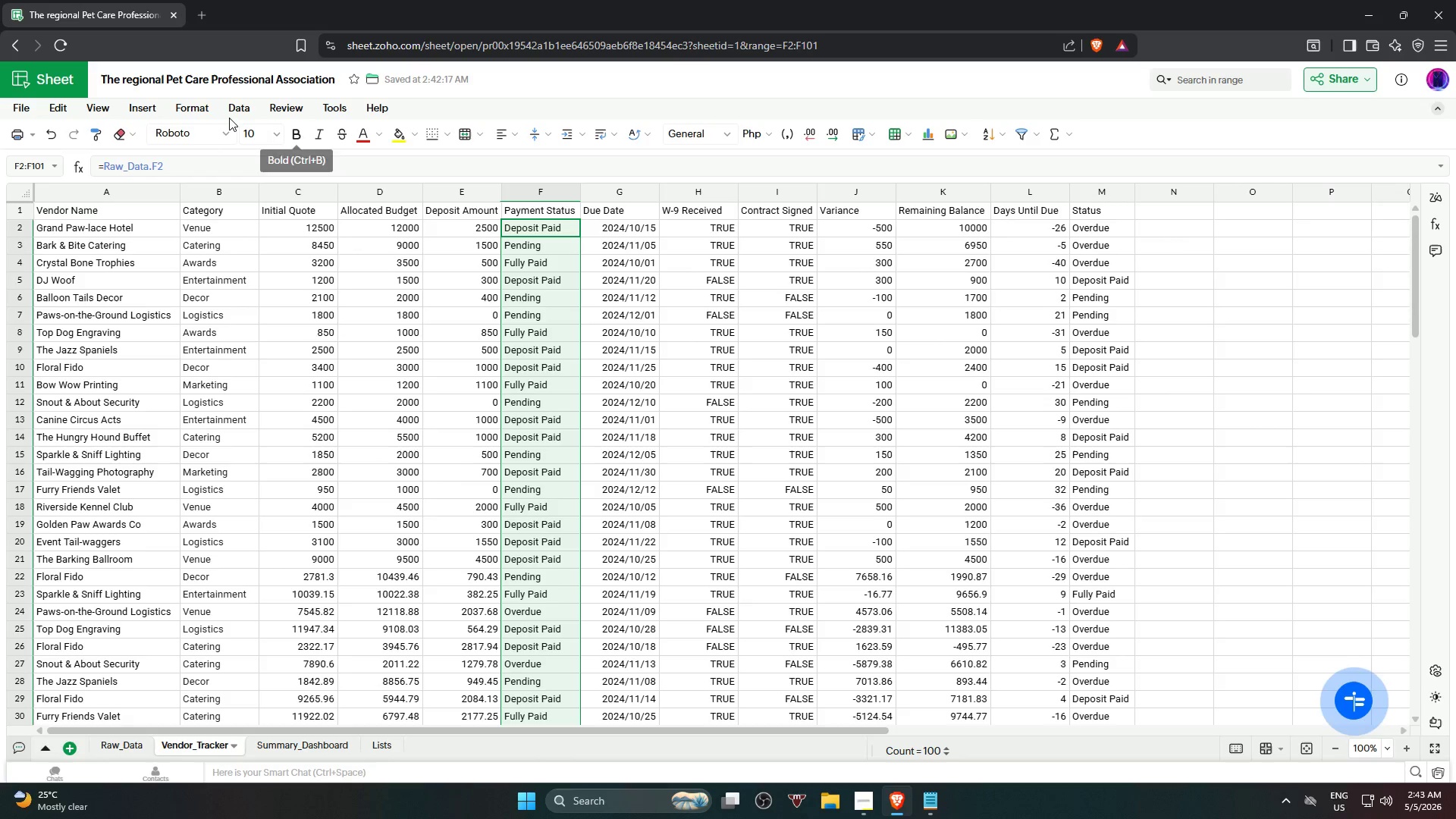 
left_click([475, 260])
 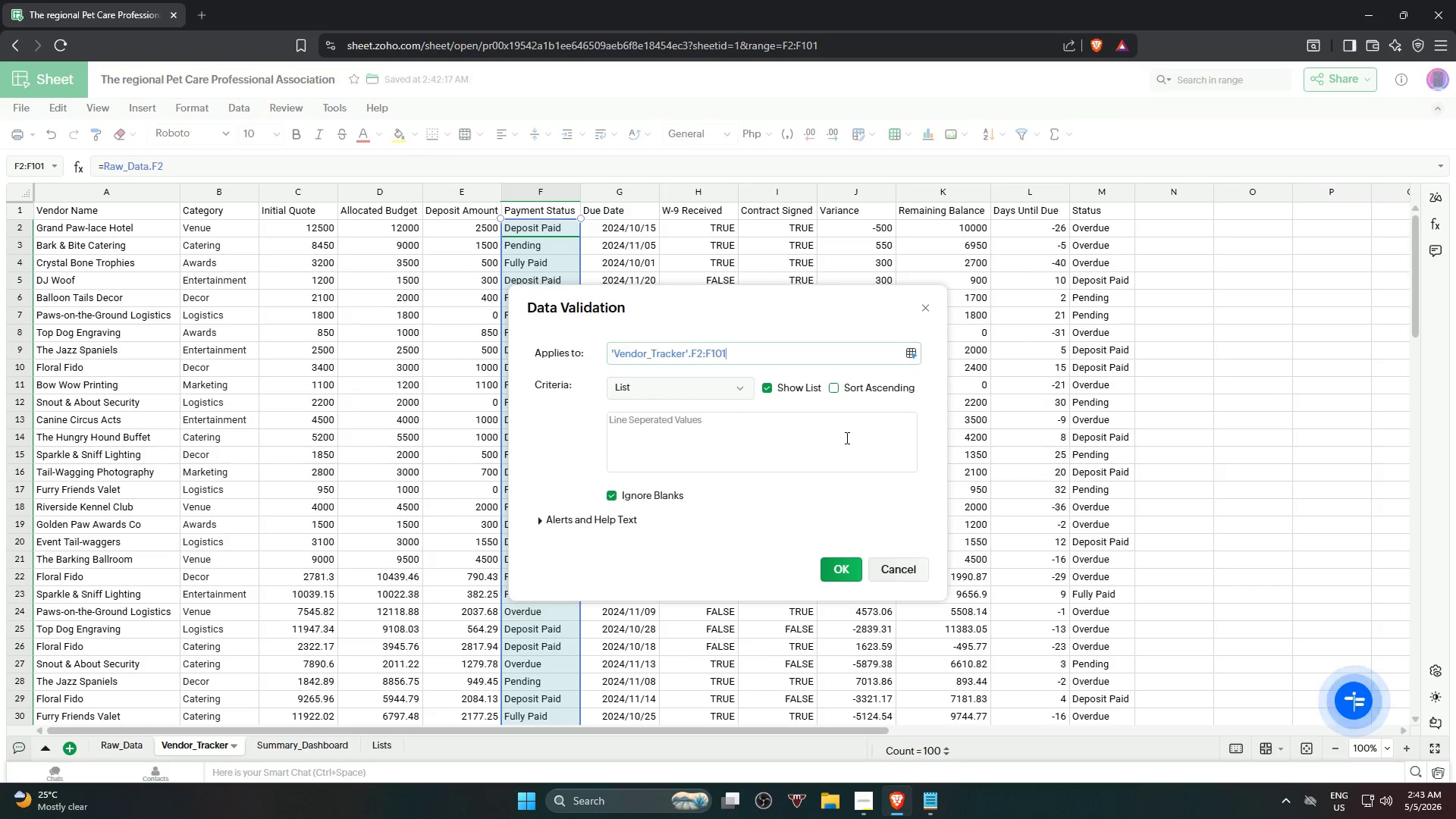 
mouse_move([687, 411])
 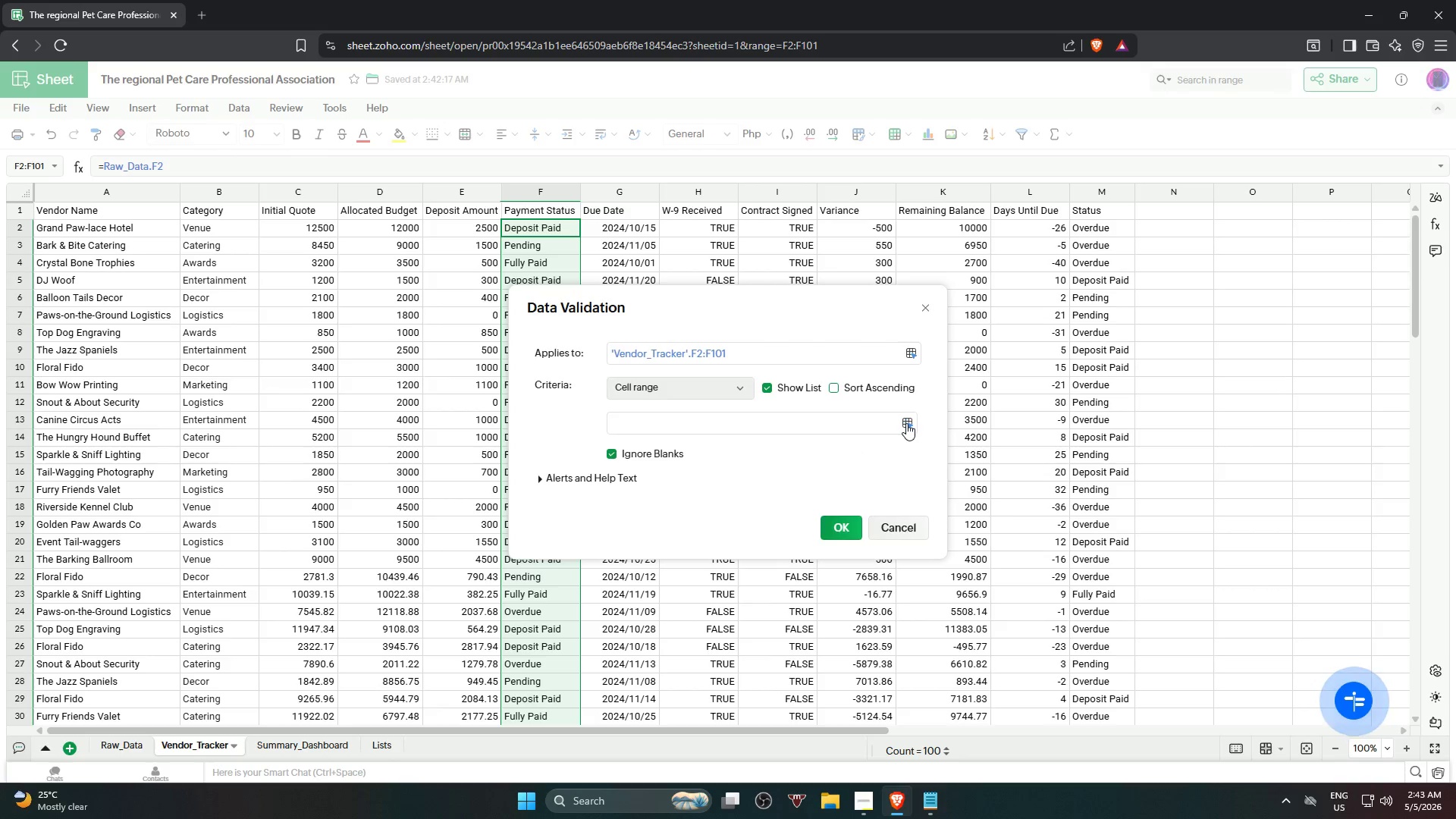 
wait(5.54)
 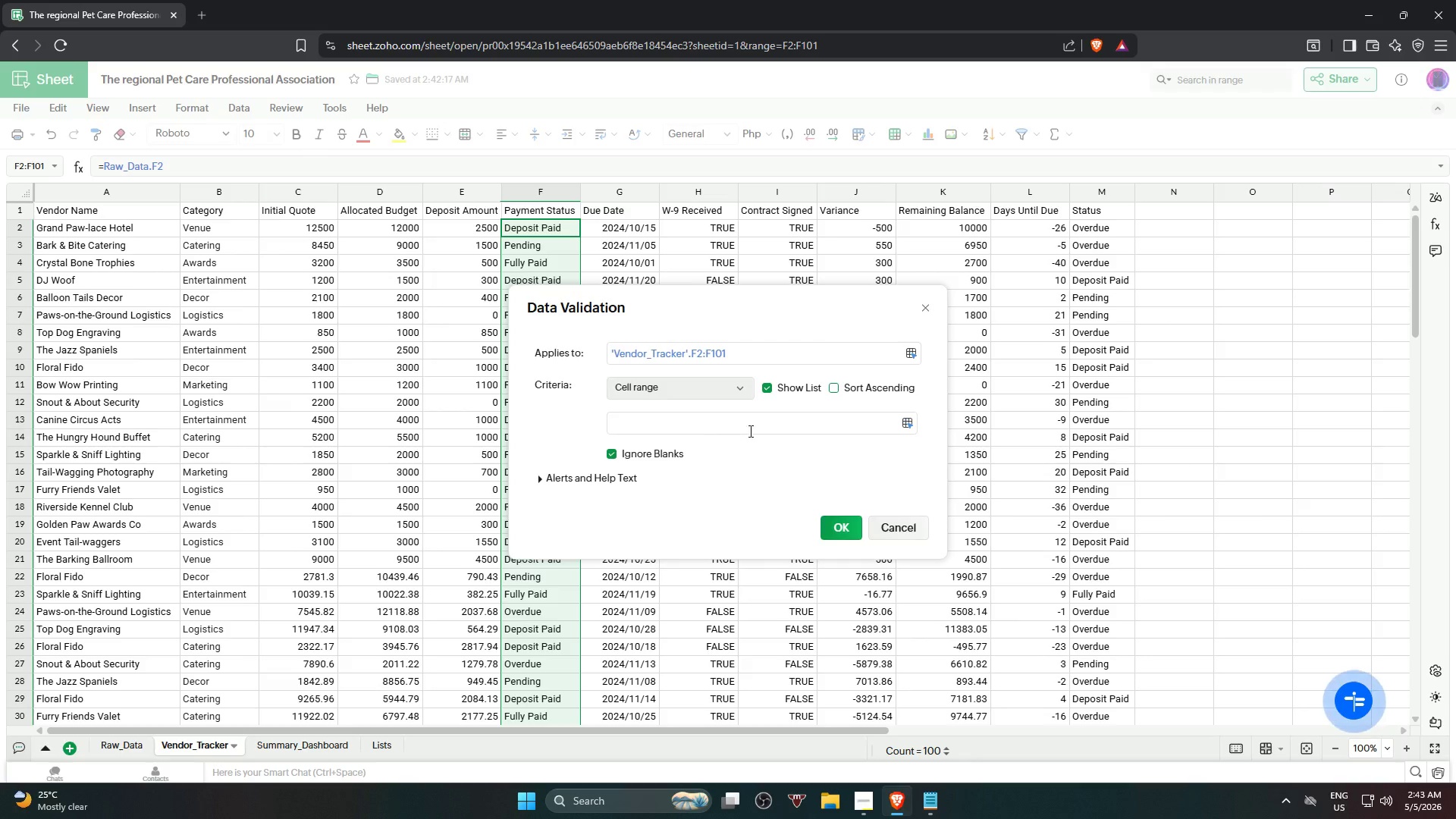 
left_click([540, 482])
 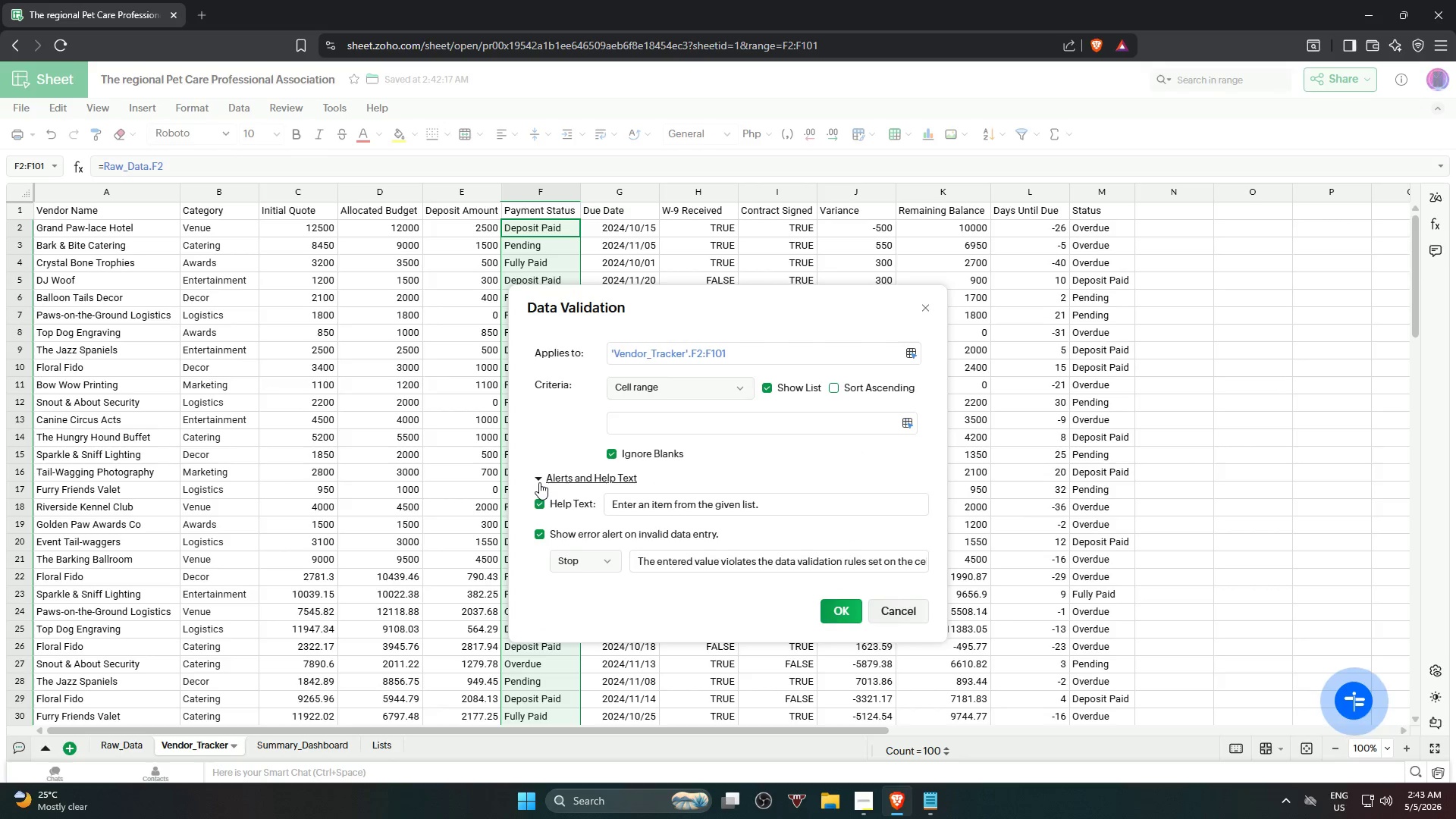 
left_click([539, 482])
 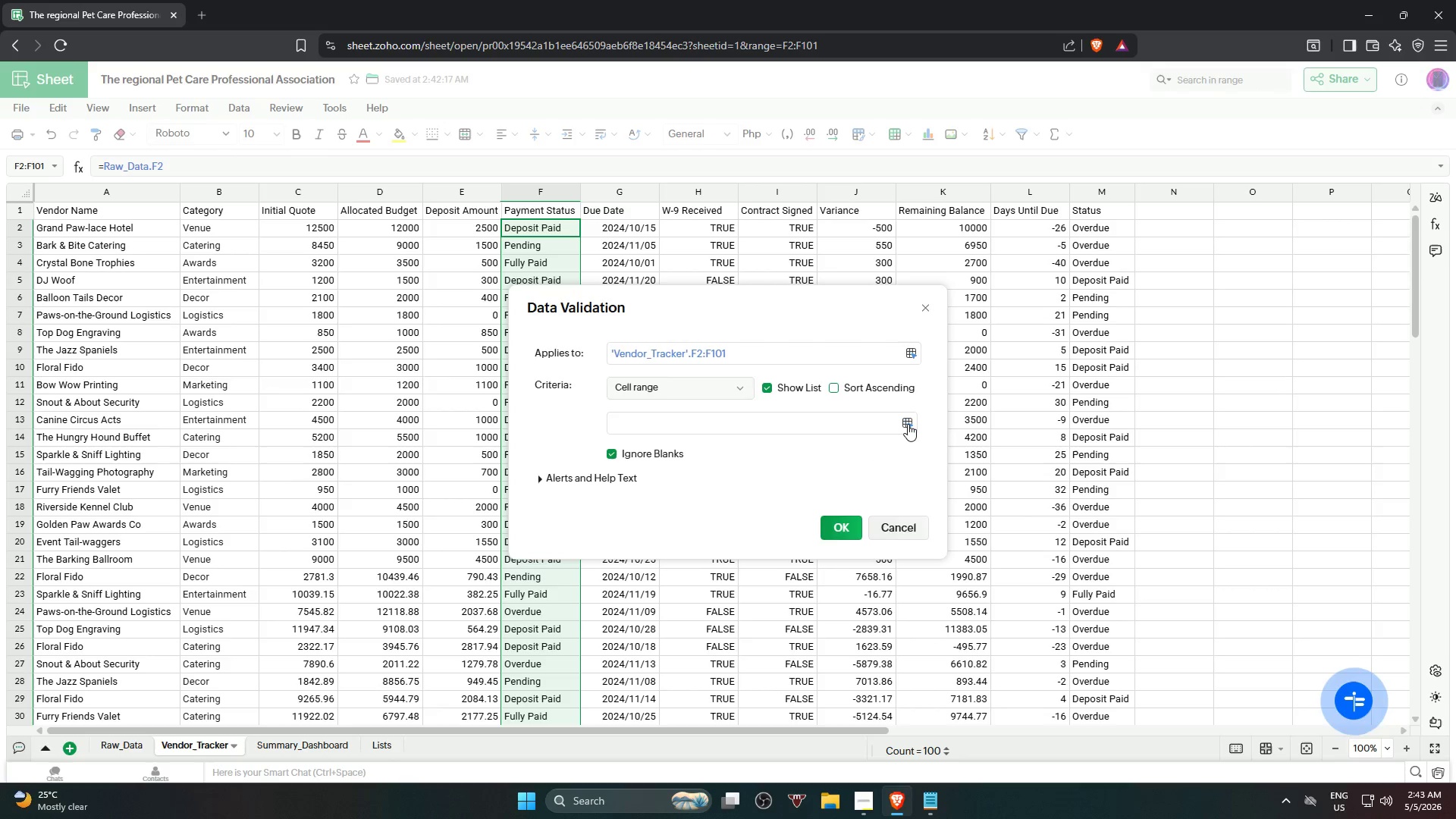 
left_click([908, 424])
 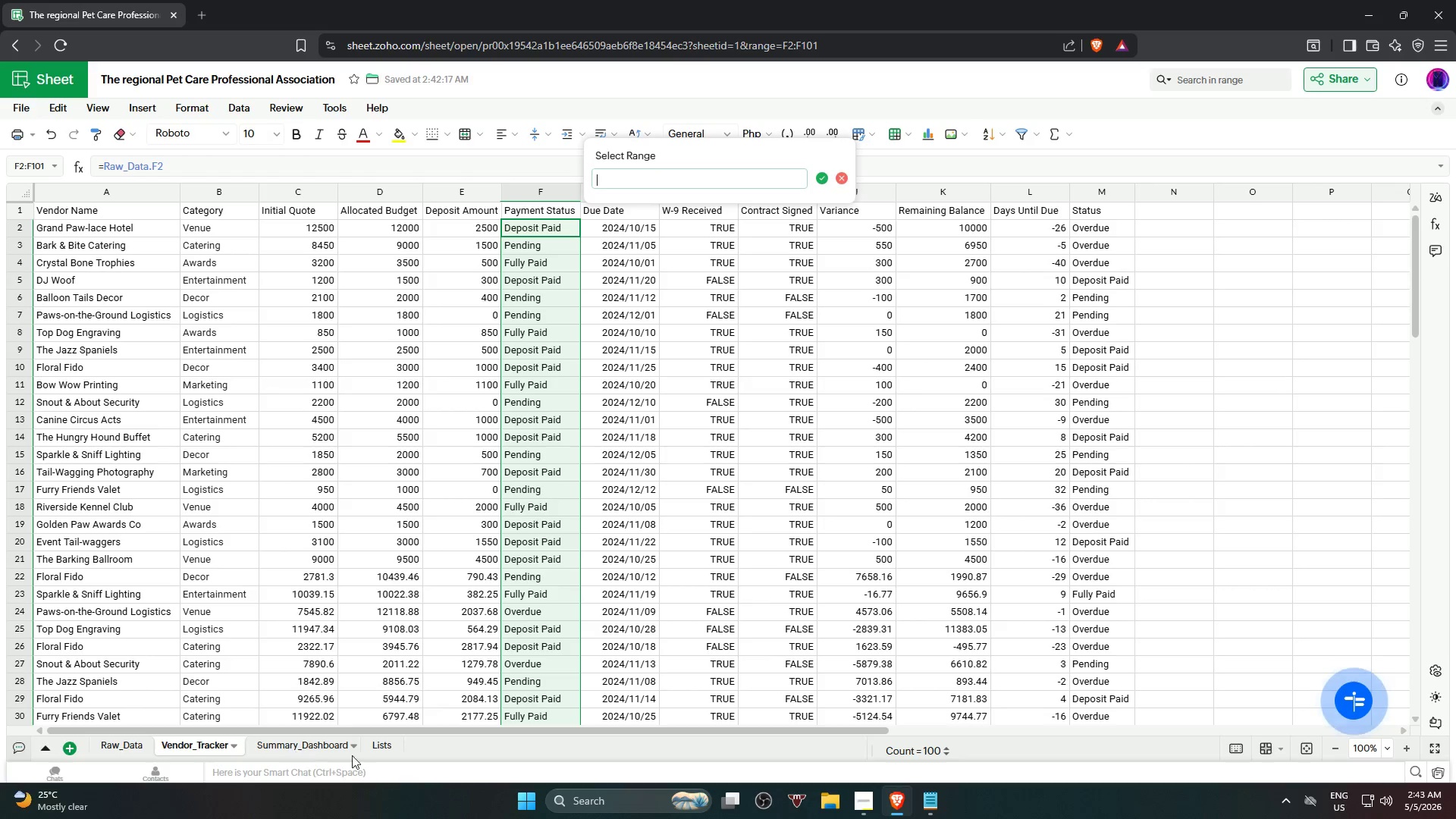 
left_click([380, 745])
 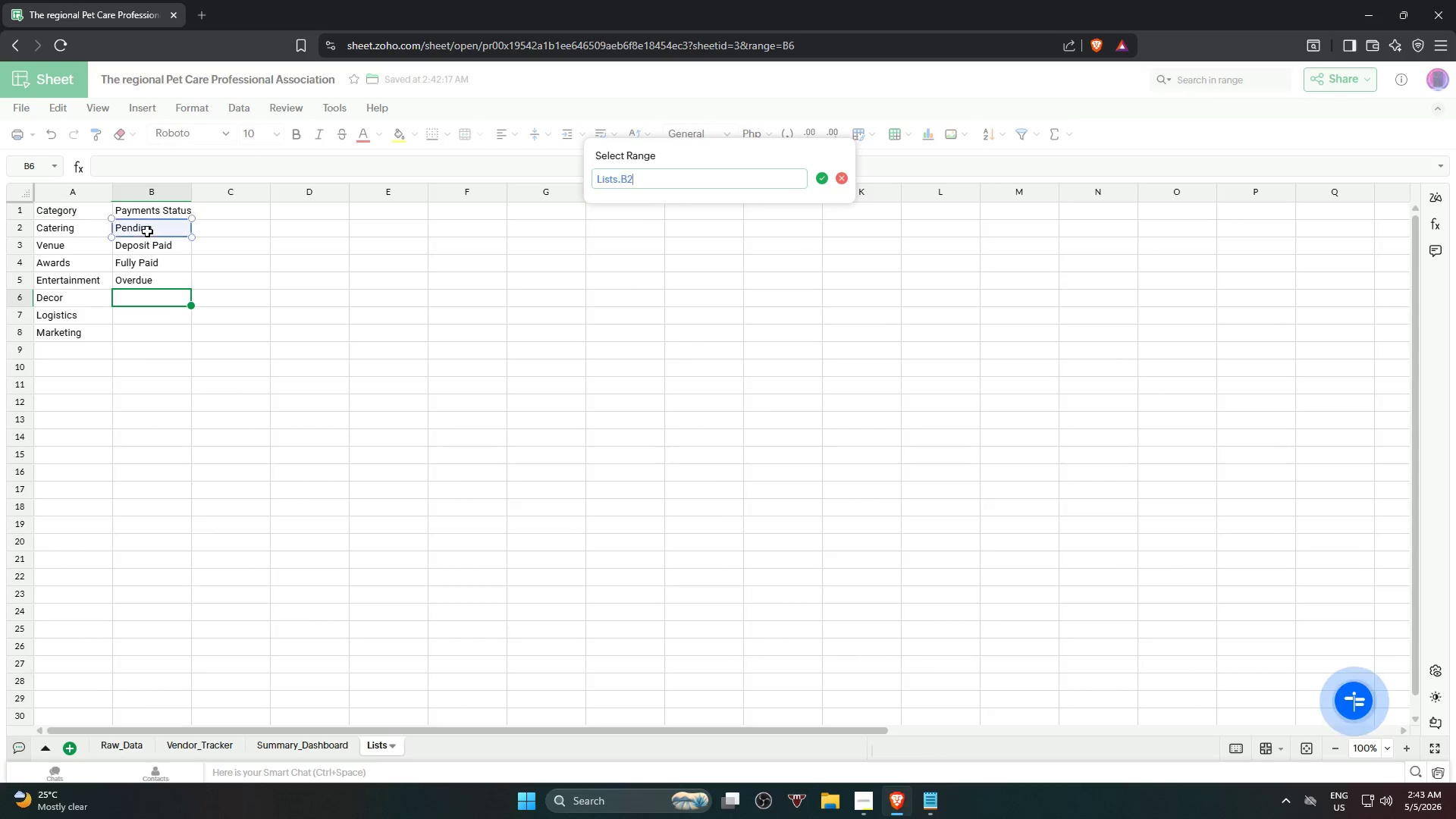 
hold_key(key=ShiftLeft, duration=1.34)
left_click([155, 286])
 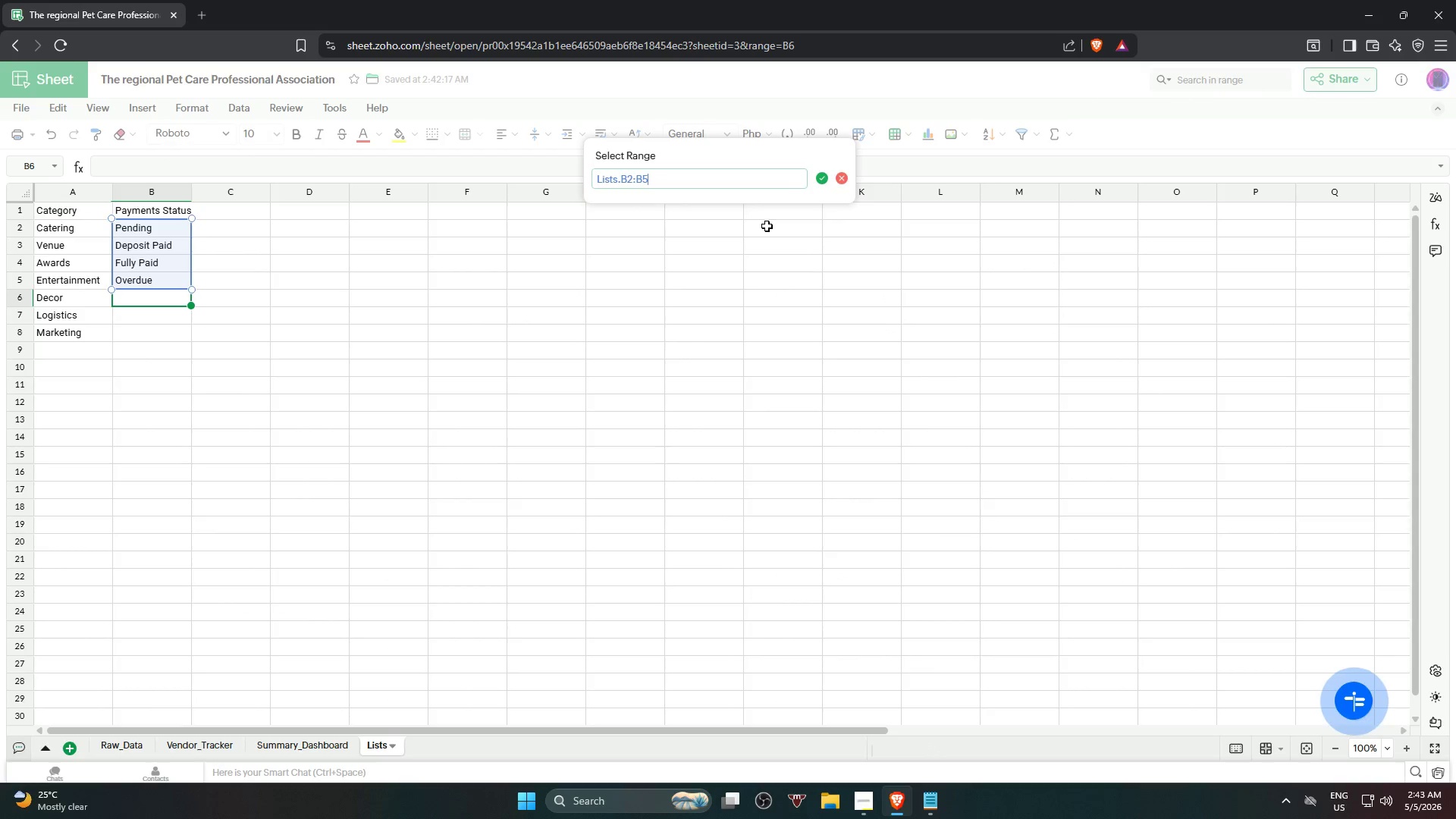 
wait(5.84)
 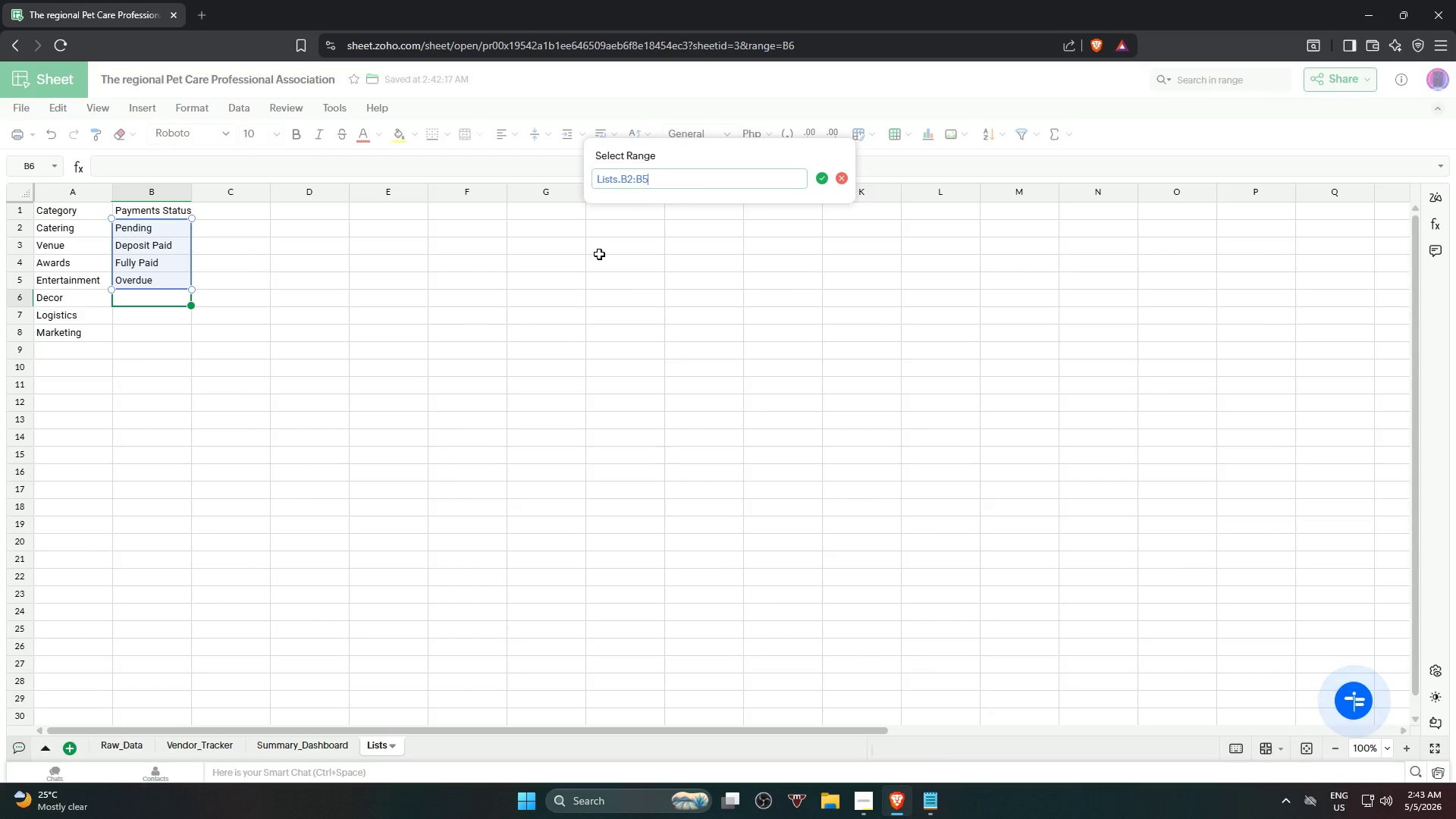 
key(ArrowLeft)
 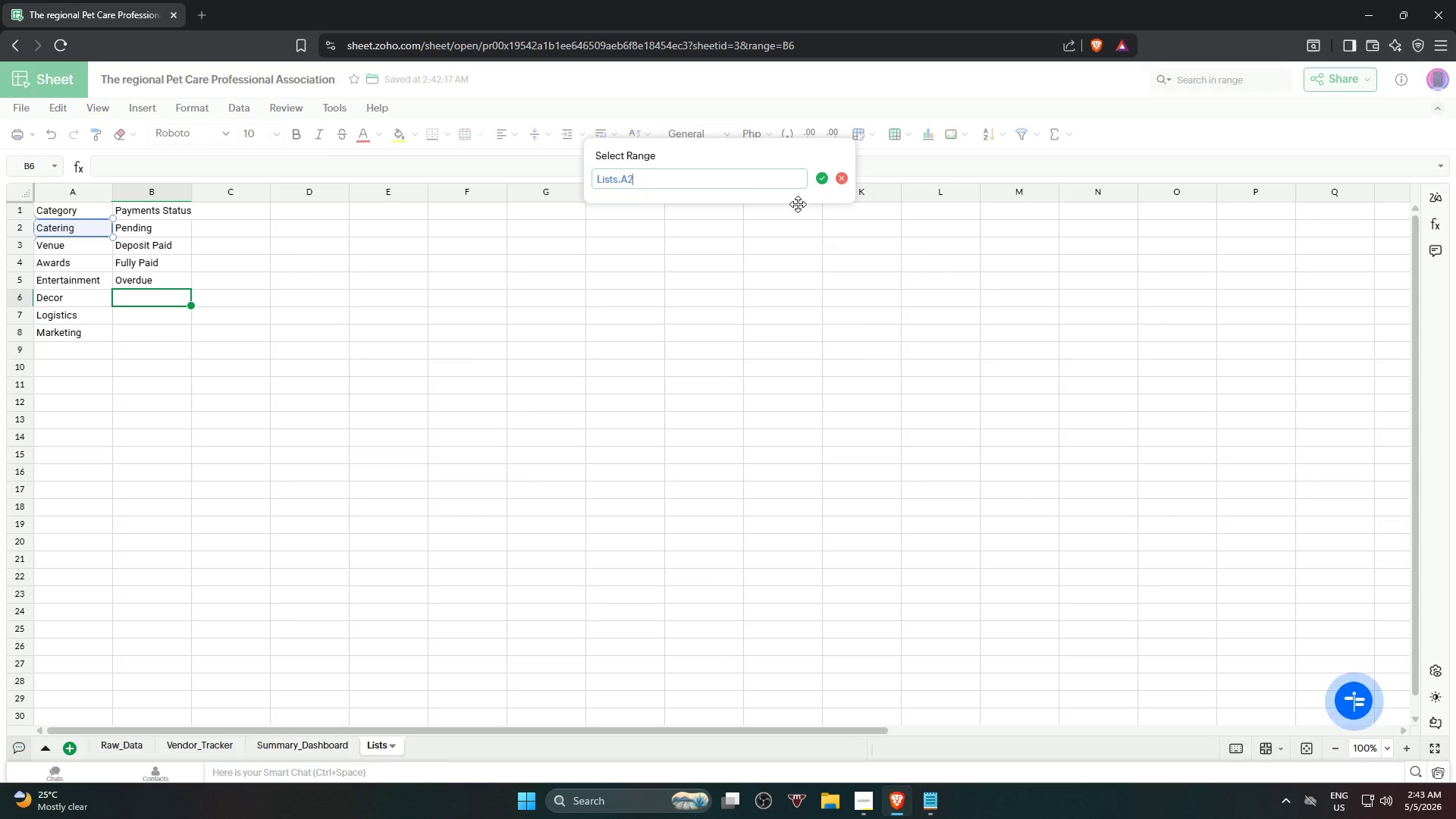 
key(ArrowLeft)
 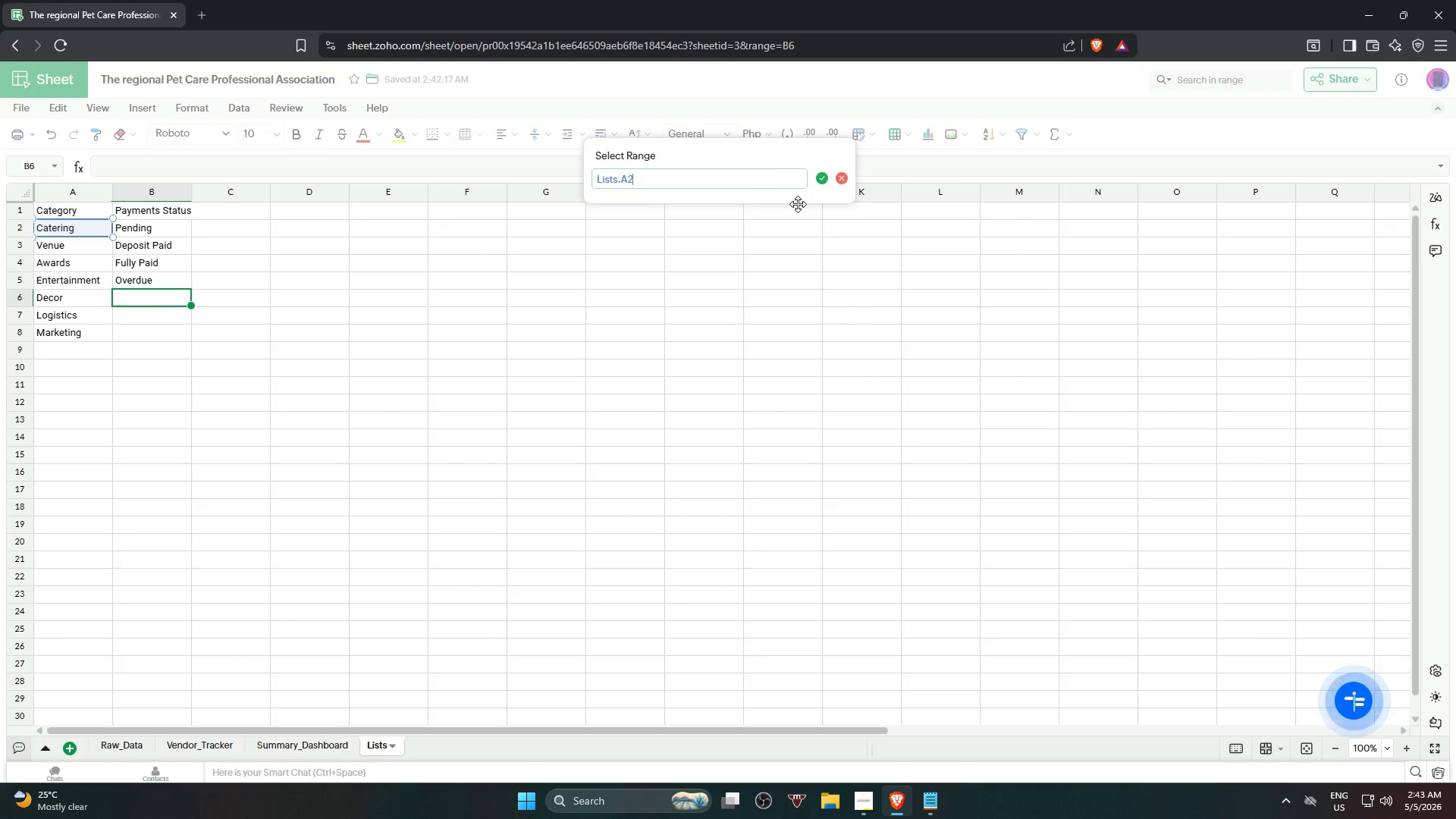 
key(ArrowRight)
 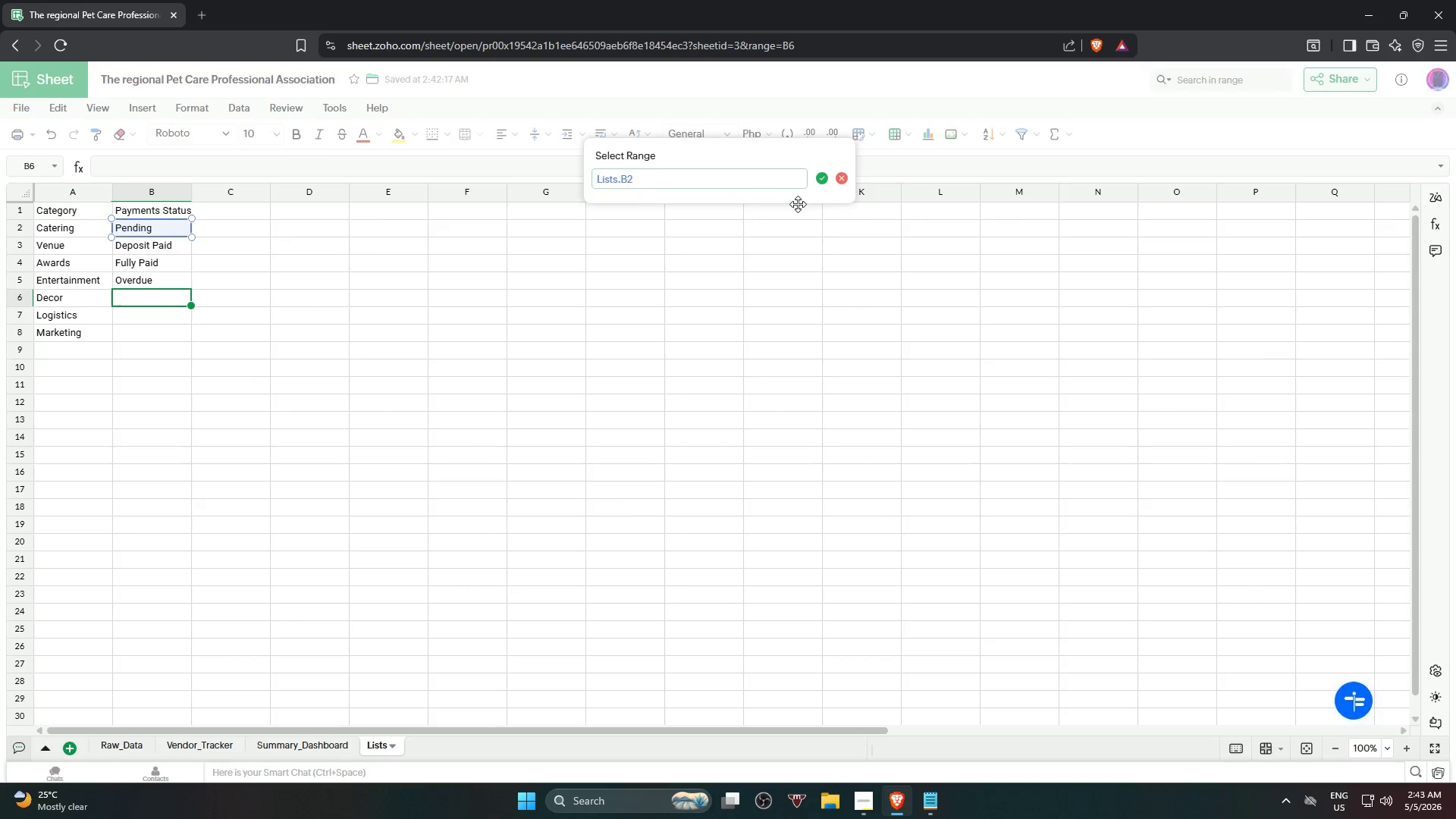 
hold_key(key=ShiftLeft, duration=0.88)
 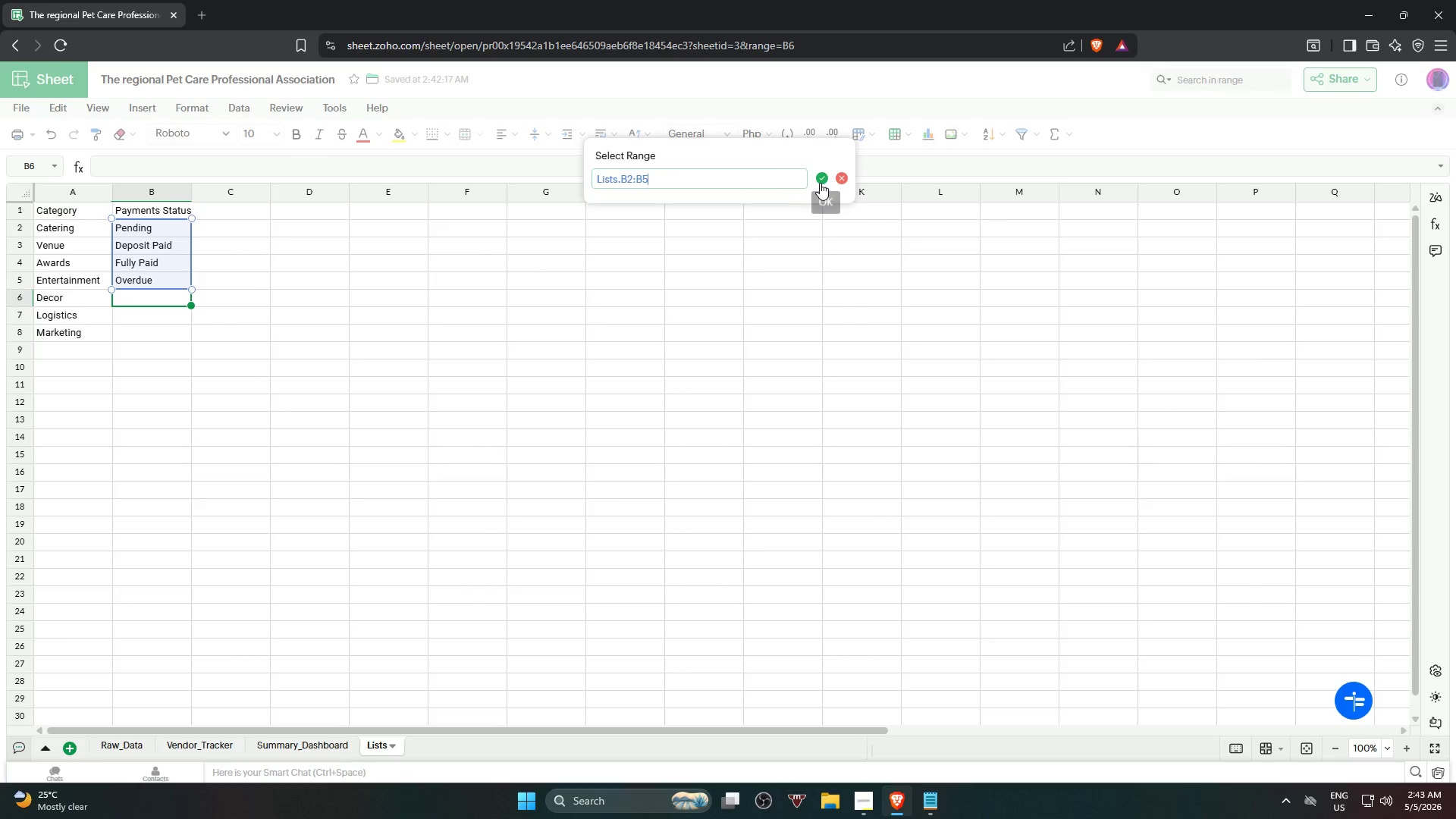 
left_click([820, 180])
 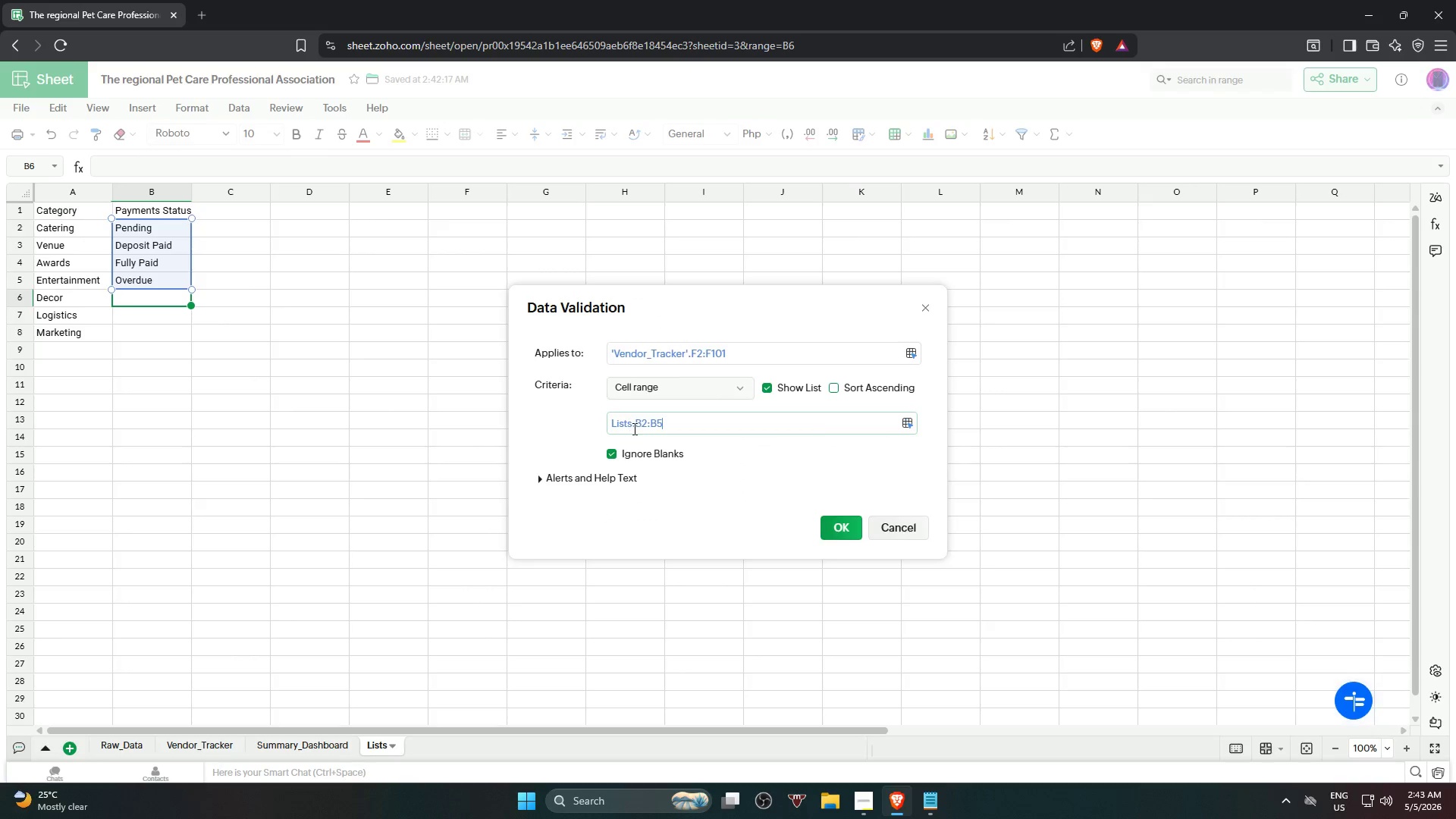 
left_click([635, 426])
 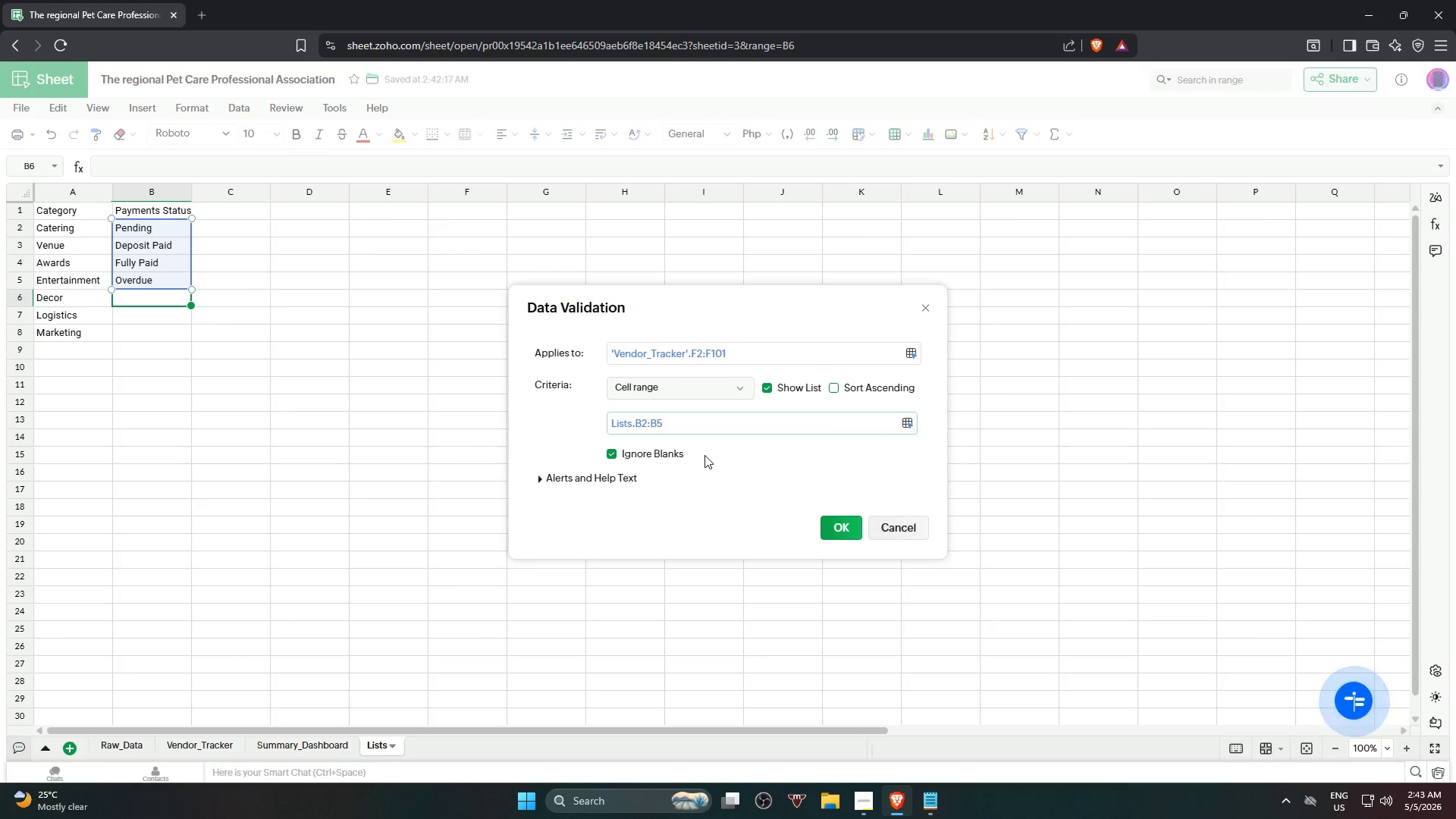 
key(Shift+ShiftRight)
 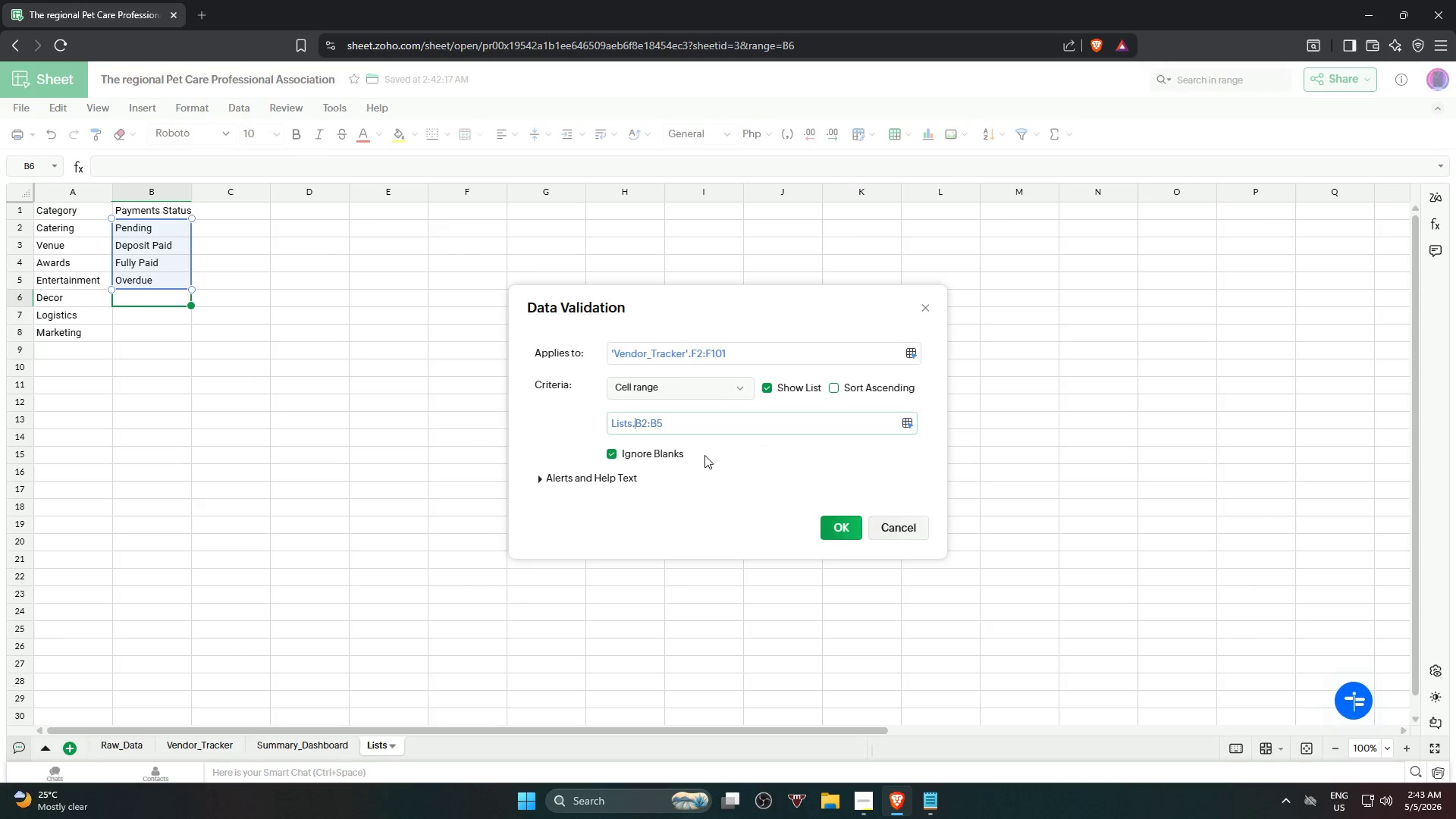 
key(Shift+4)
 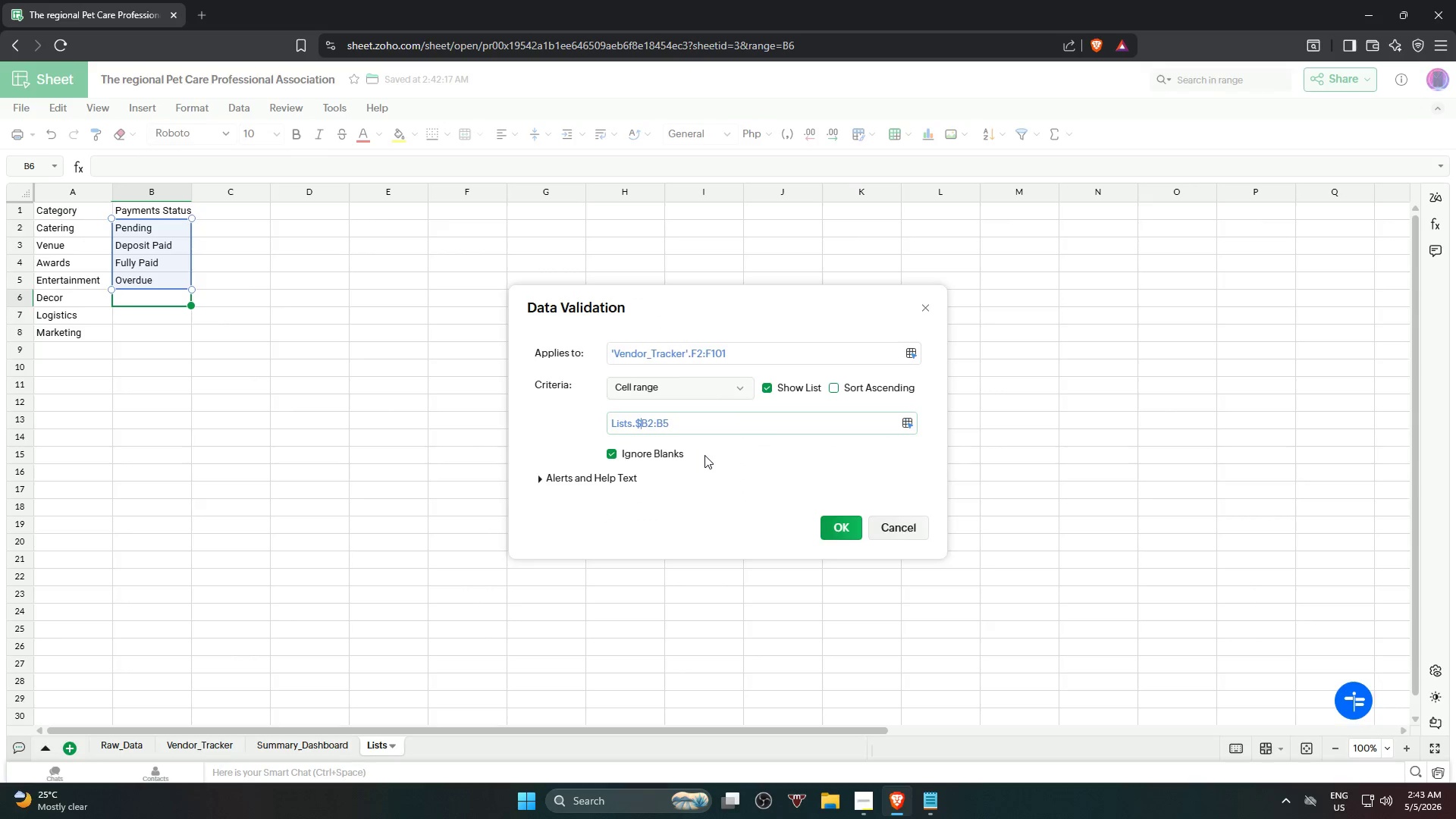 
key(ArrowRight)
 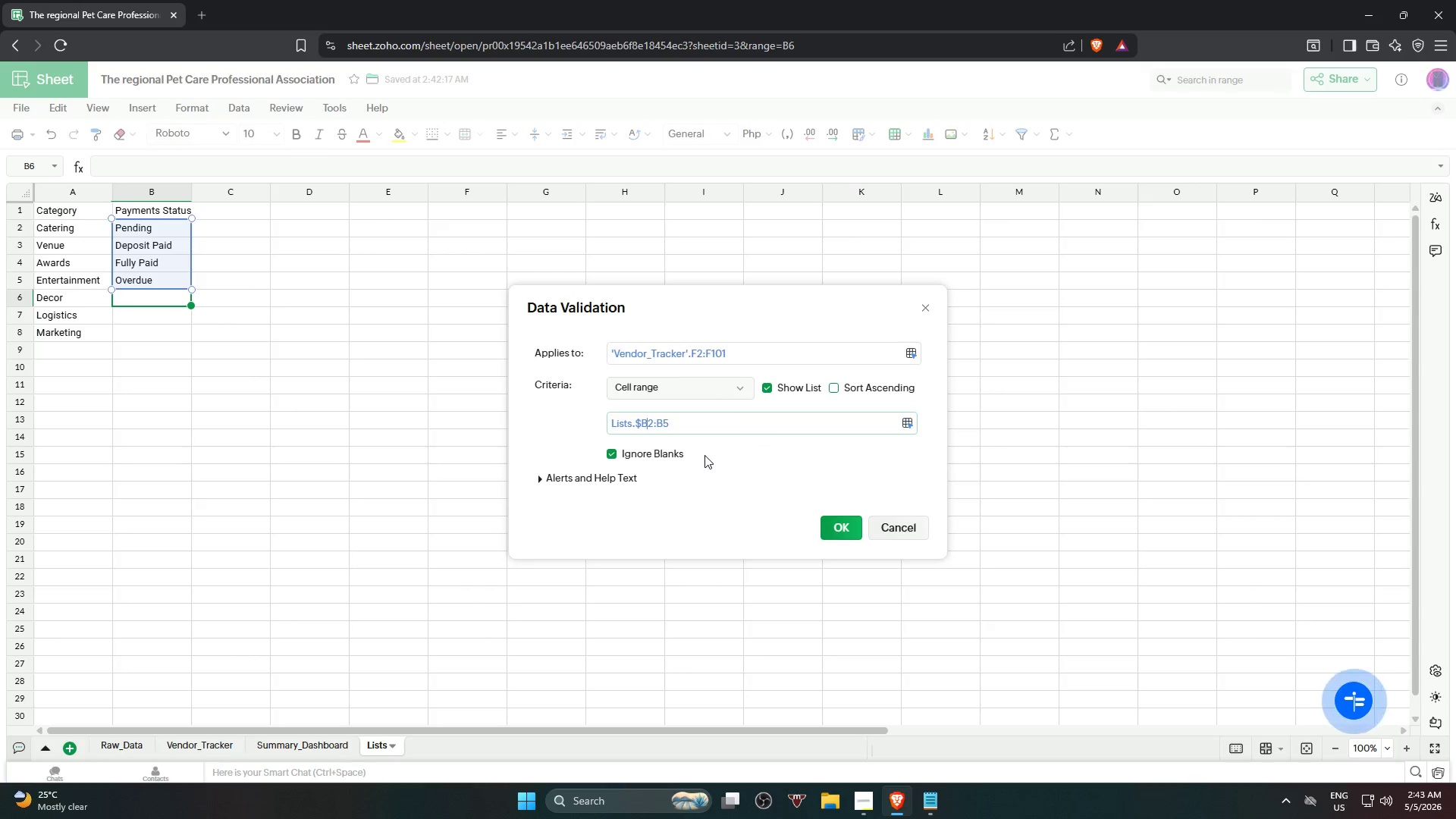 
key(Shift+ShiftRight)
 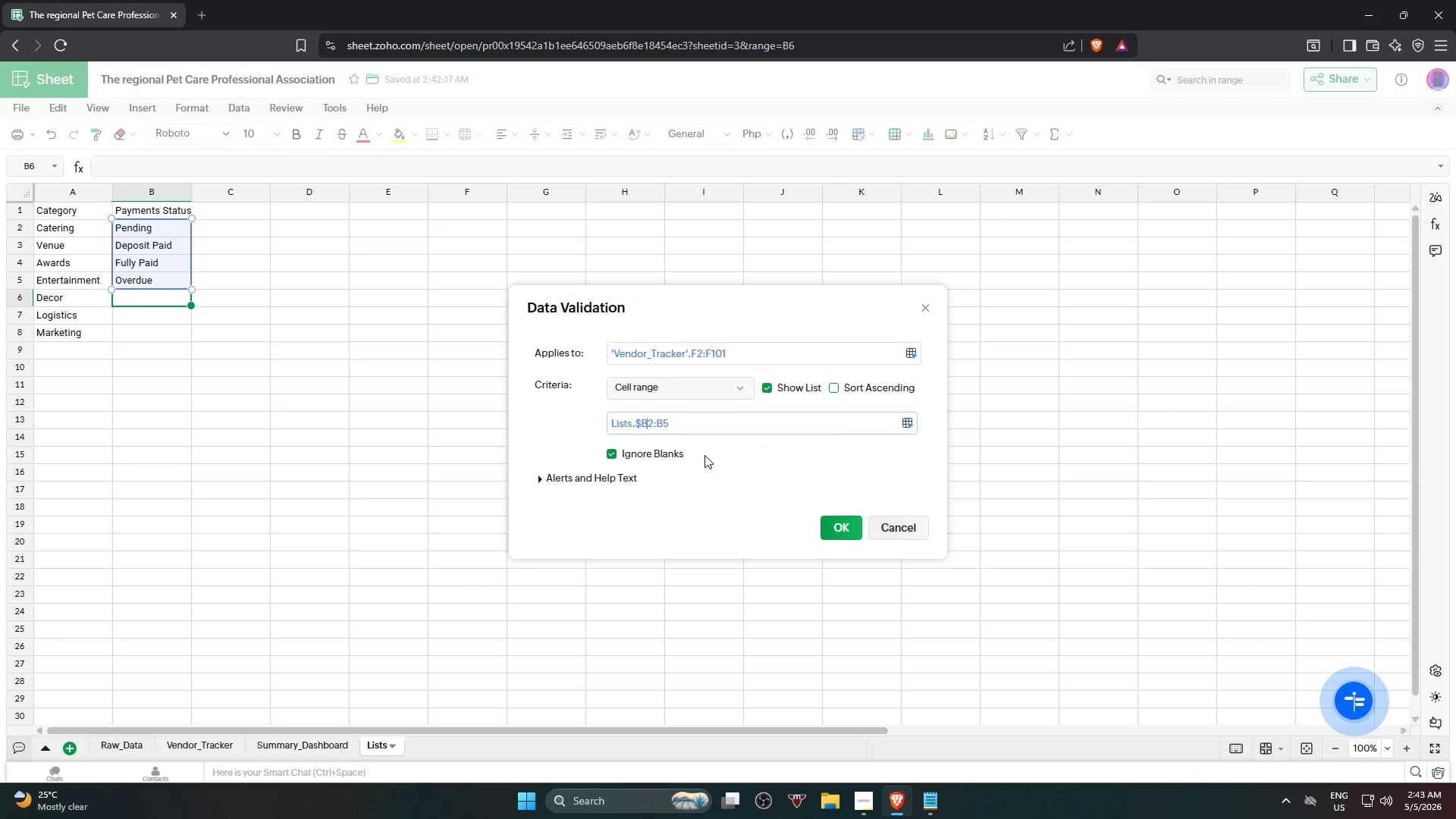 
key(Shift+4)
 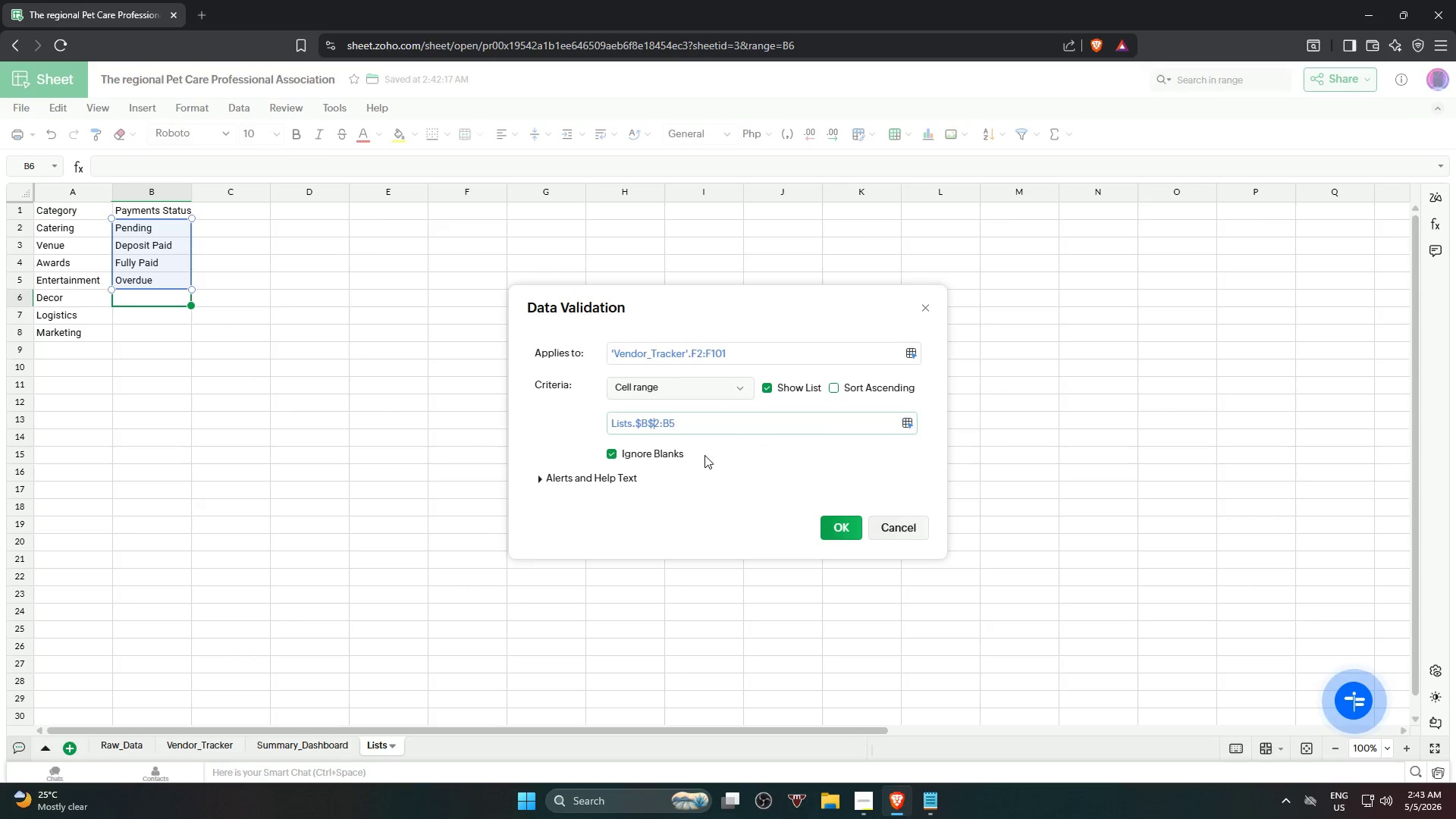 
key(ArrowRight)
 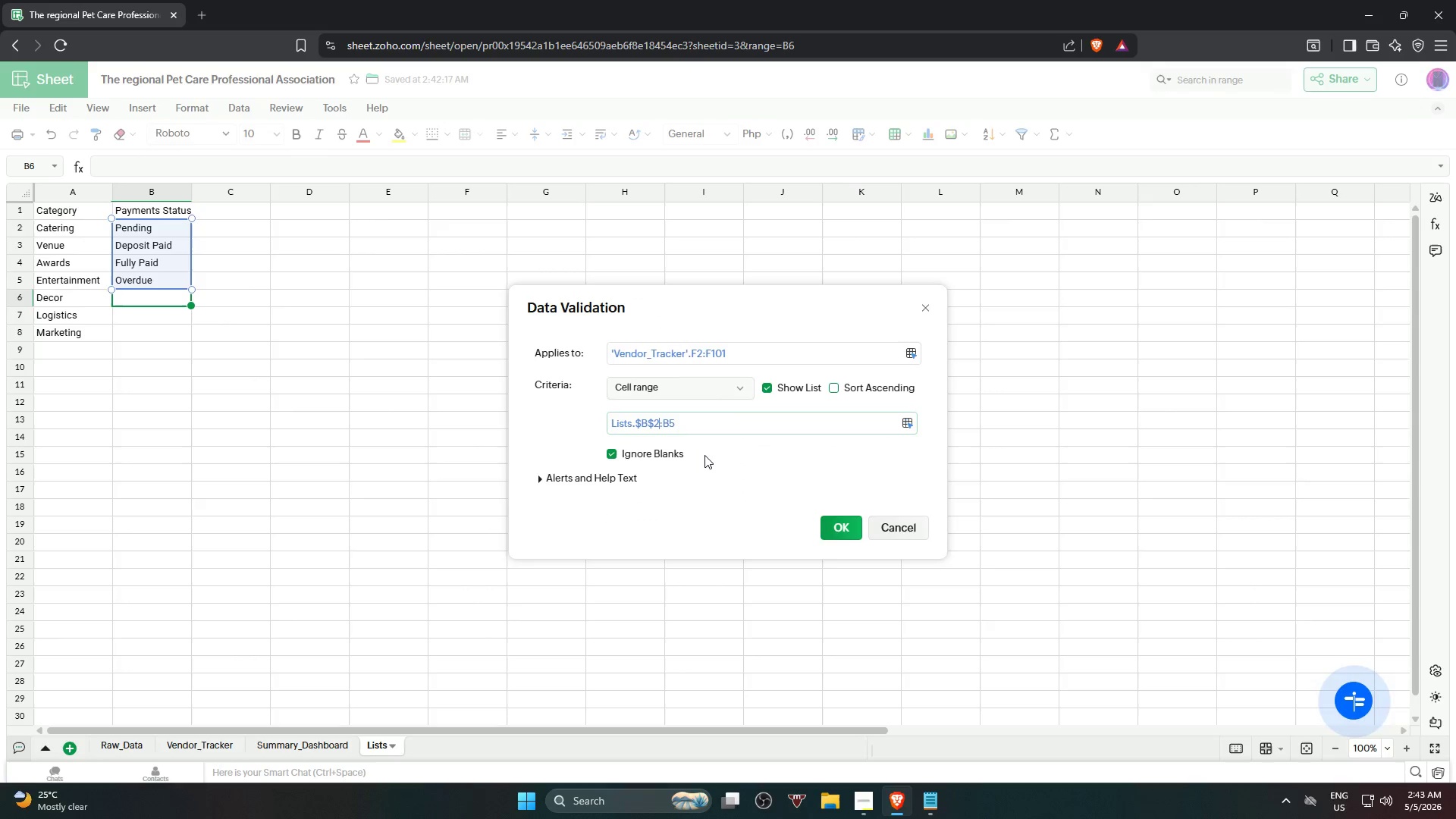 
key(ArrowRight)
 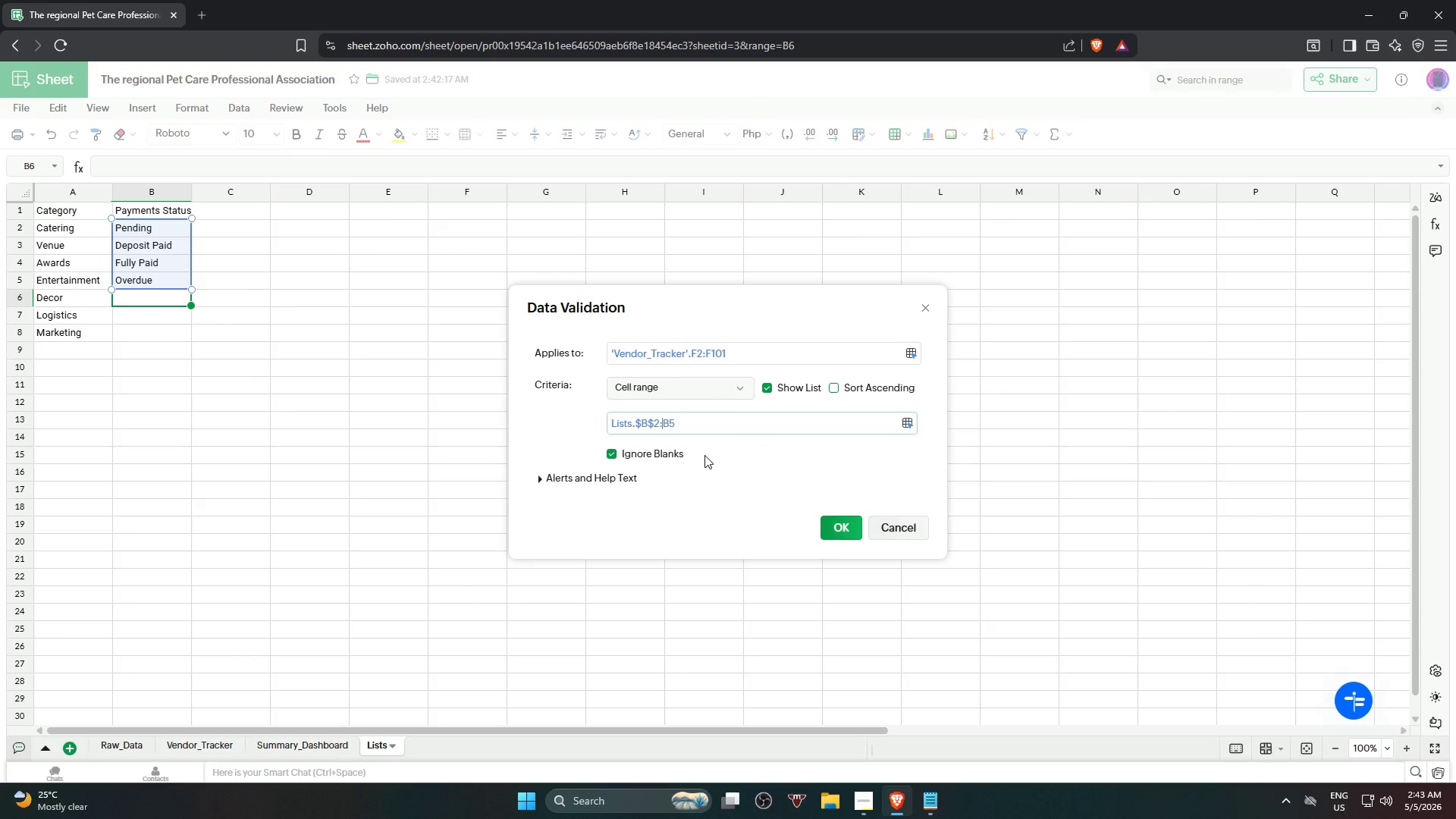 
key(Shift+ShiftRight)
 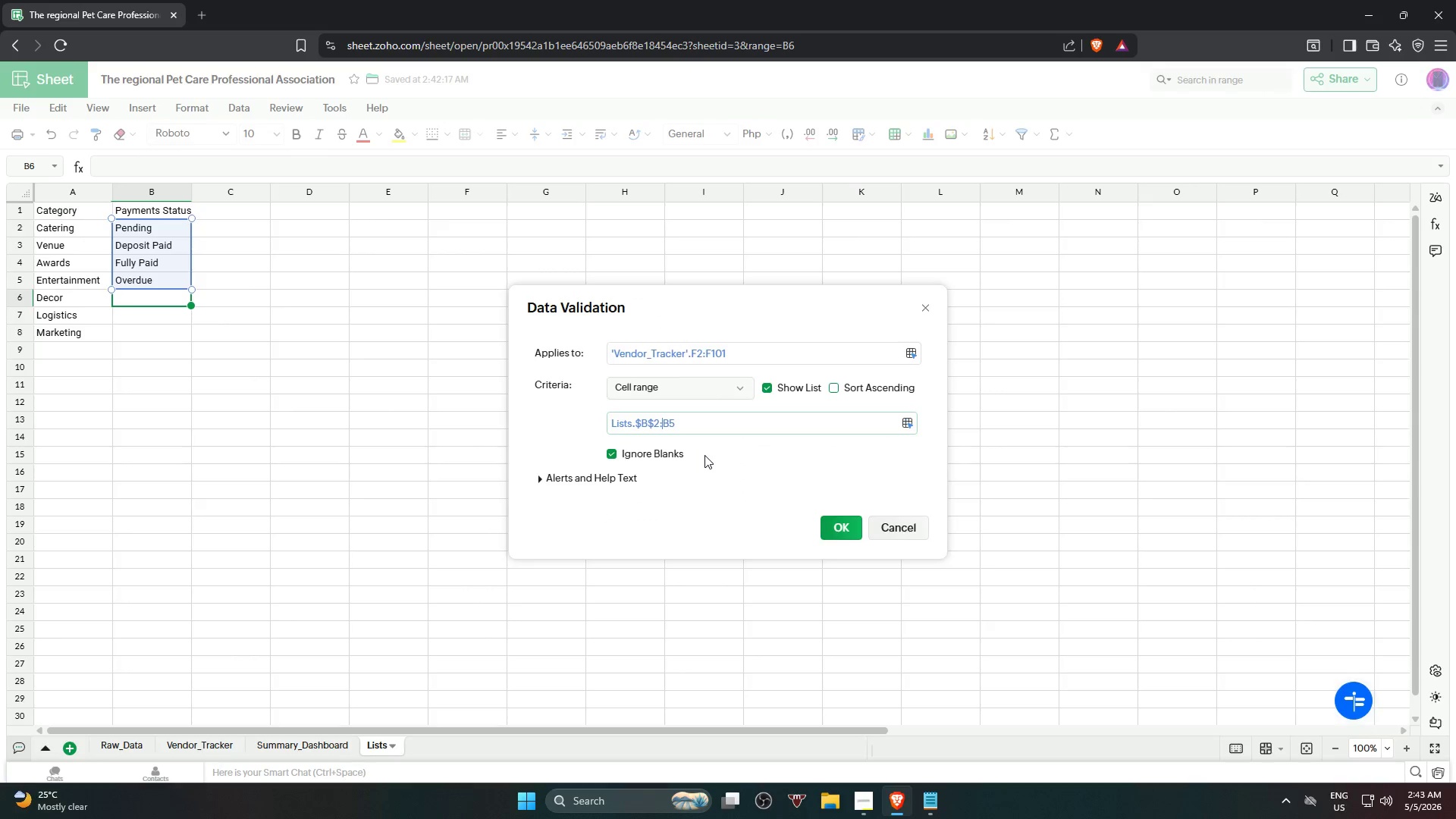 
key(Shift+4)
 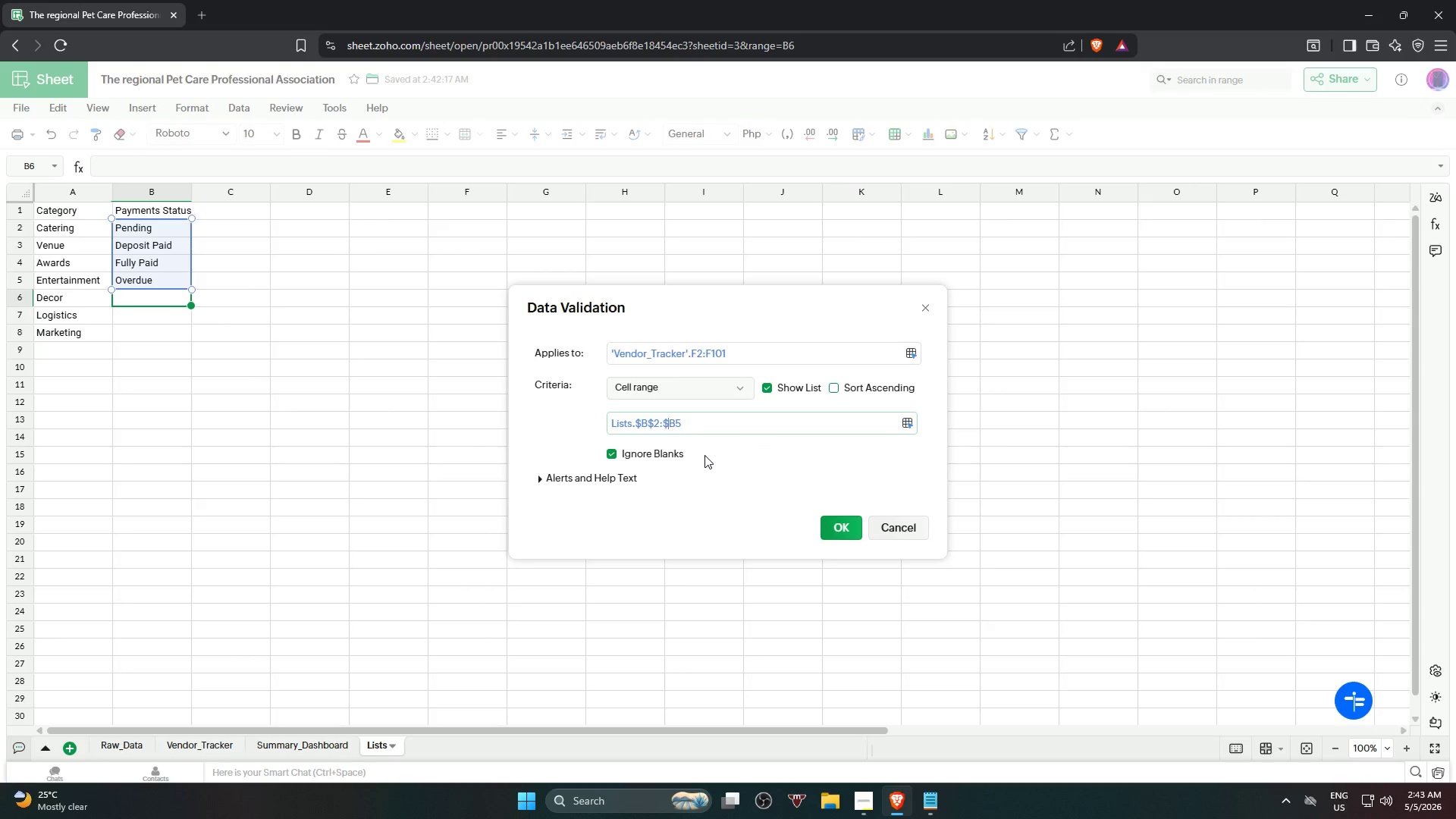 
key(ArrowRight)
 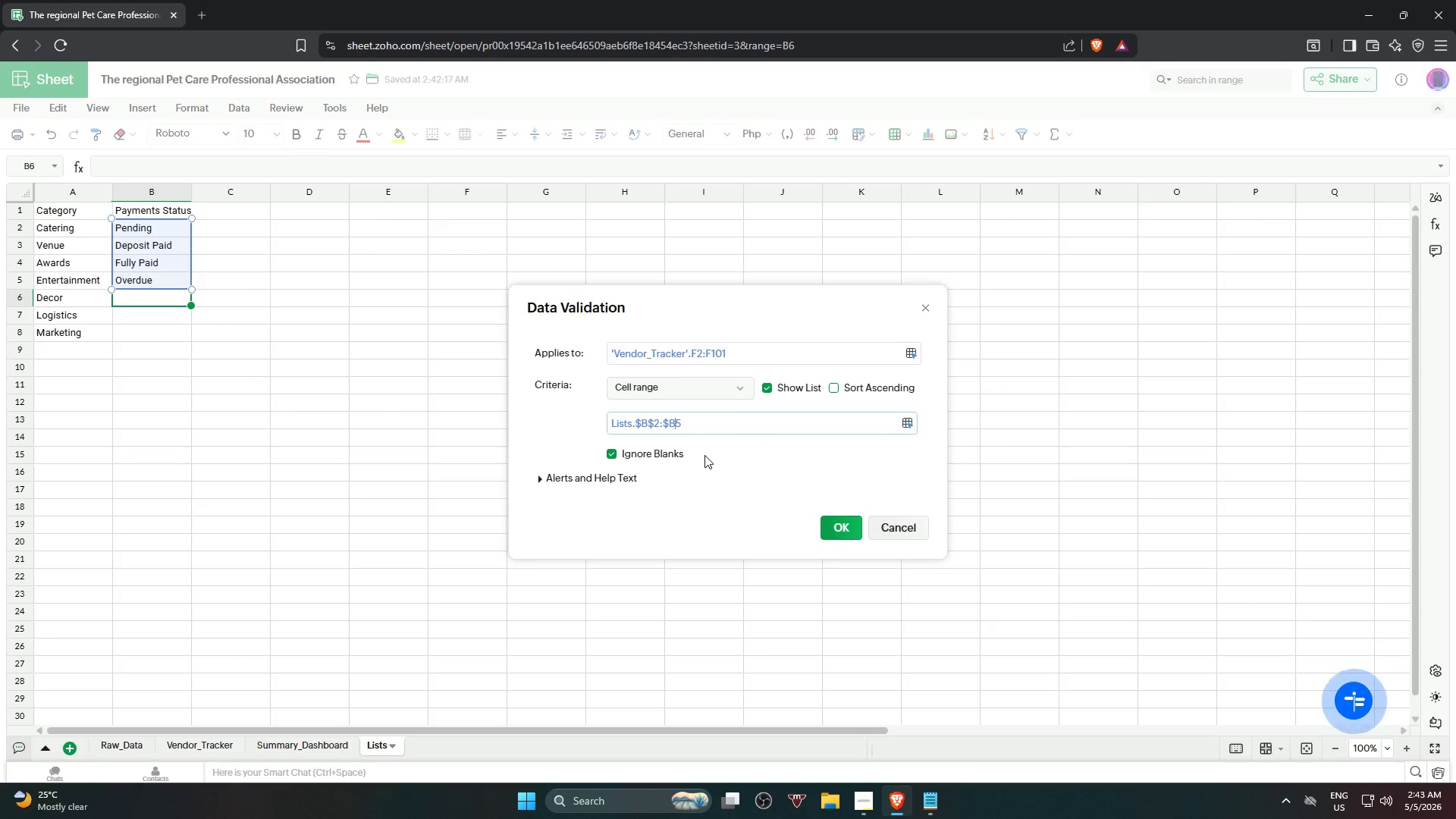 
key(Shift+ShiftRight)
 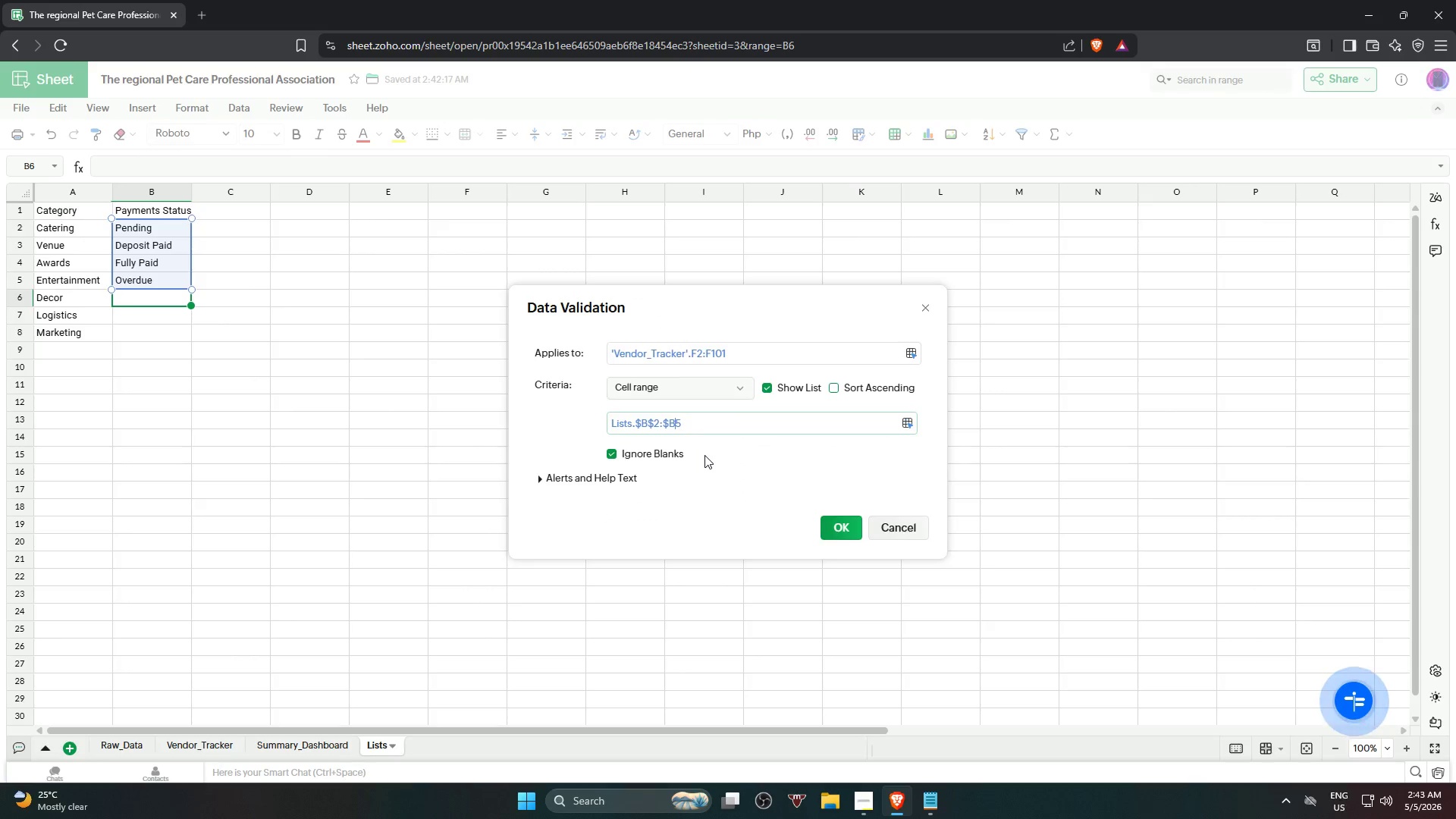 
key(Shift+4)
 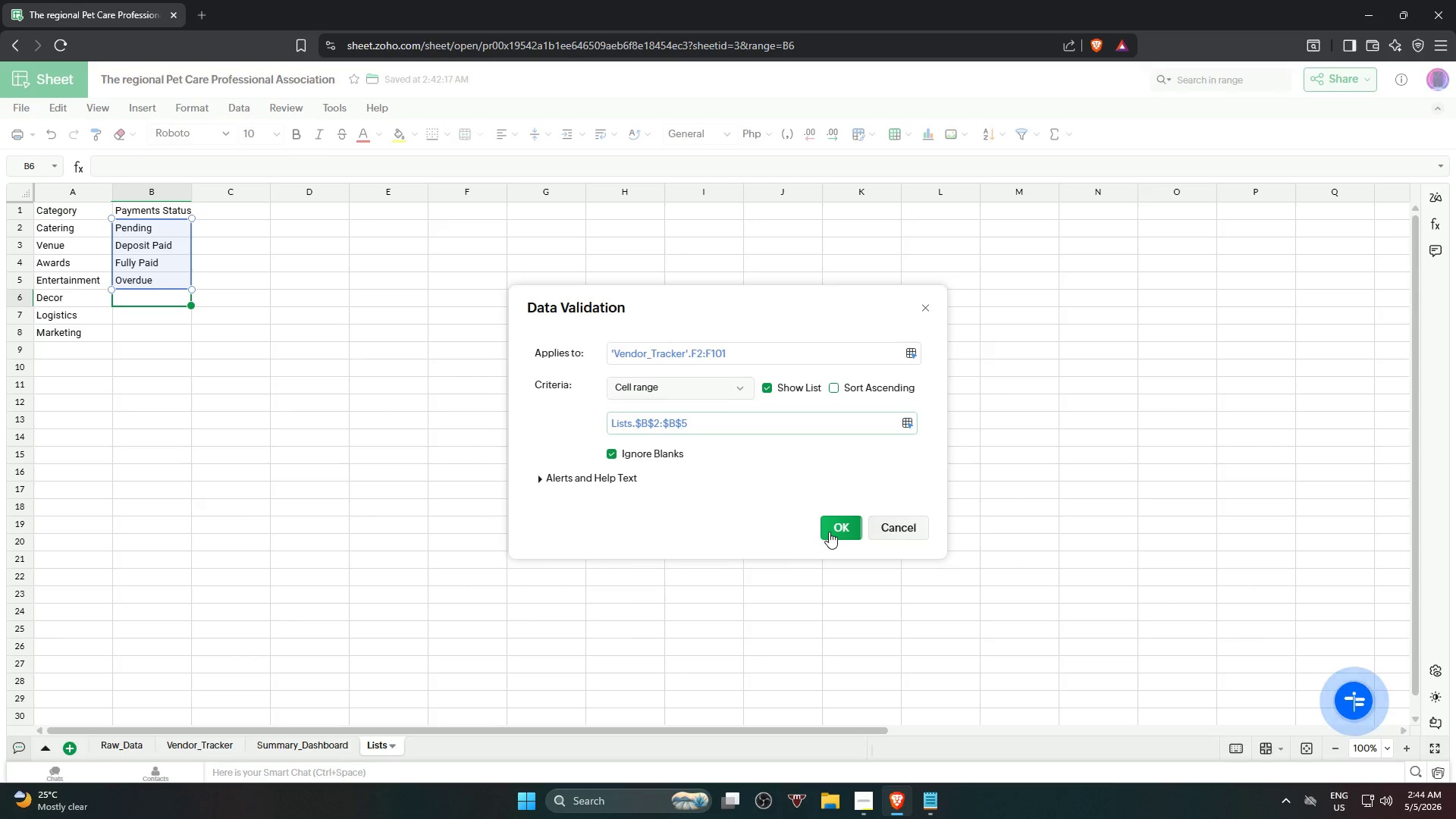 
wait(7.92)
 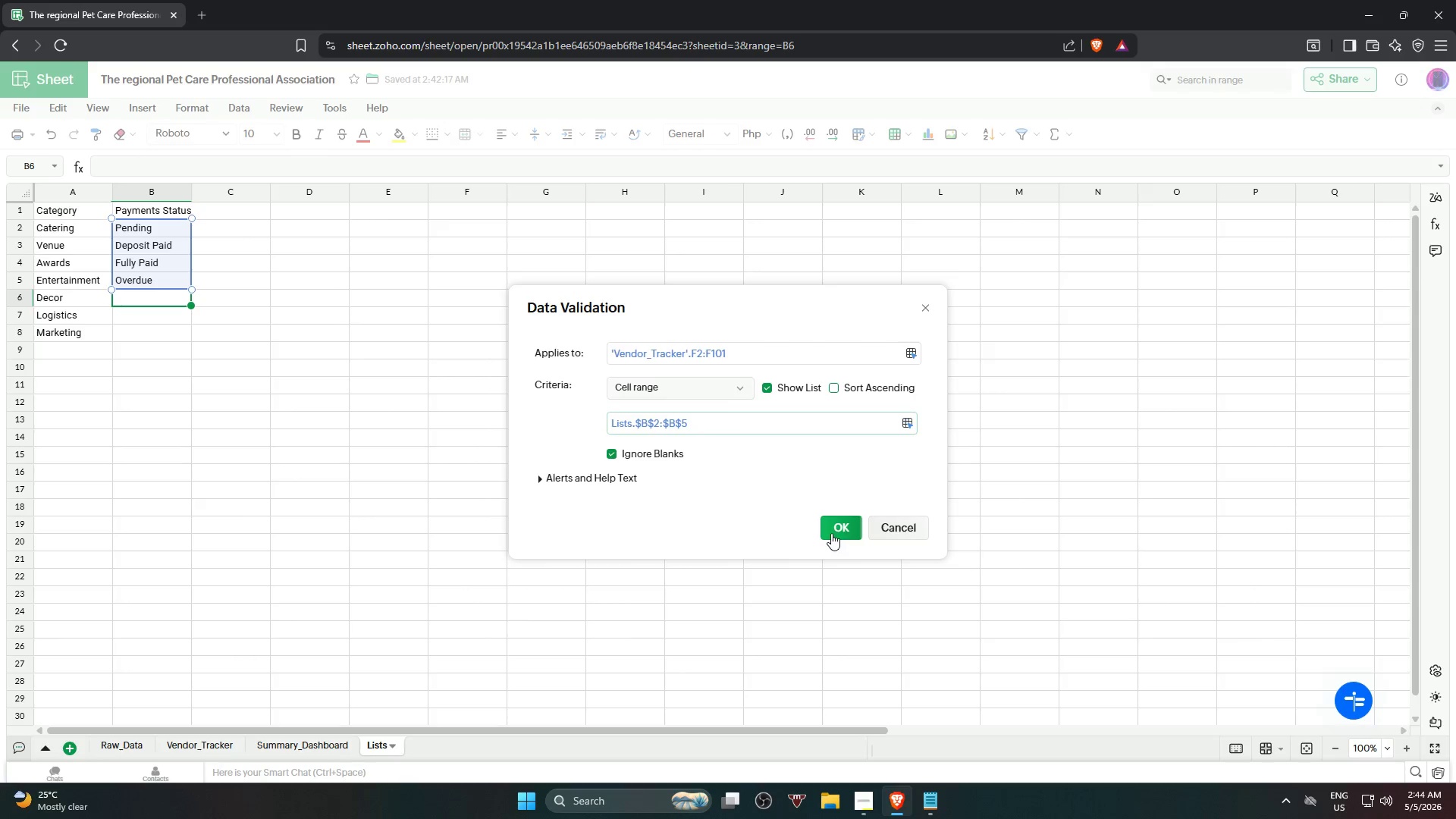 
left_click([834, 532])
 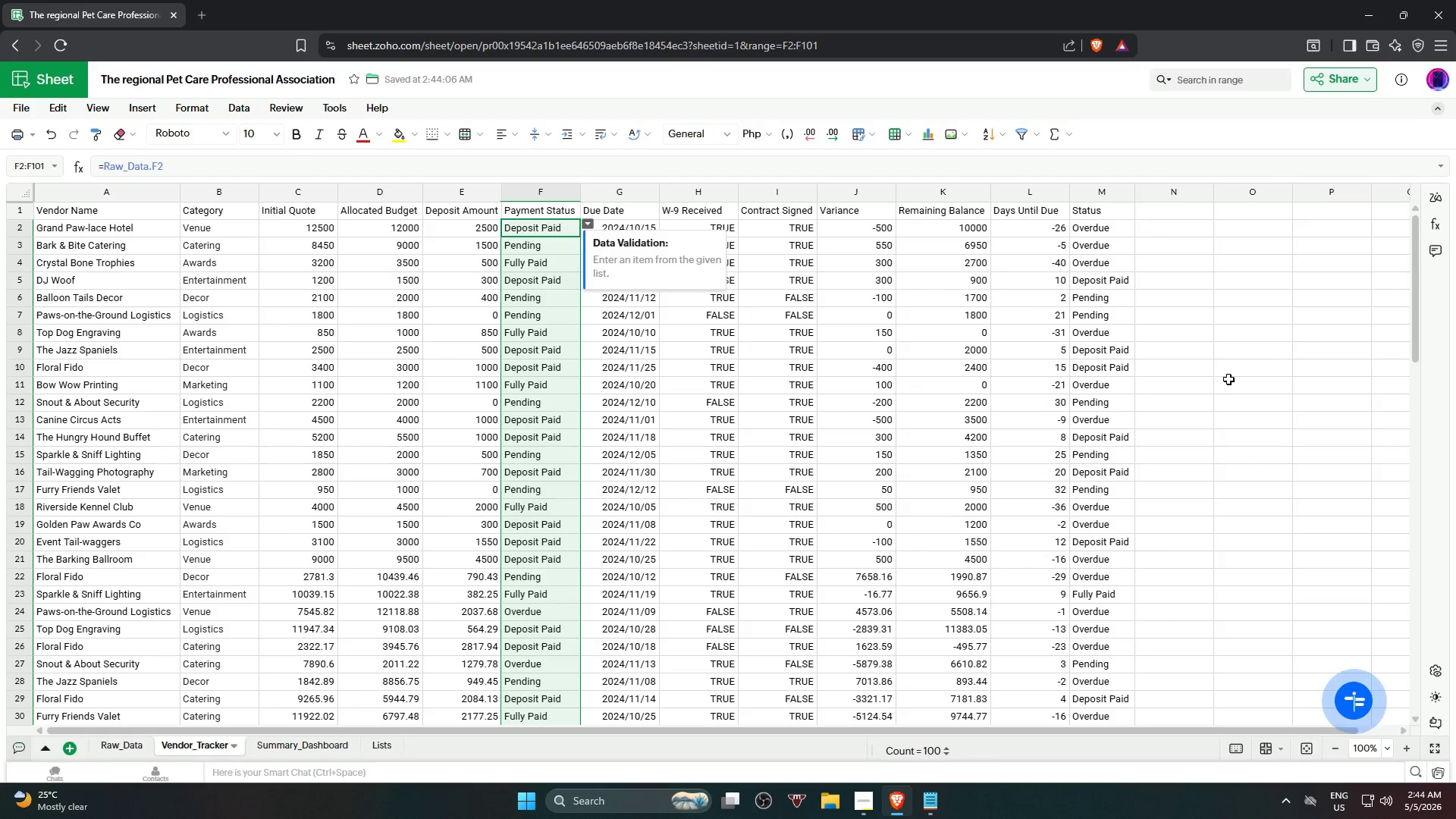 
left_click([1231, 378])
 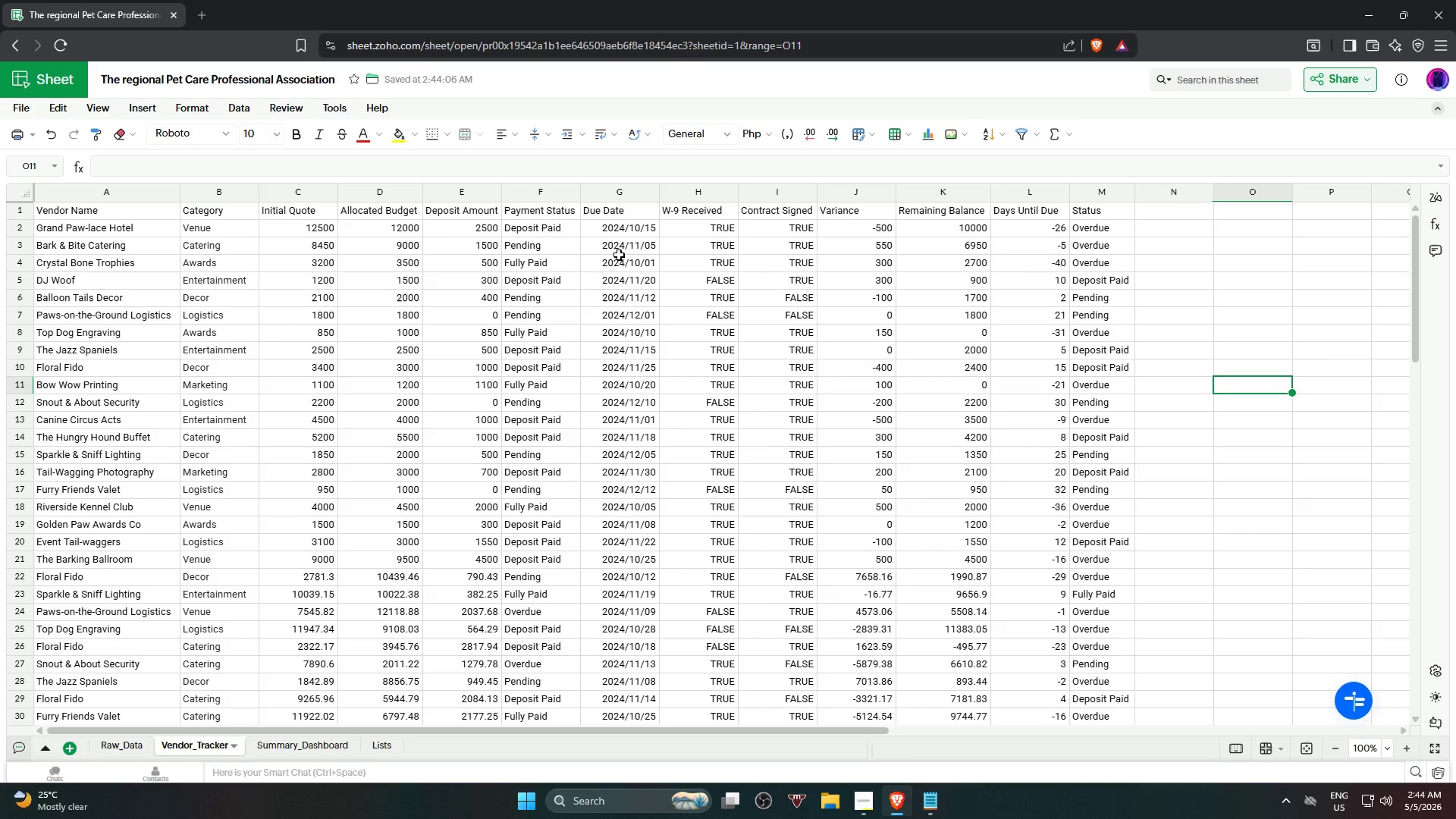 
left_click([560, 229])
 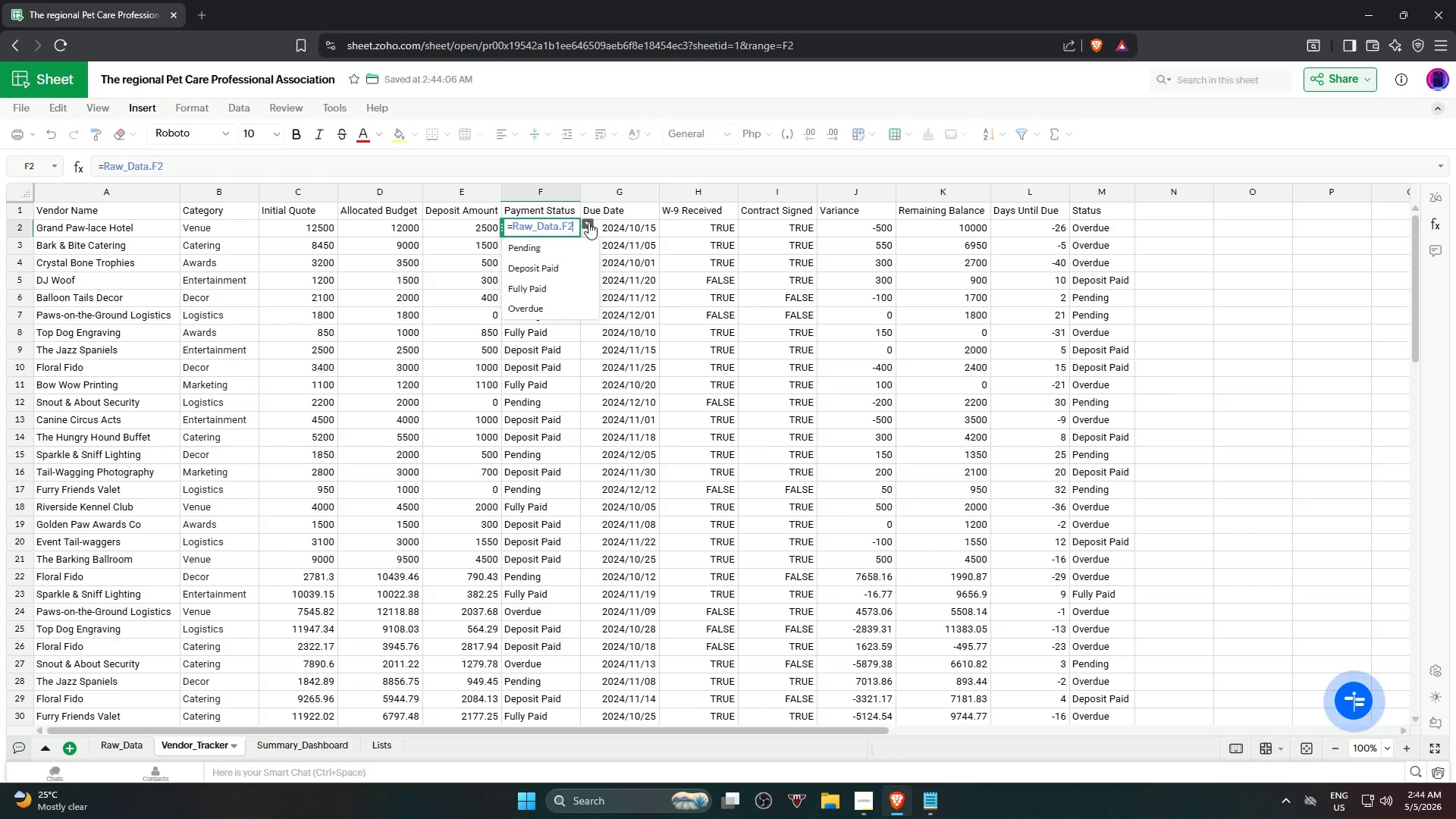 
left_click([588, 222])
 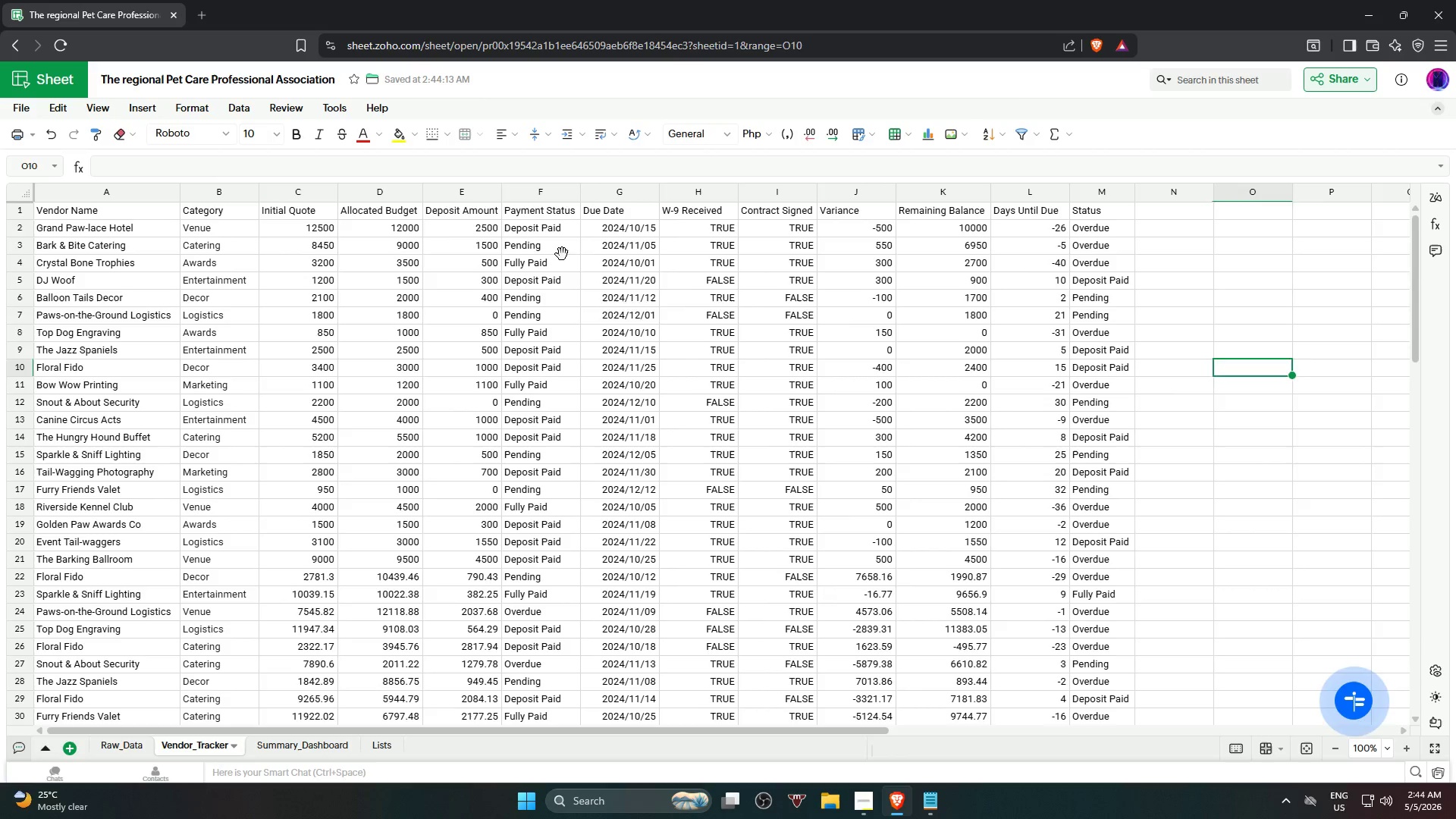 
left_click([587, 256])
 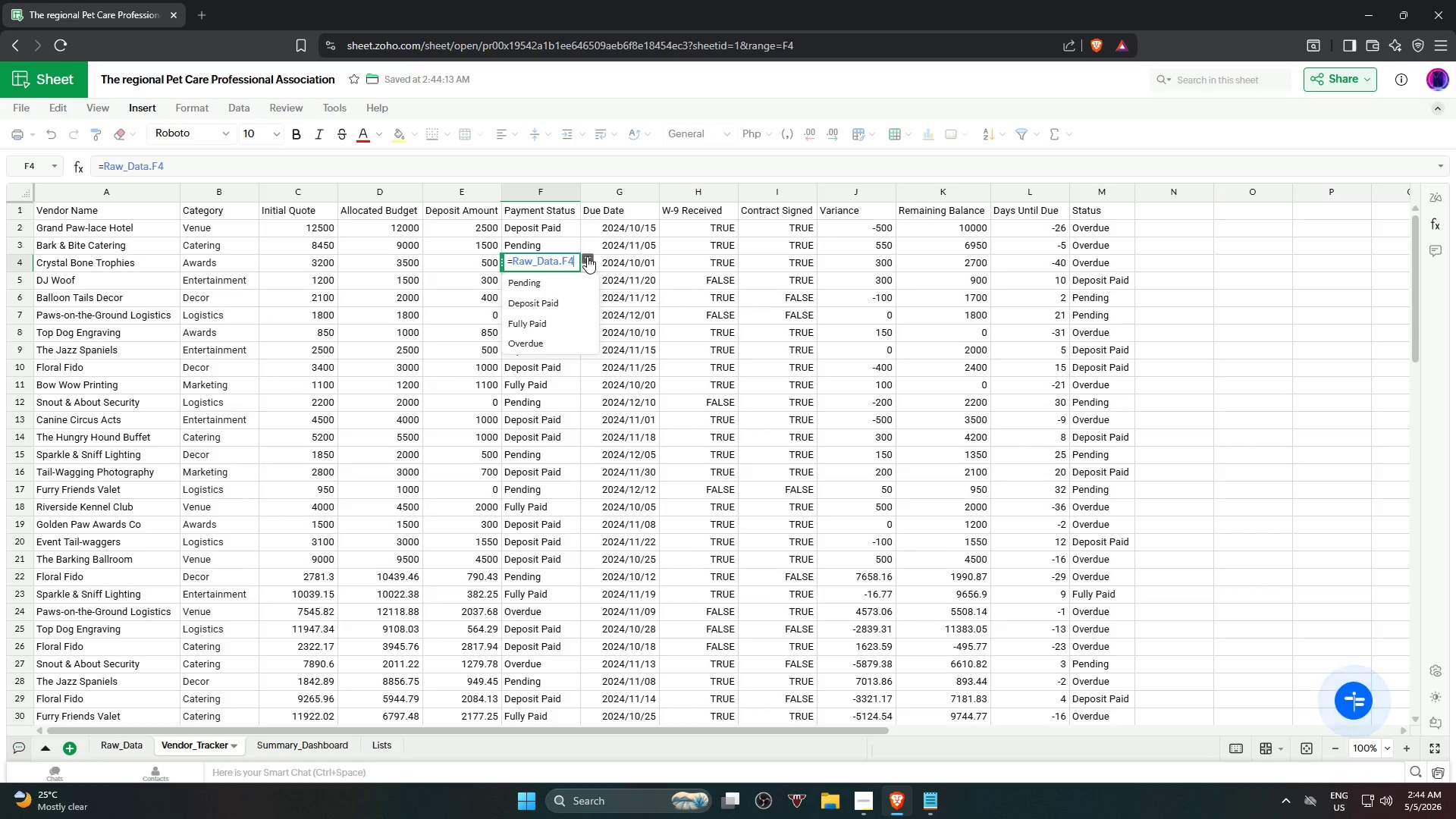 
wait(7.41)
 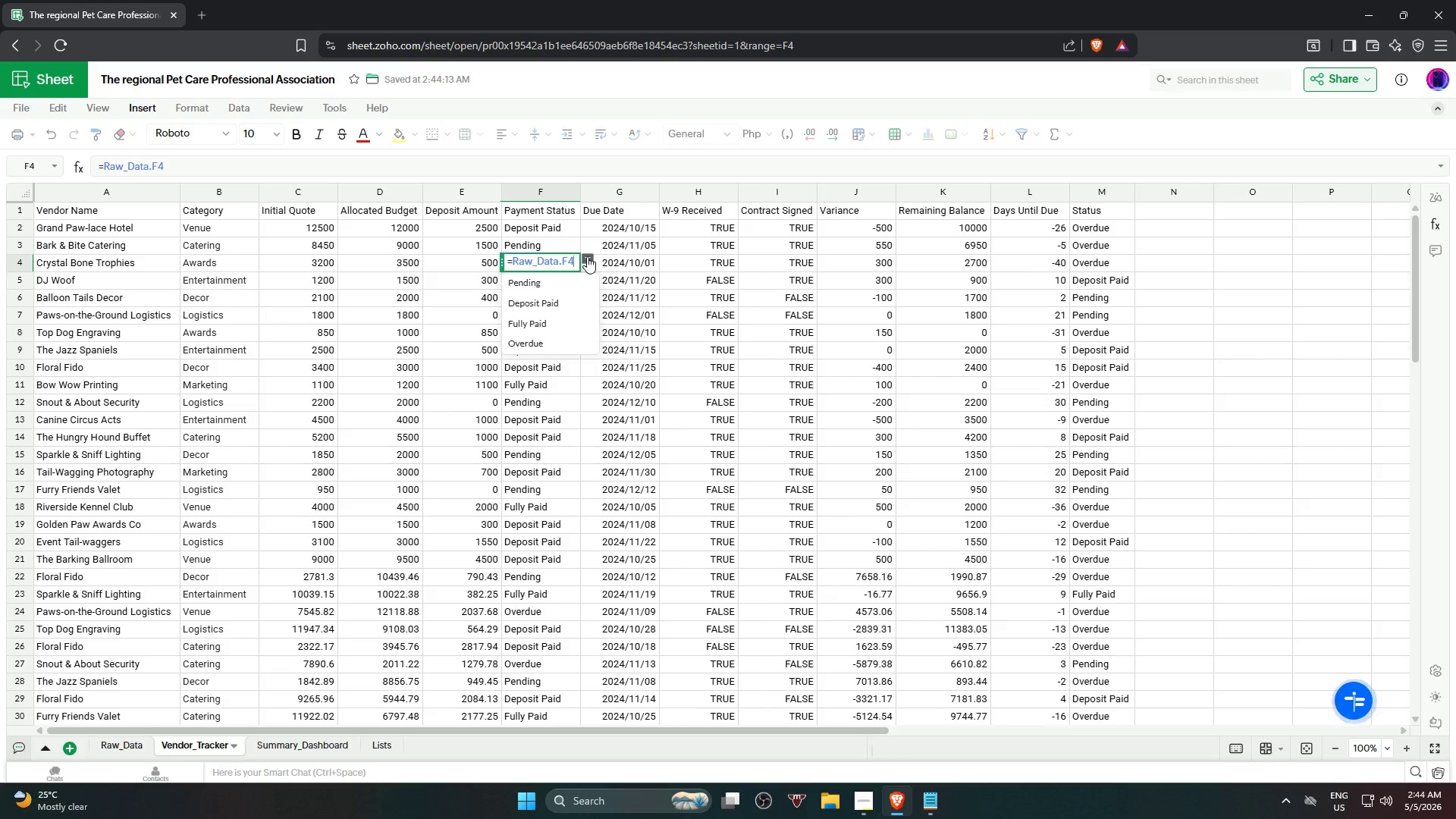 
left_click([587, 256])
 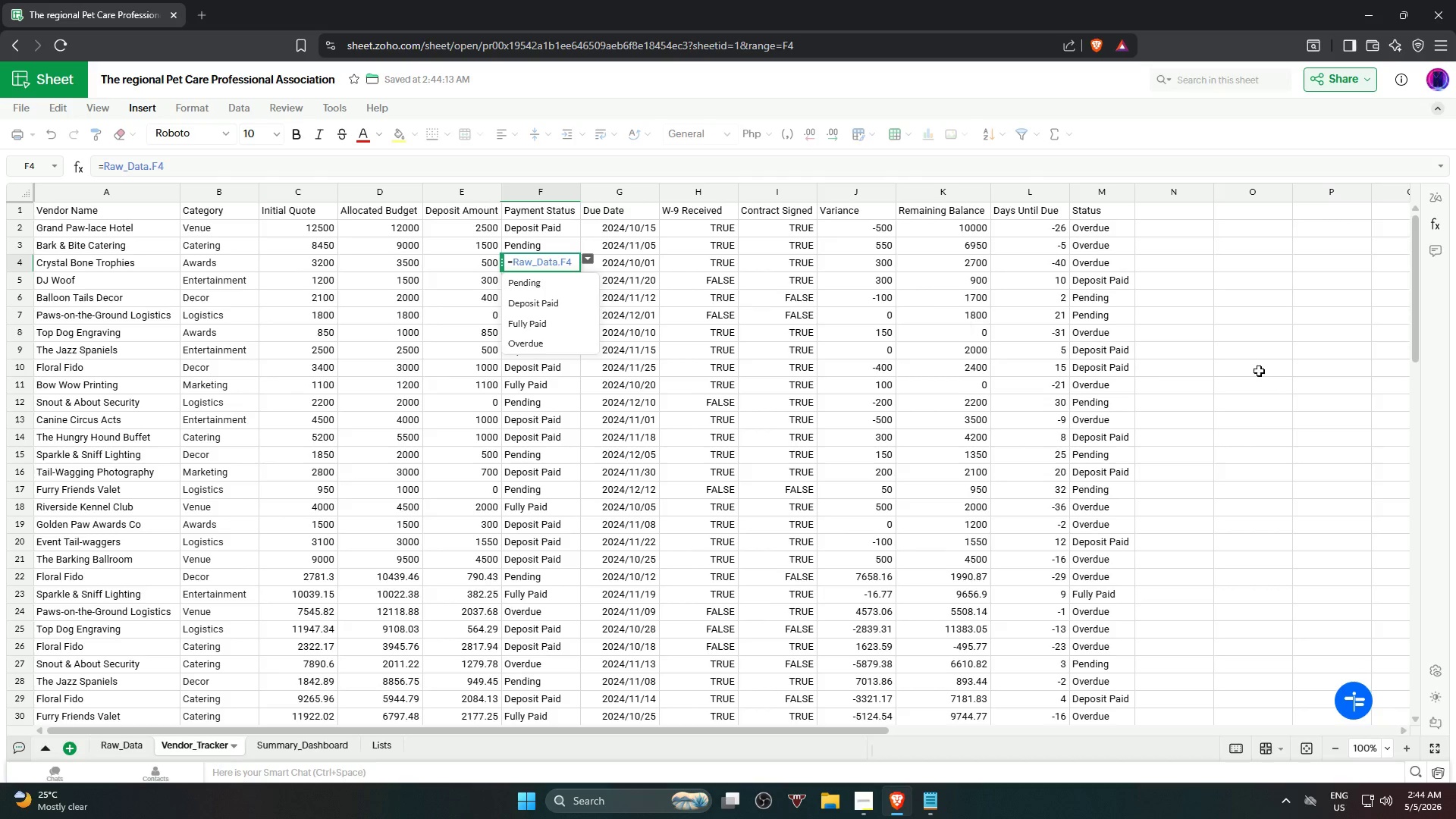 
left_click([1274, 372])
 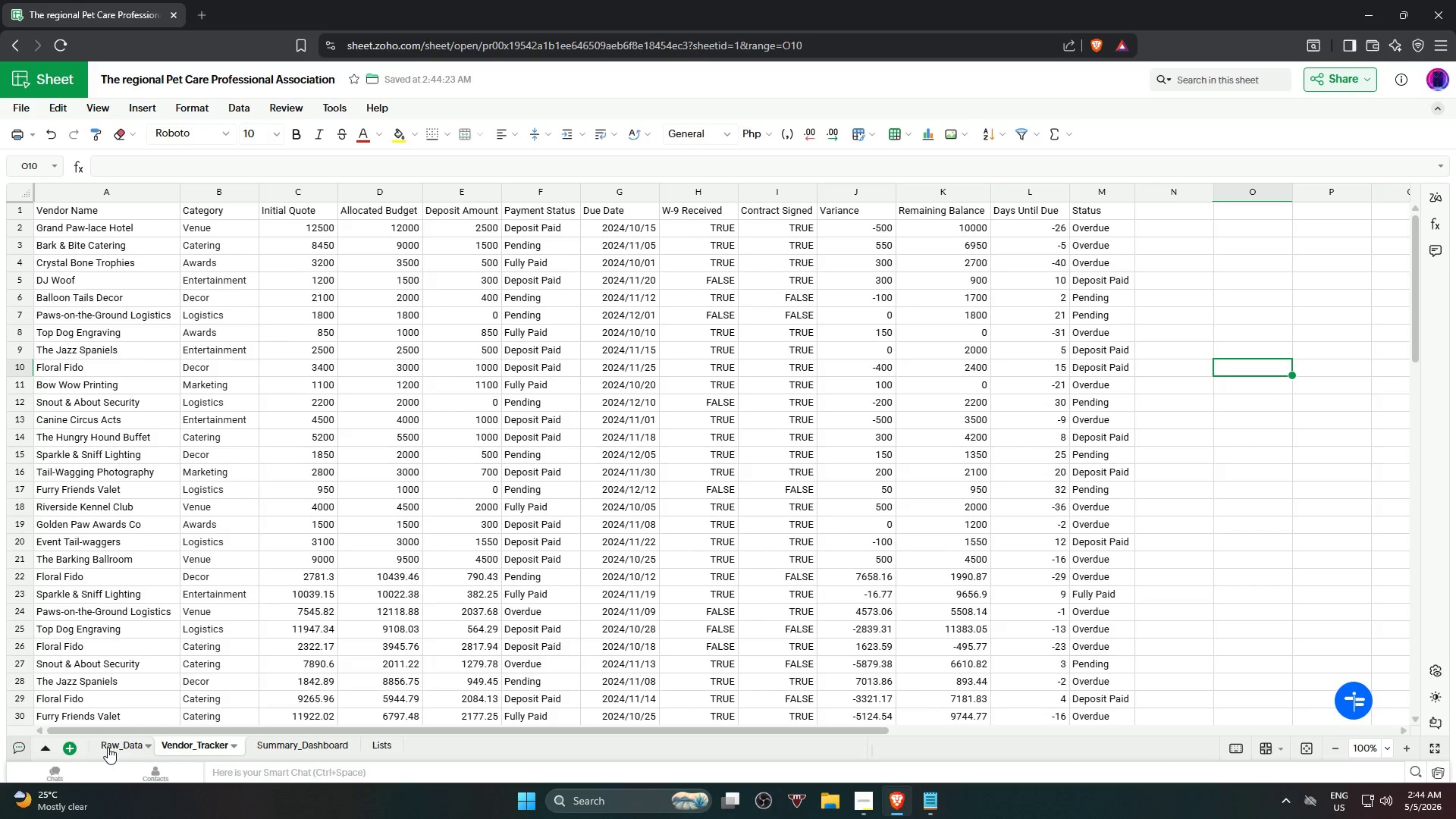 
wait(12.73)
 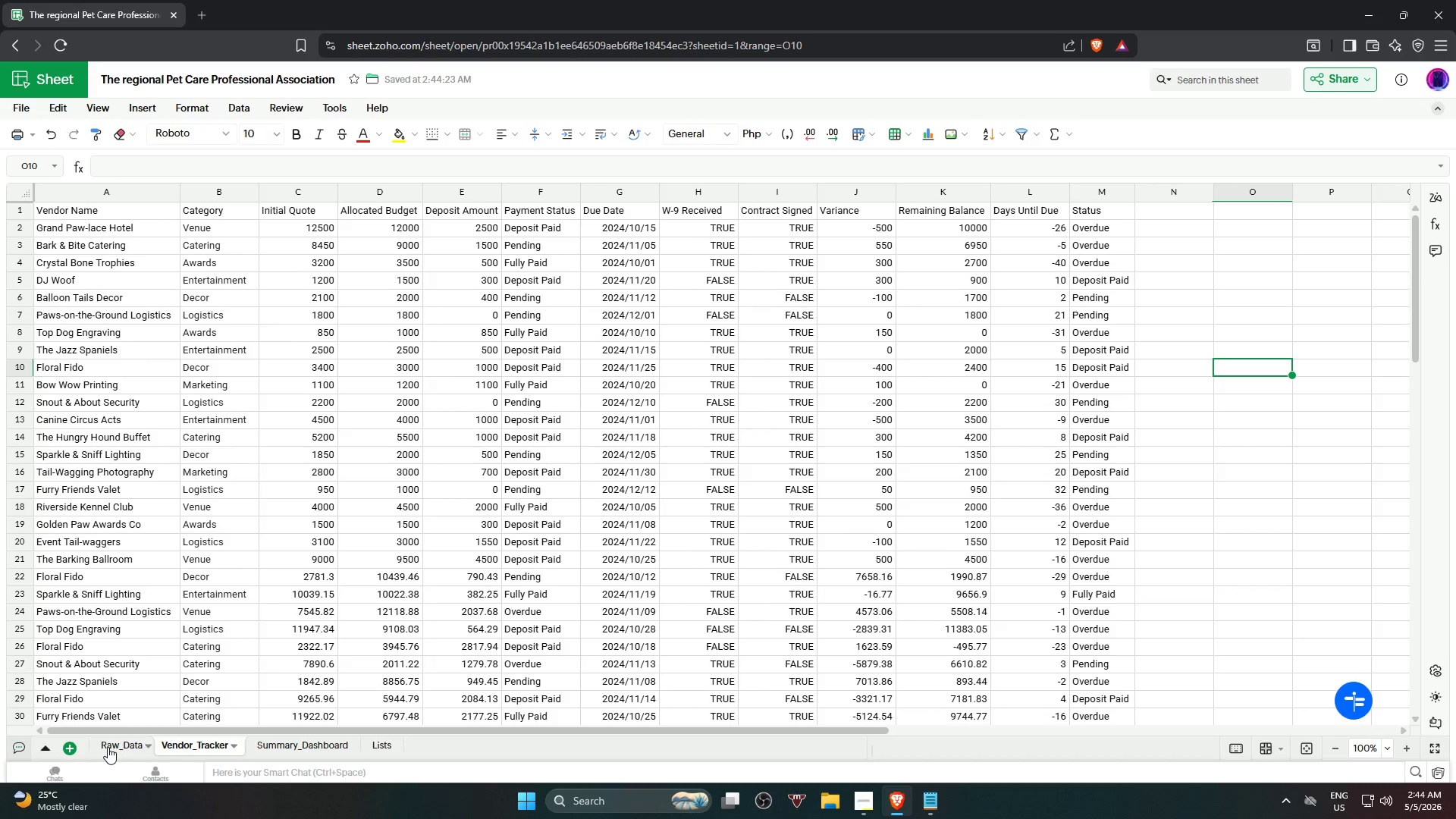 
key(Equal)
 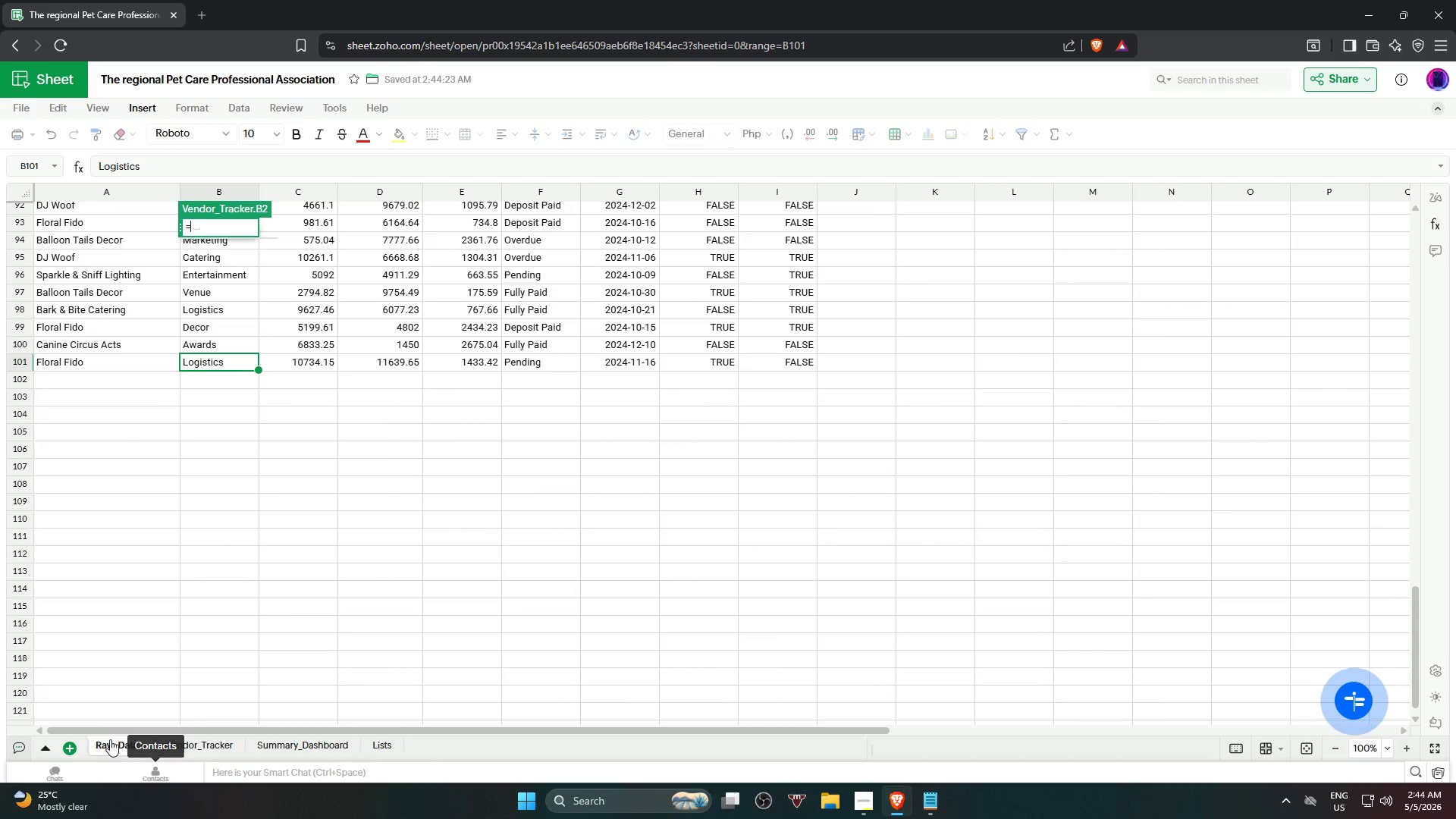 
scroll: coordinate [222, 366], scroll_direction: up, amount: 31.0
 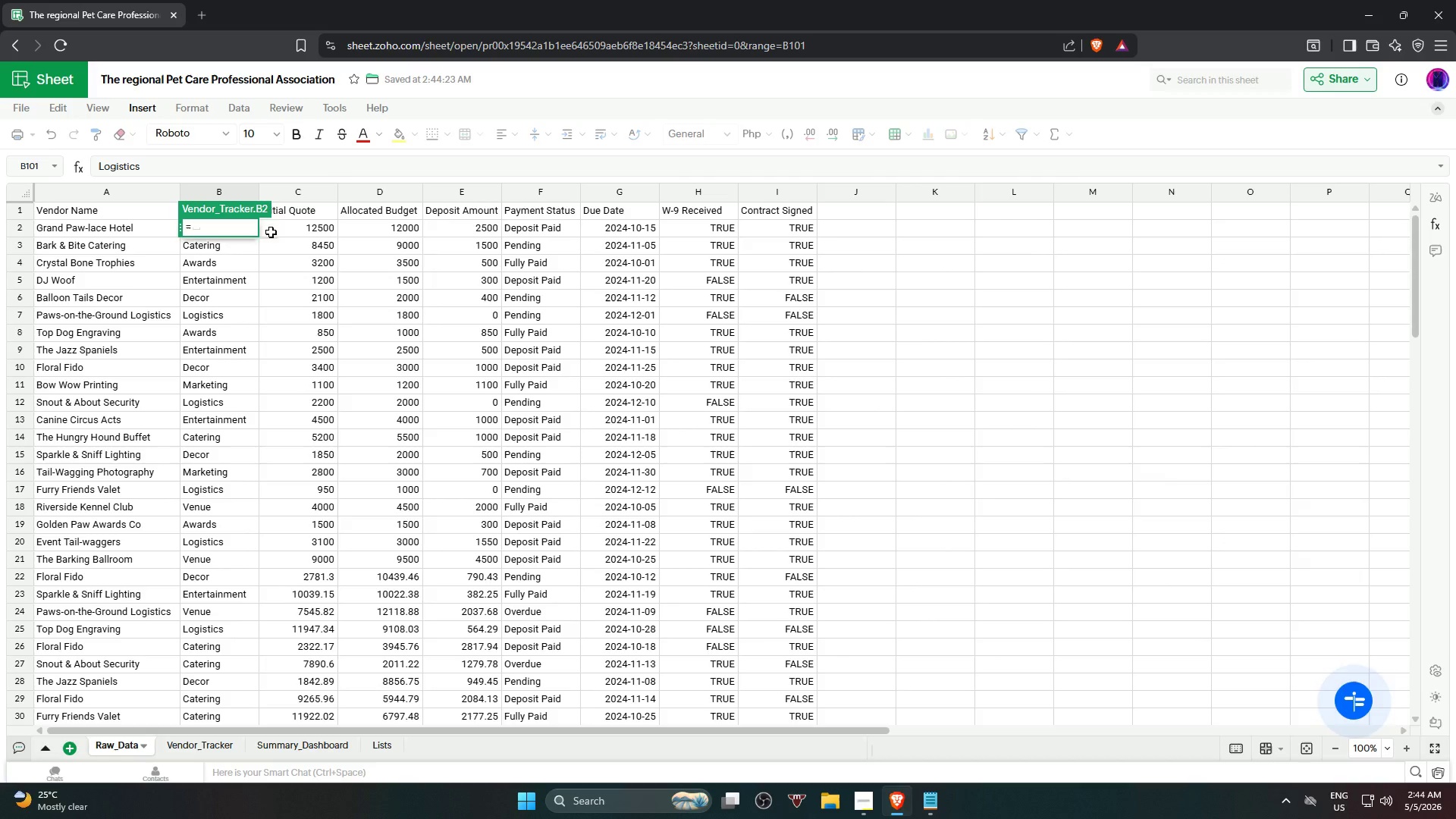 
mouse_move([202, 233])
 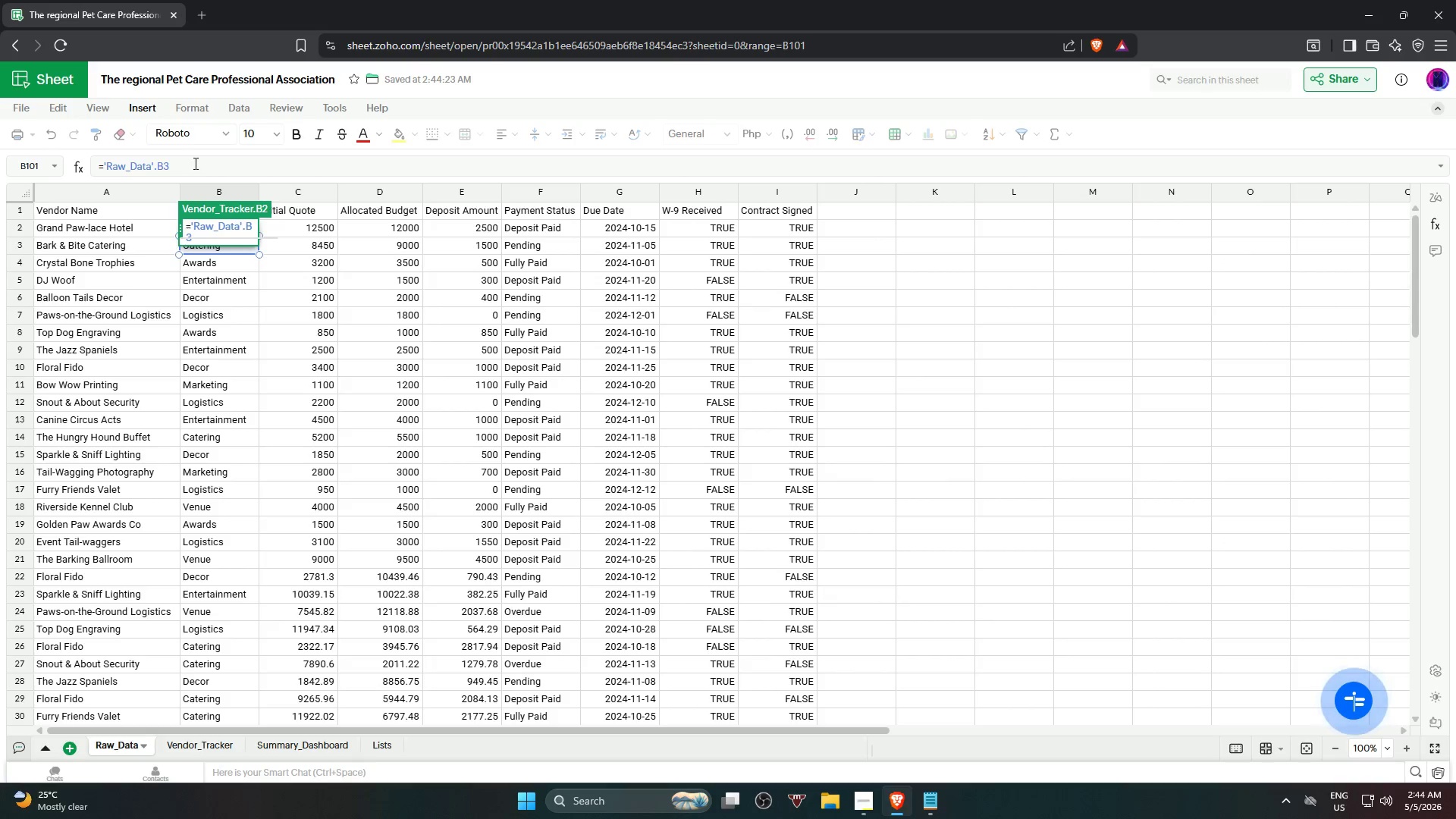 
left_click([196, 158])
 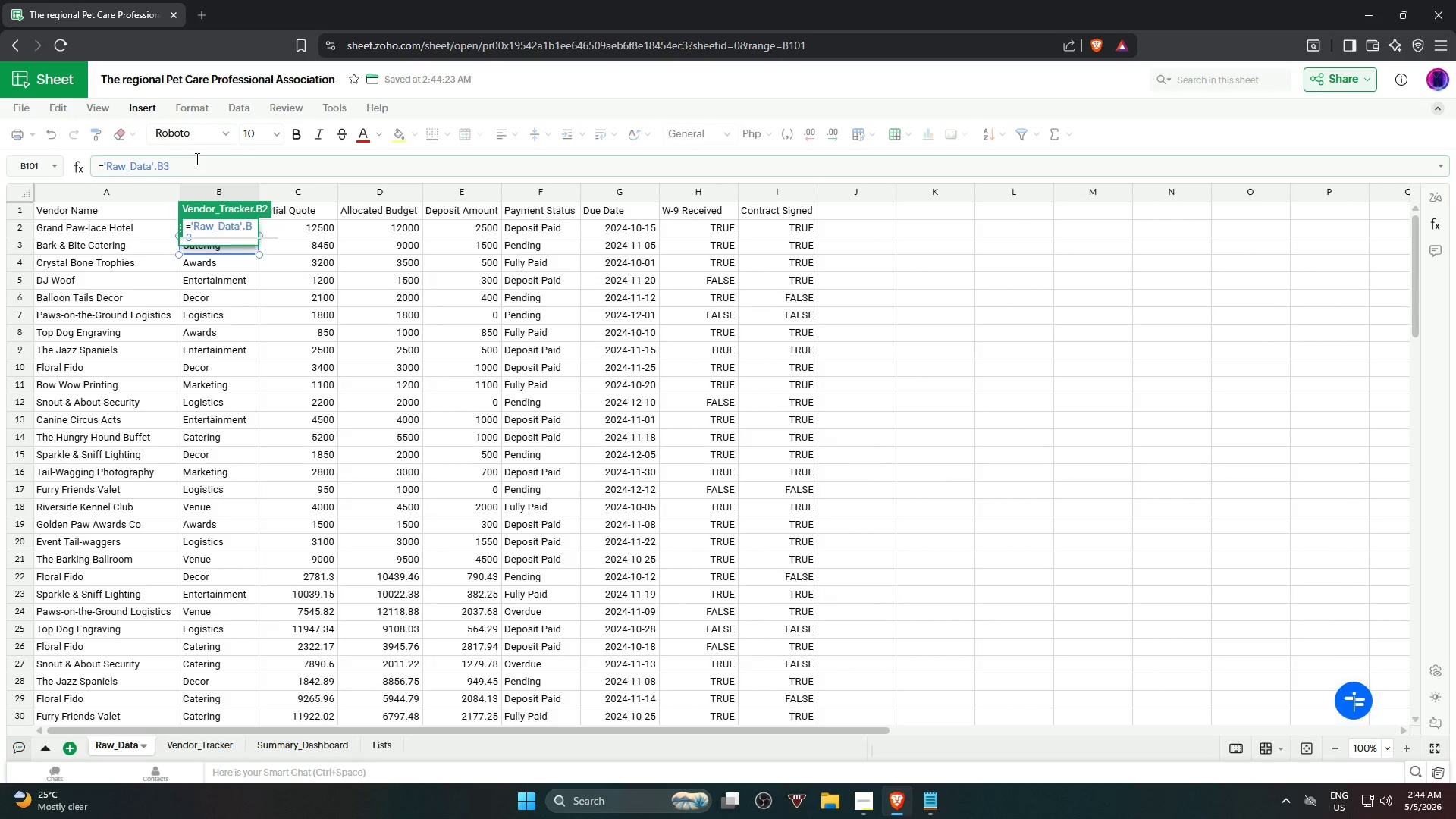 
key(Backspace)
 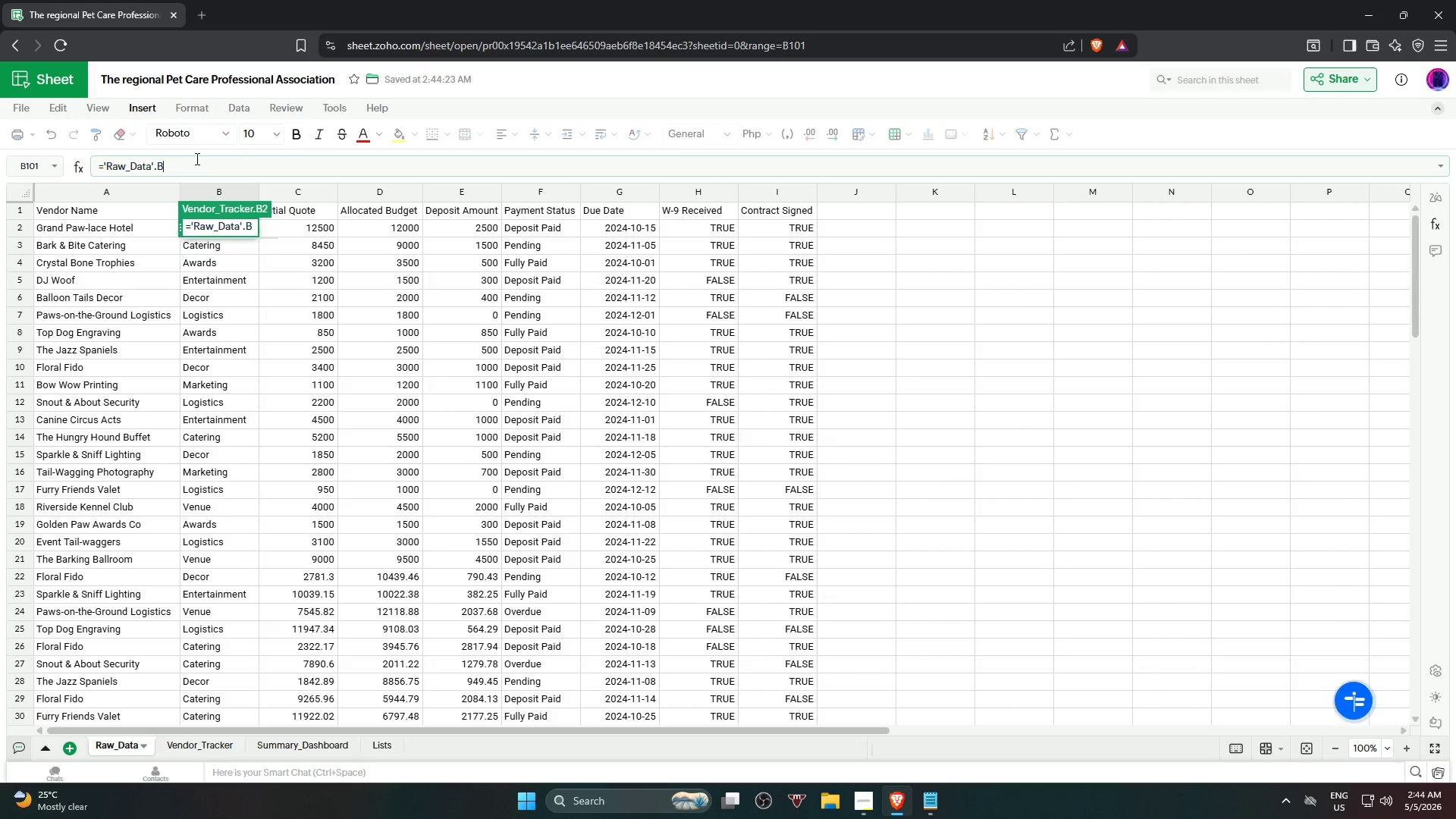 
key(2)
 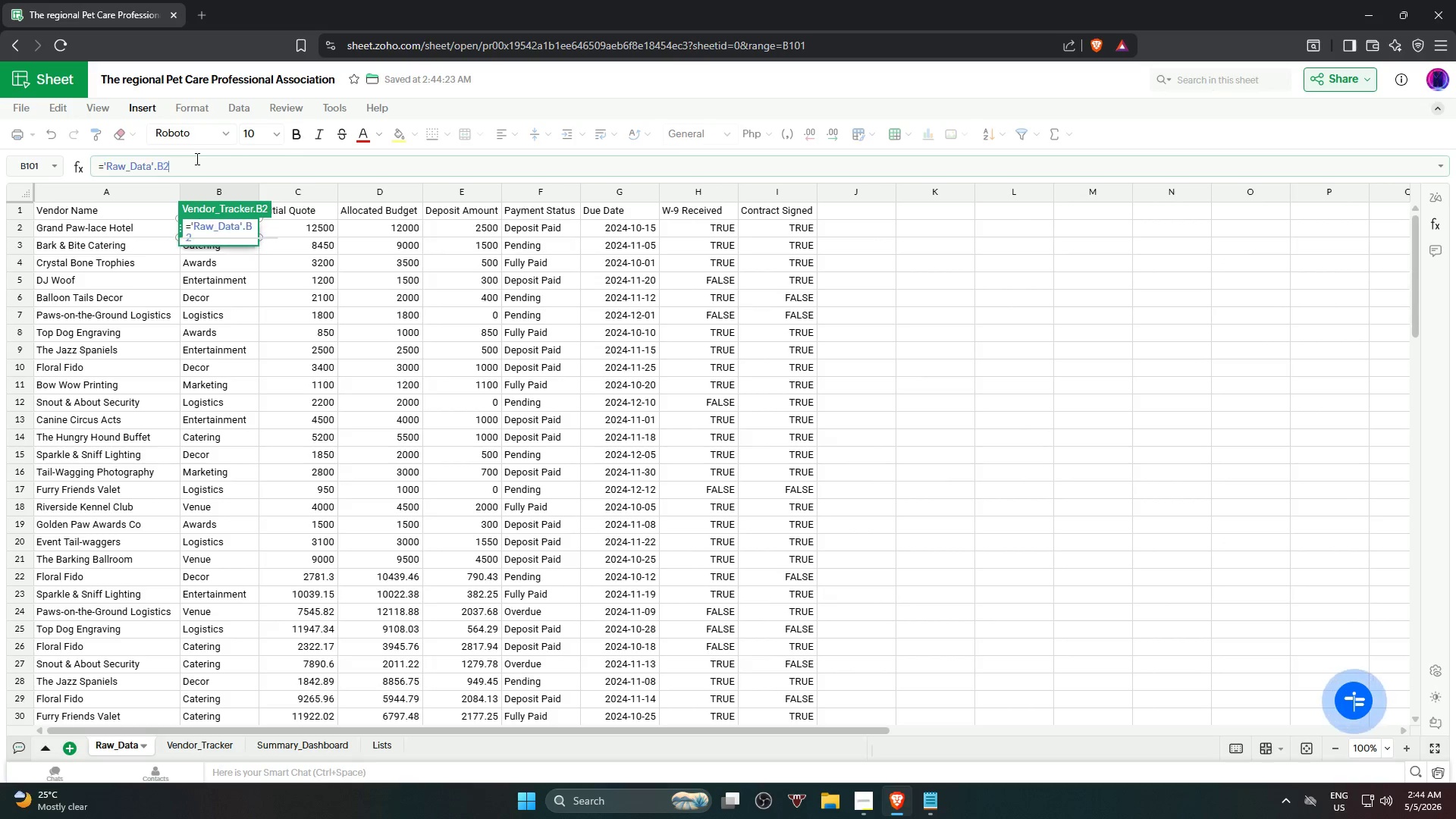 
key(Enter)
 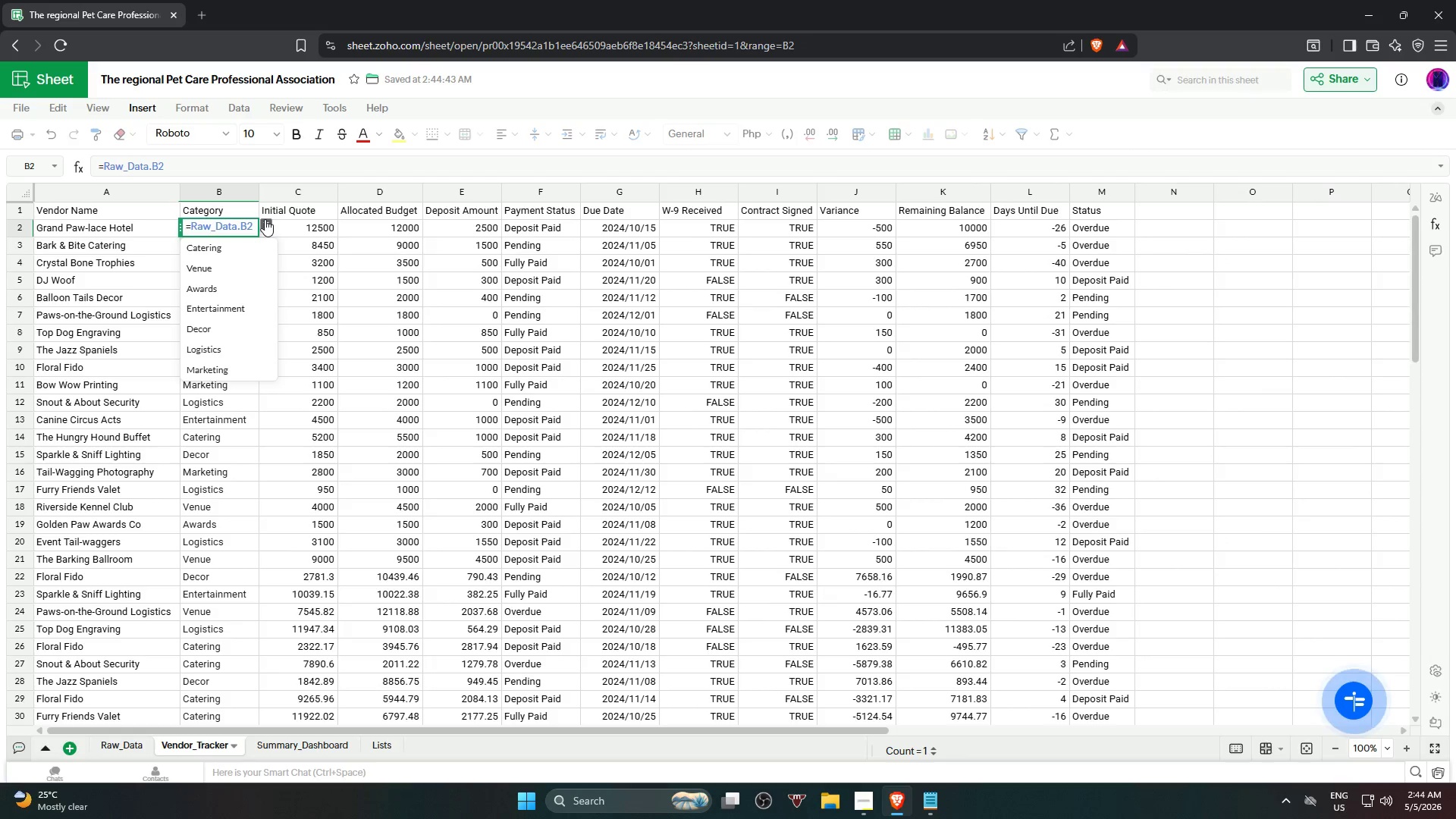 
left_click([265, 218])
 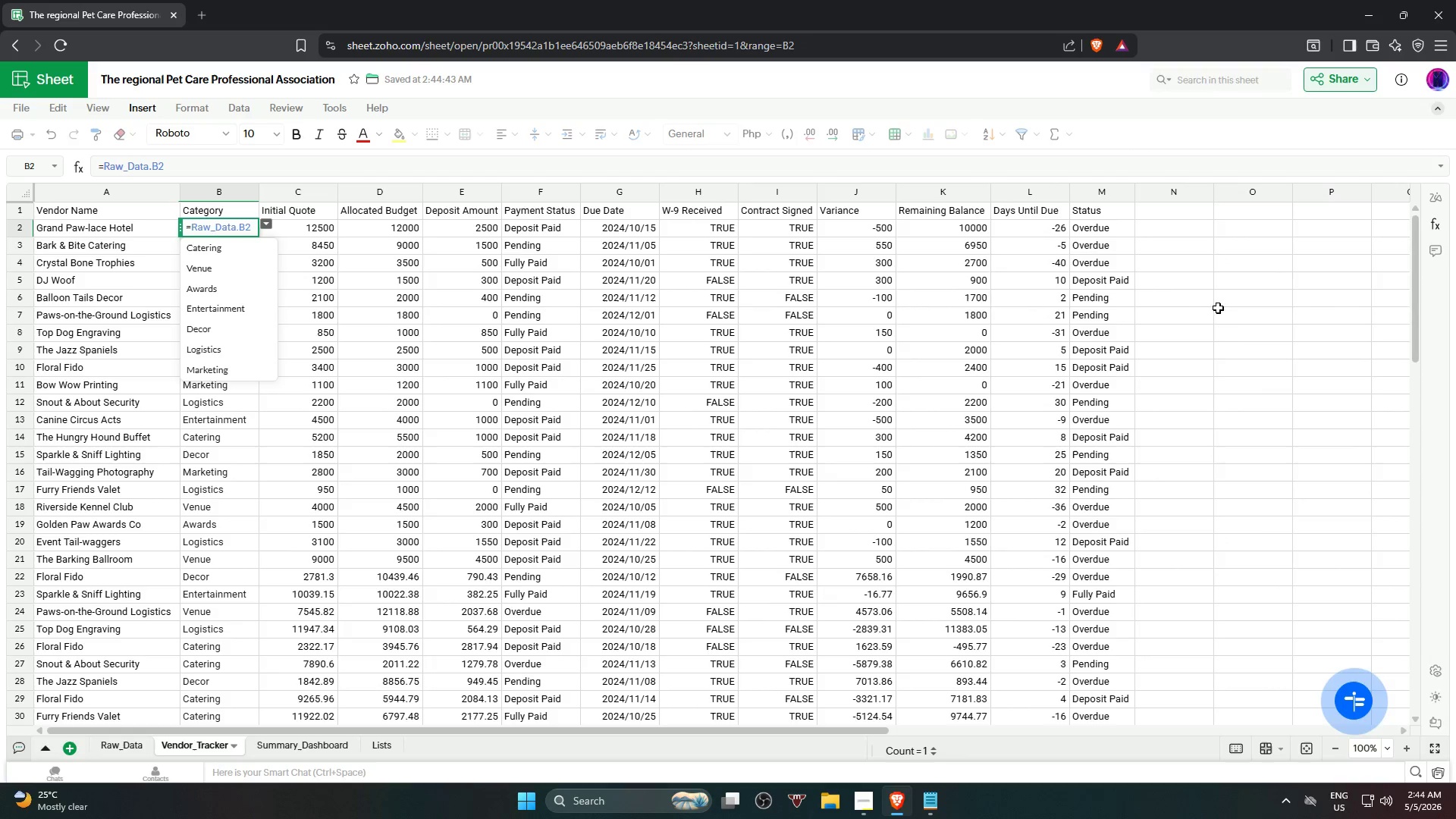 
left_click([1235, 341])
 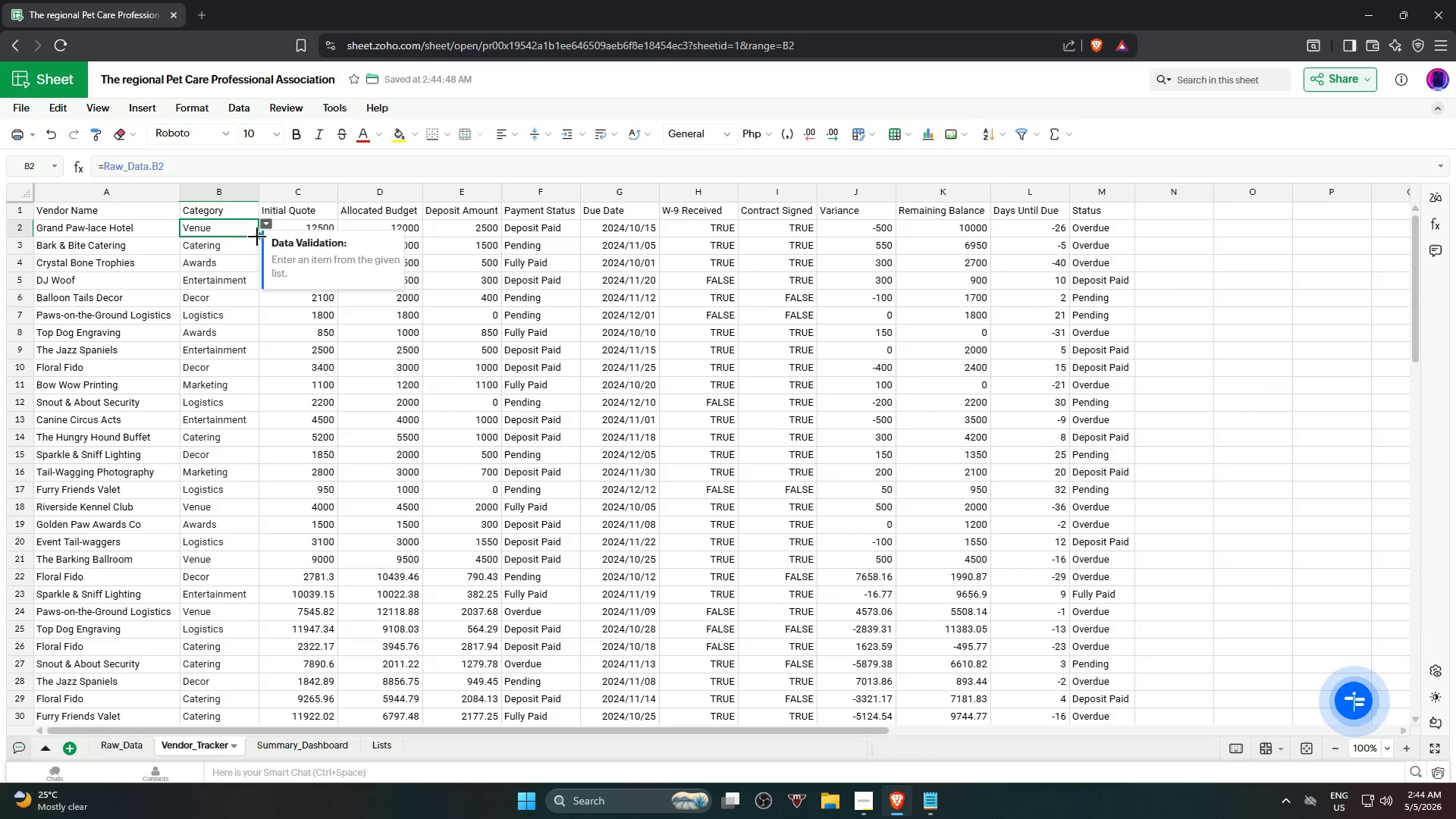 
left_click_drag(start_coordinate=[259, 236], to_coordinate=[242, 446])
 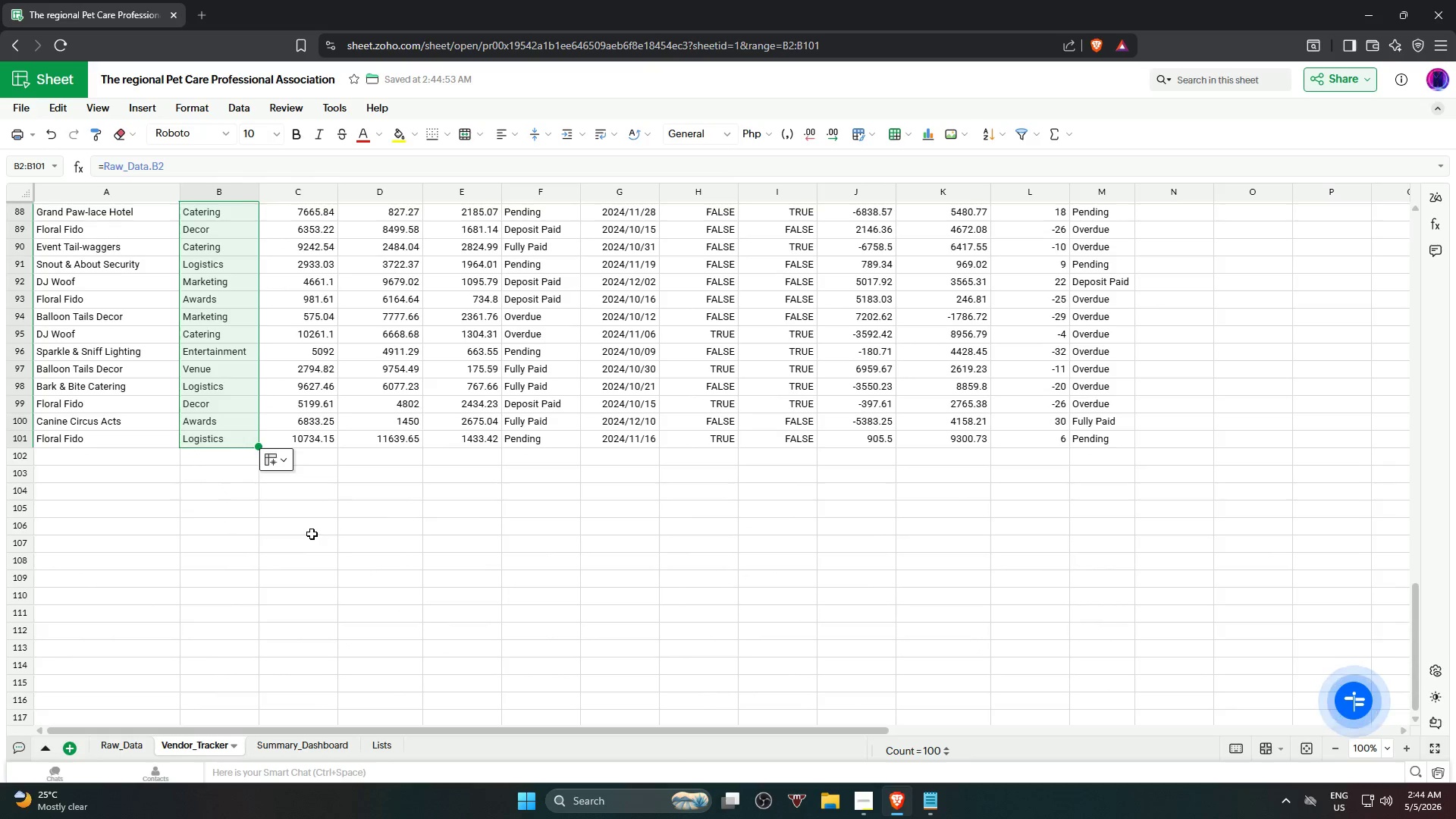 
scroll: coordinate [243, 524], scroll_direction: down, amount: 20.0
 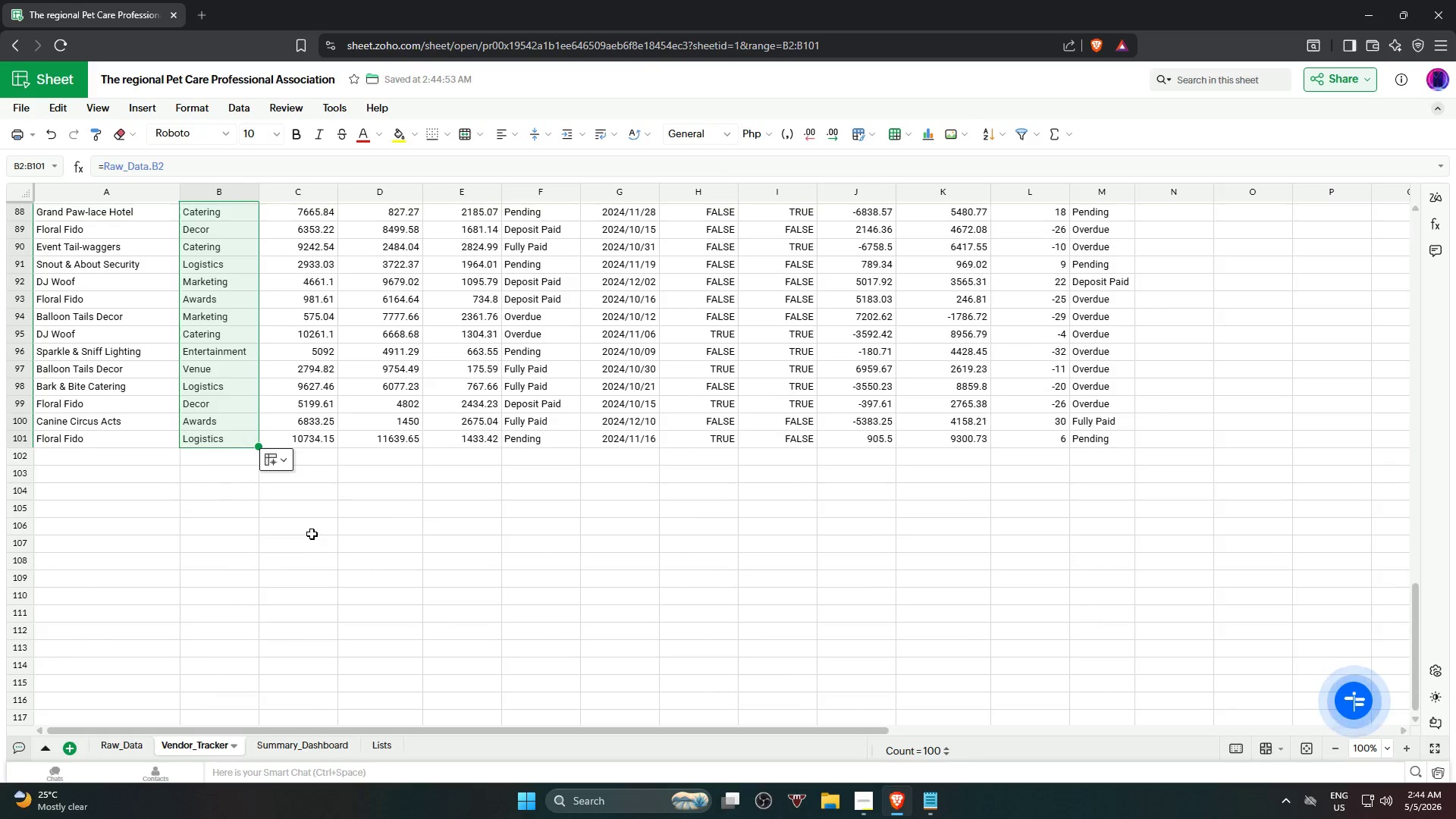 
left_click([210, 231])
 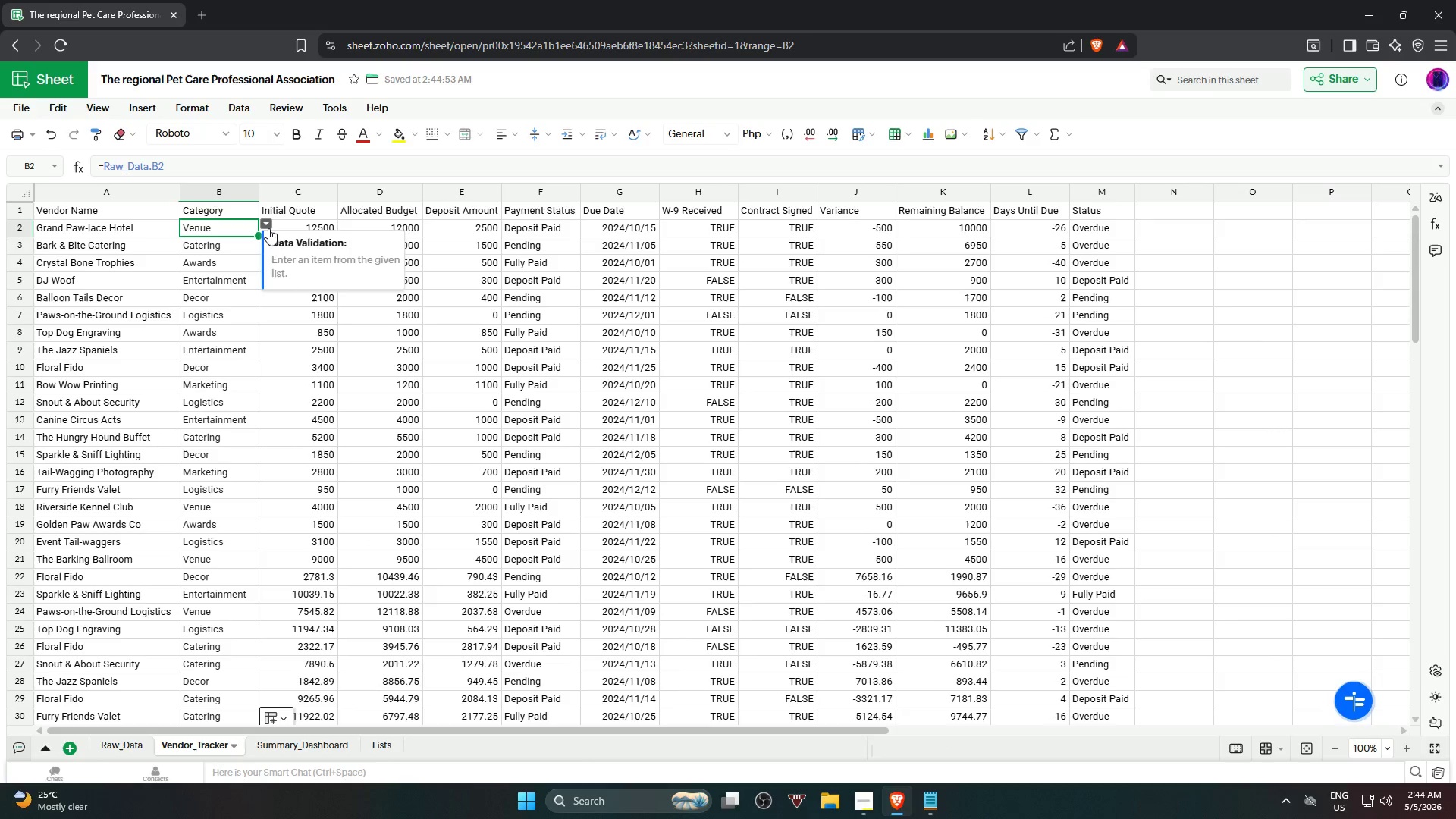 
scroll: coordinate [262, 278], scroll_direction: up, amount: 29.0
 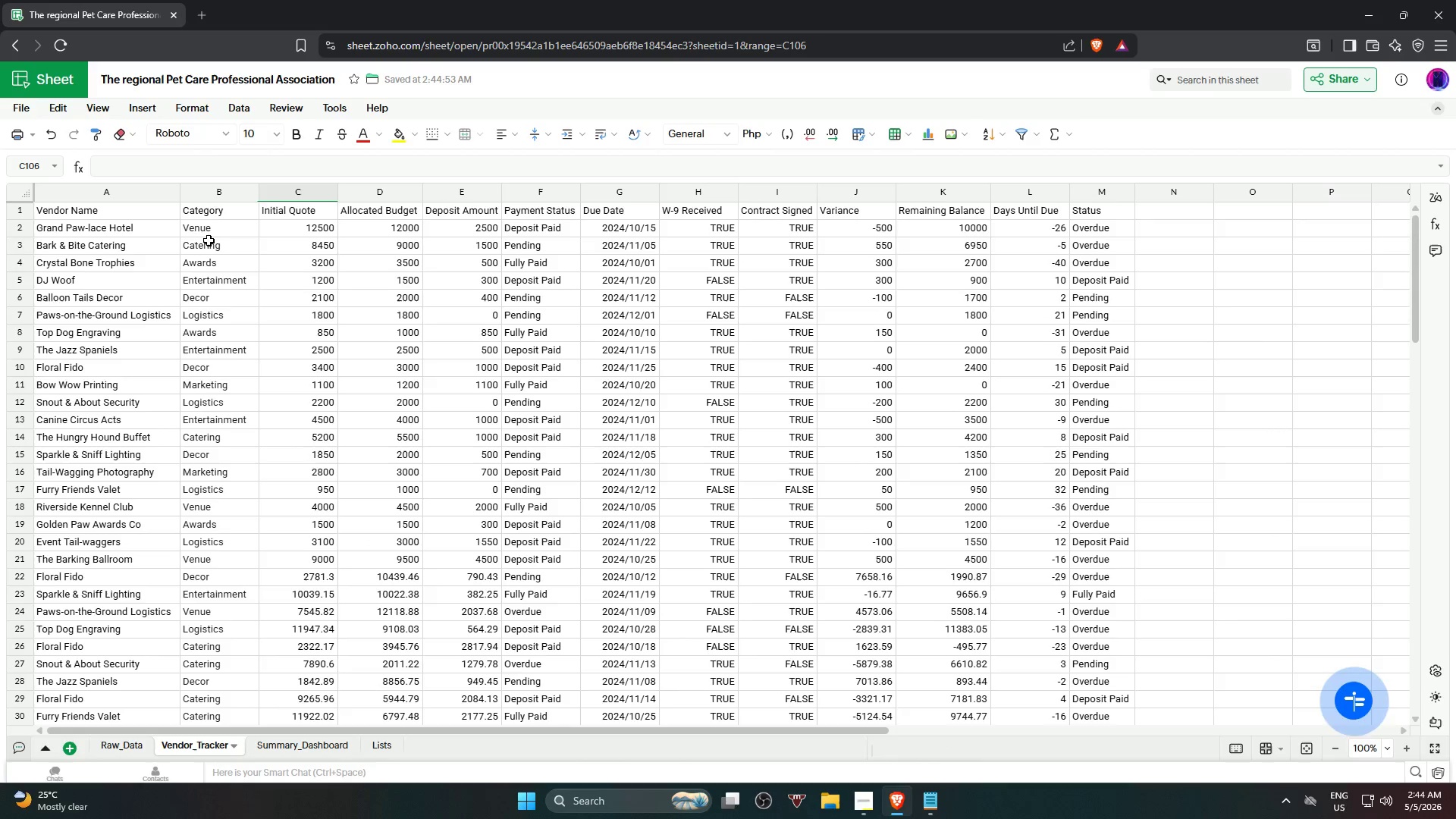 
left_click([267, 224])
 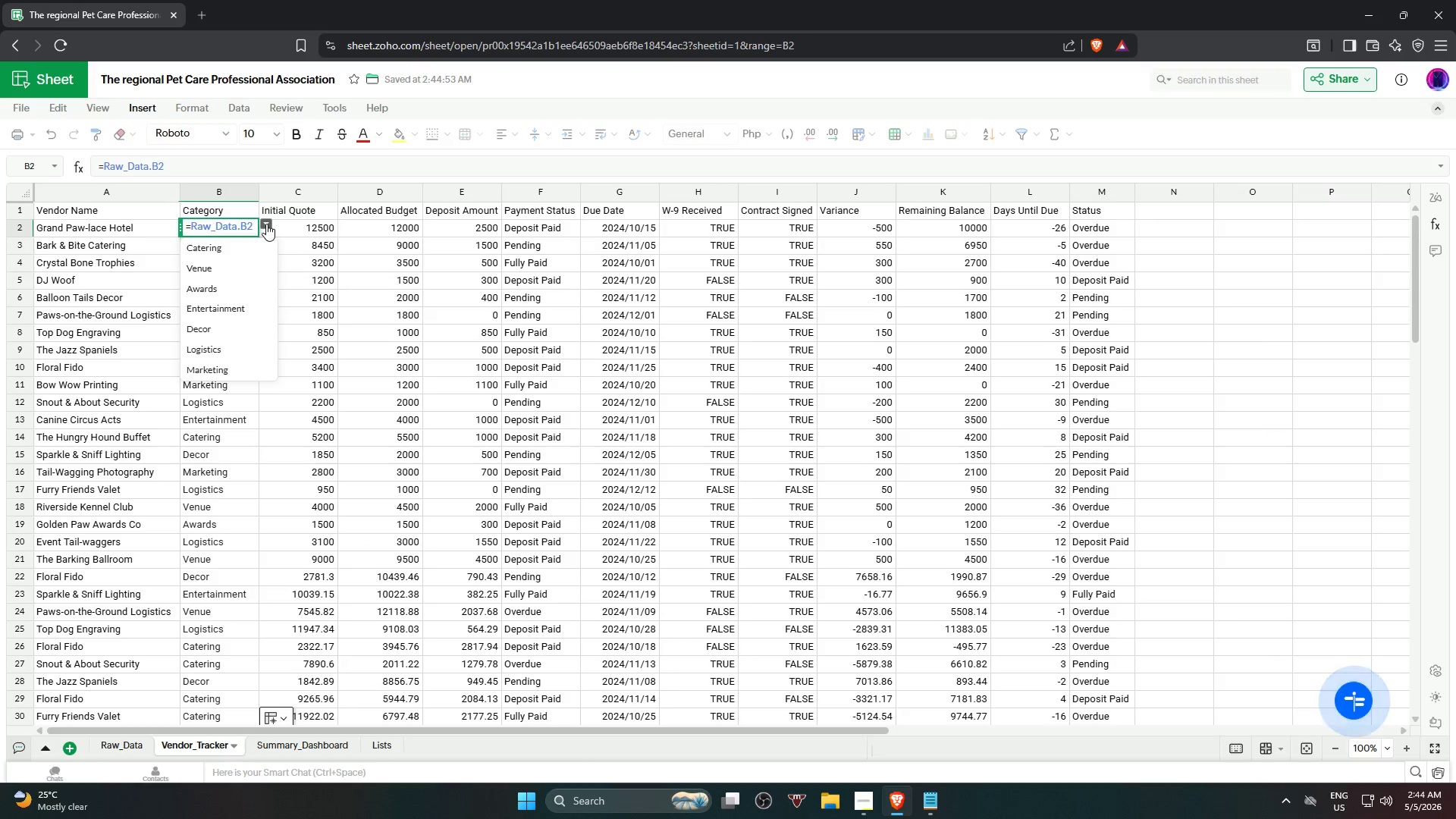 
left_click([266, 224])
 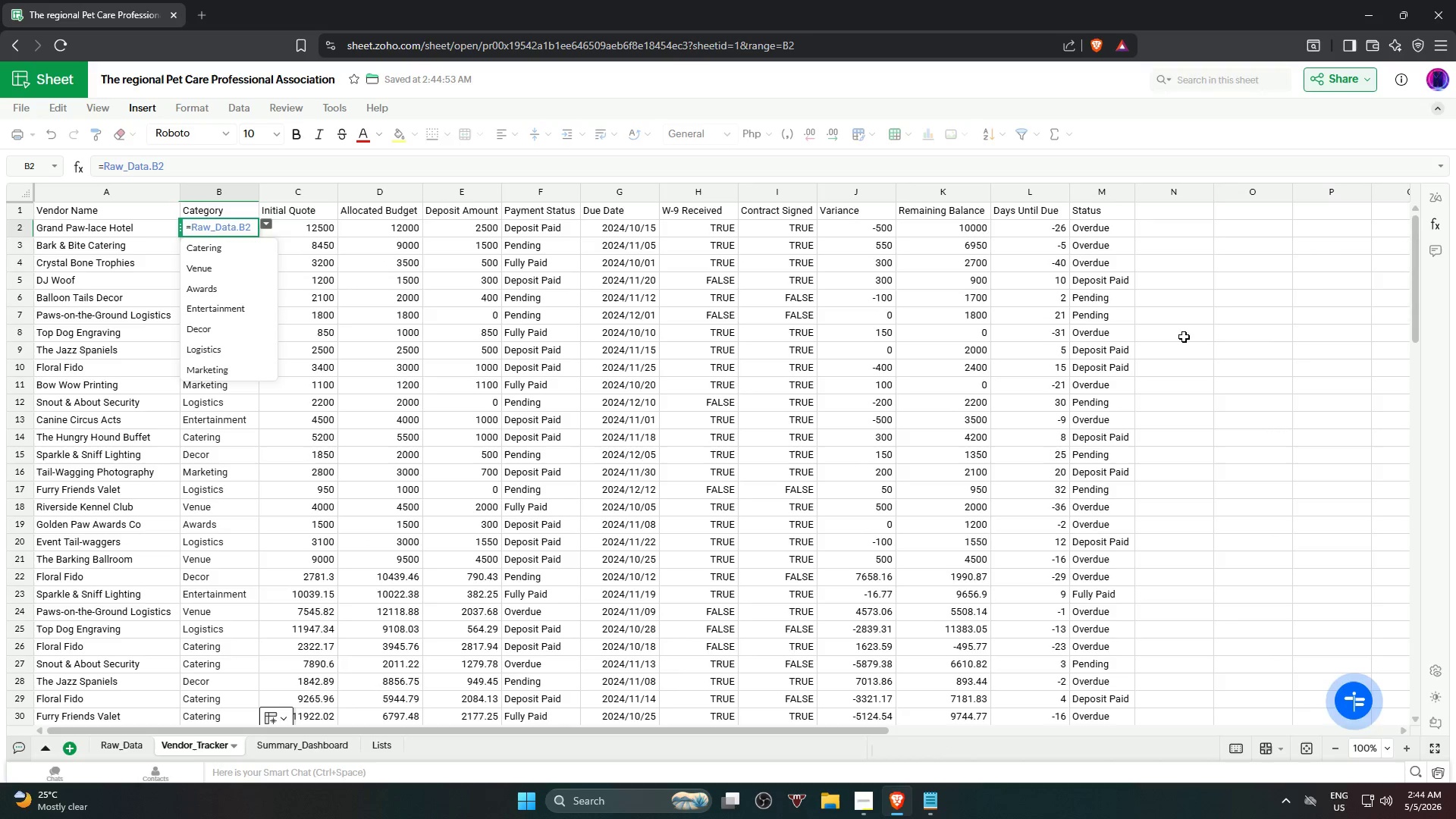 
left_click([1307, 348])
 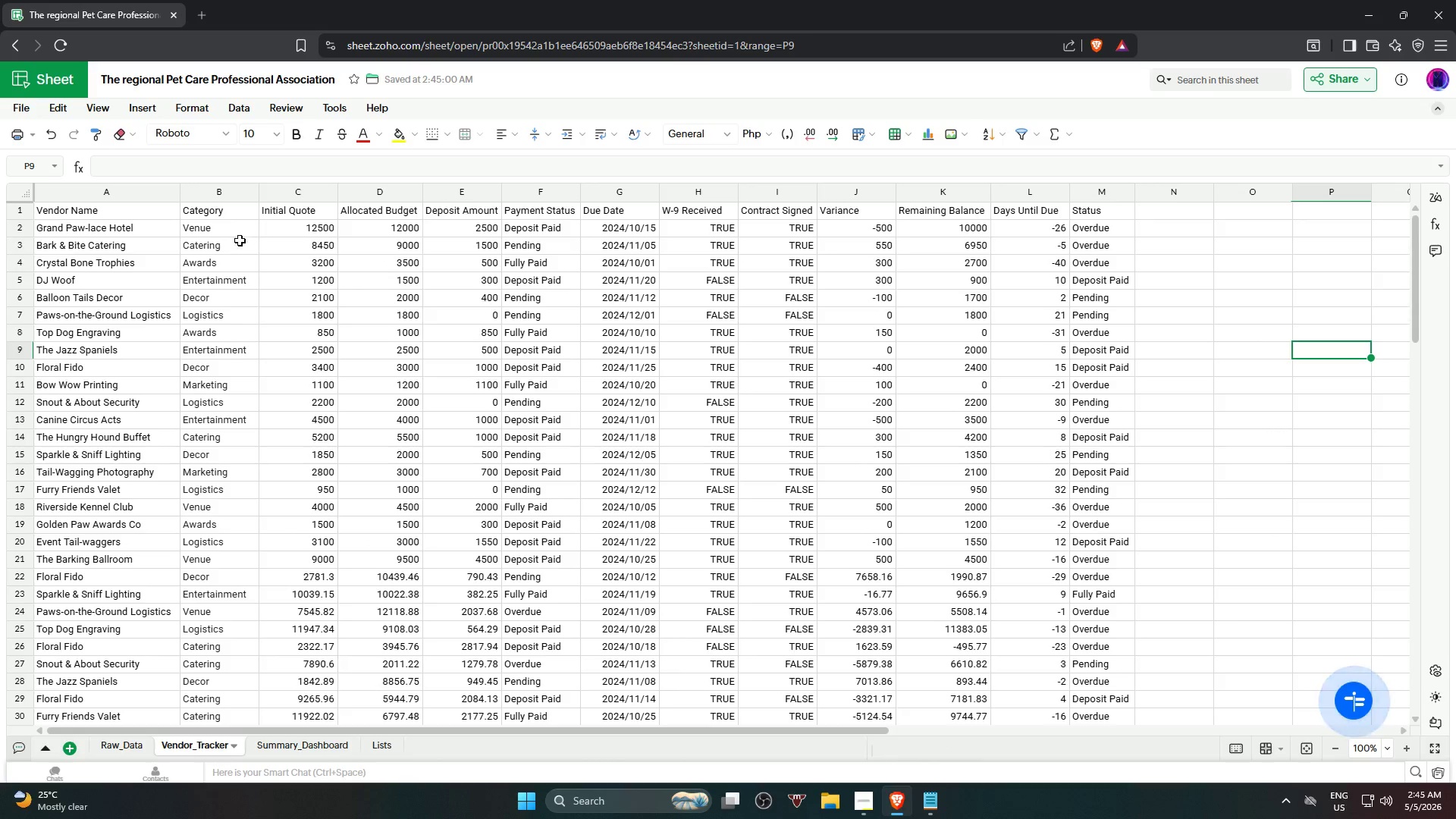 
left_click([227, 247])
 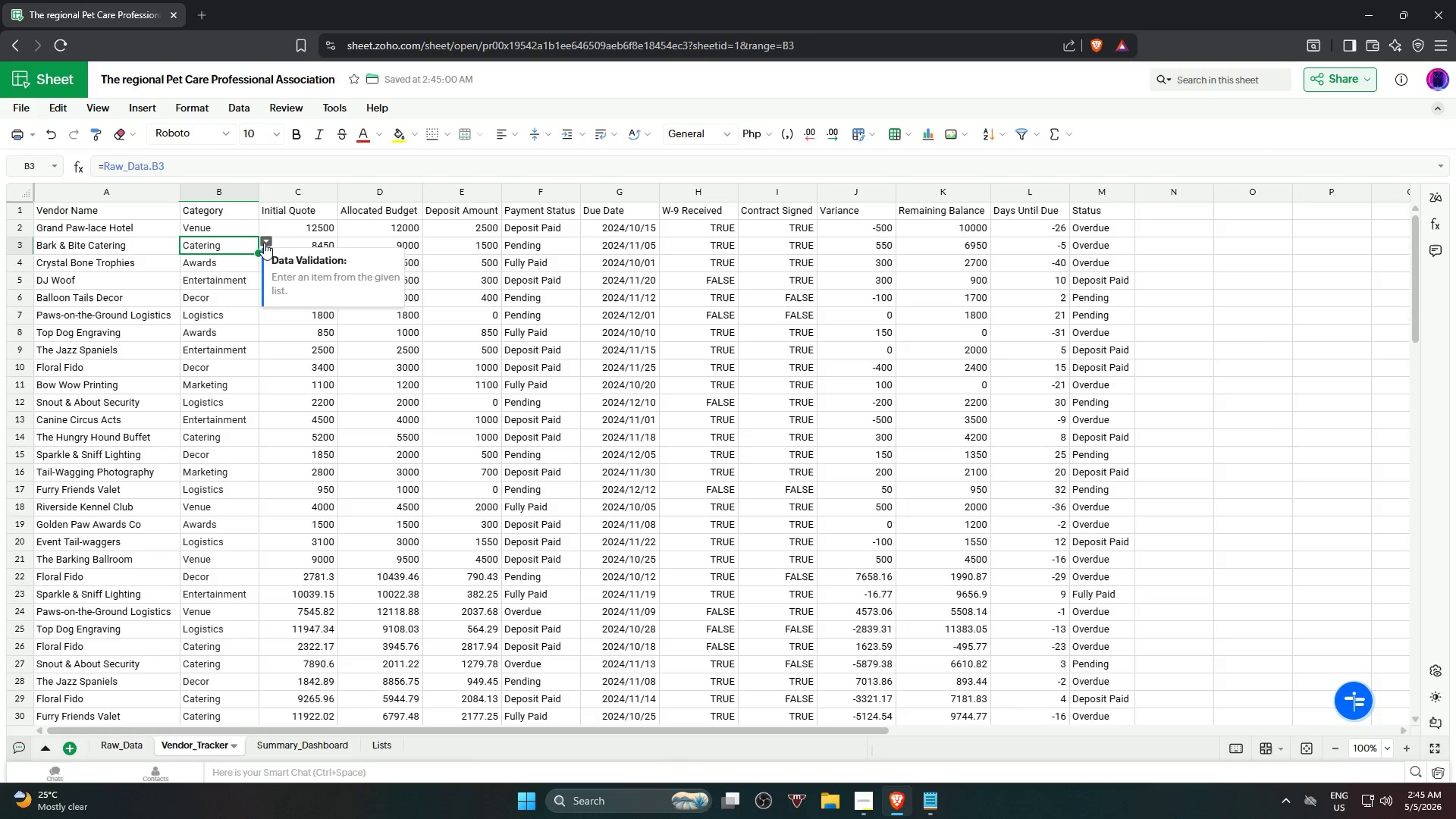 
left_click([264, 241])
 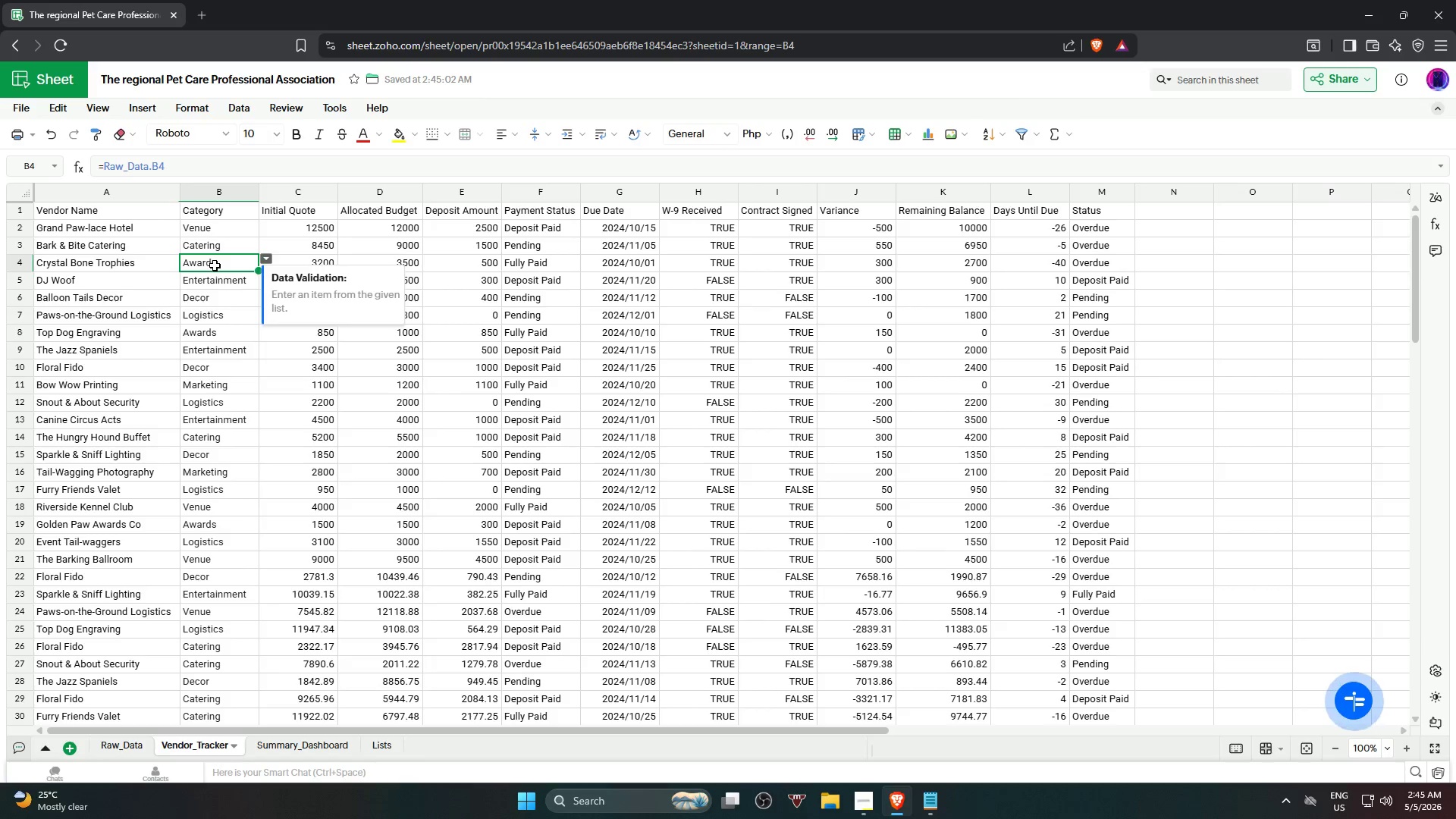 
left_click([265, 259])
 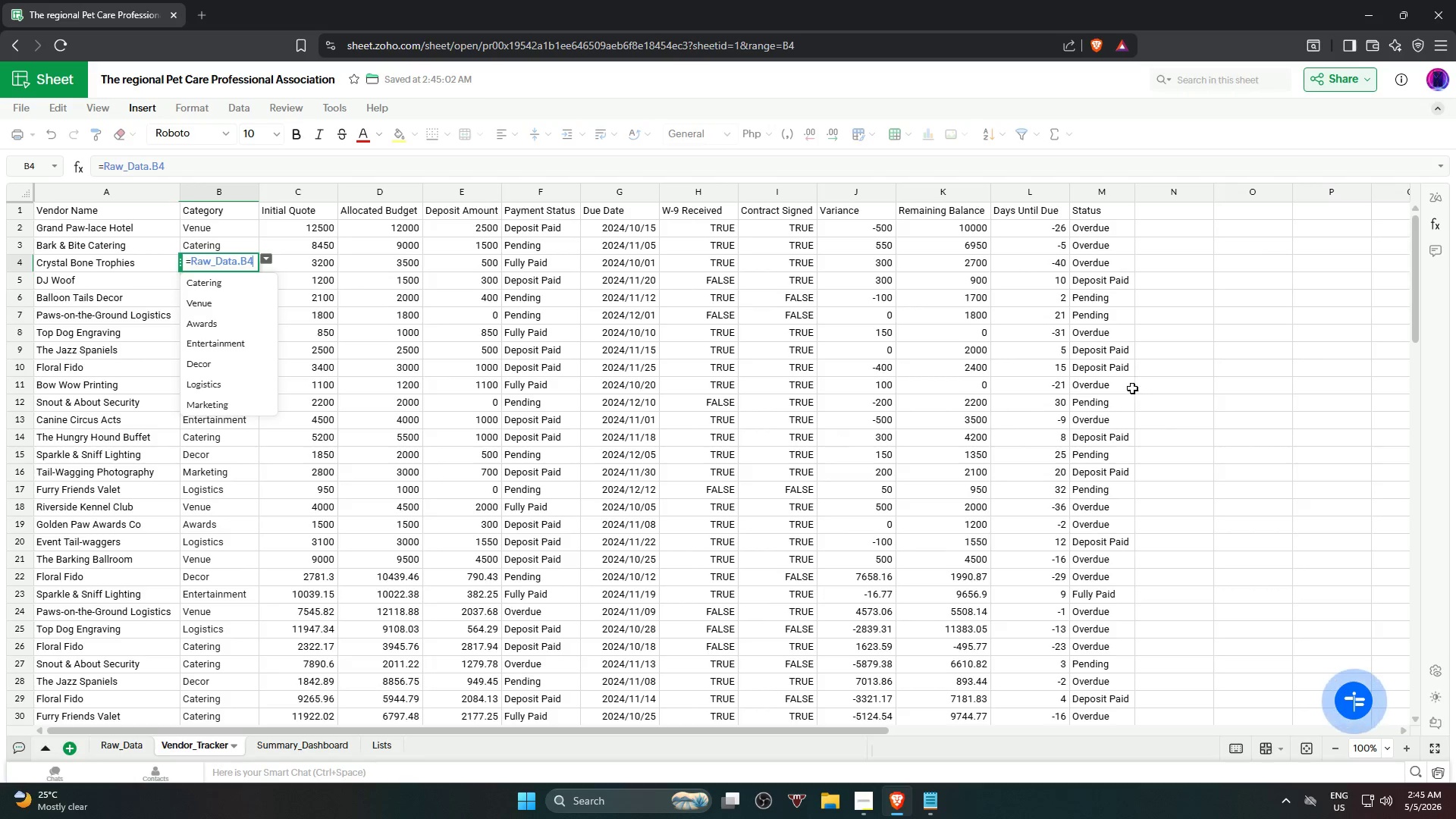 
left_click([1252, 391])
 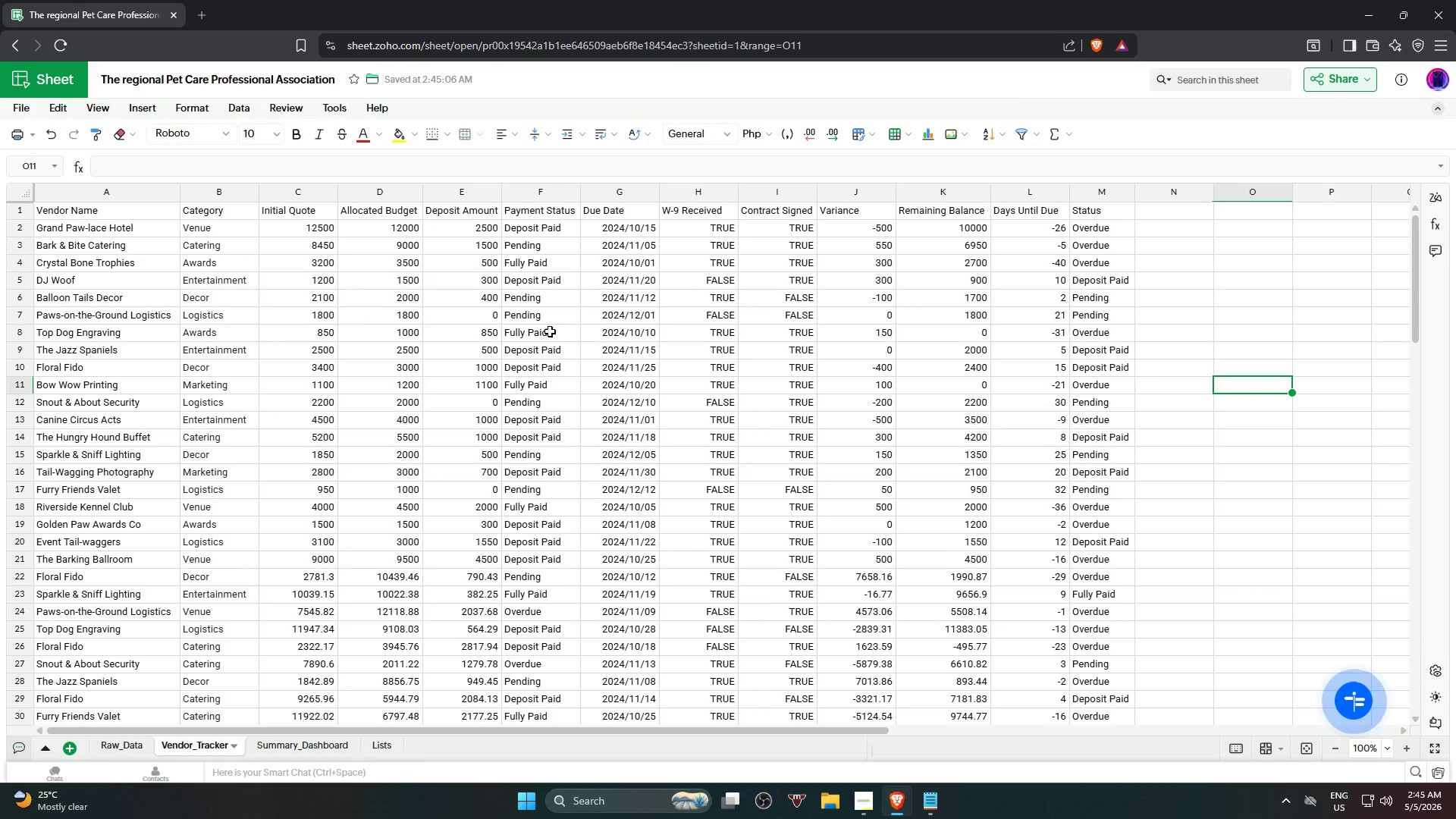 
wait(5.49)
 